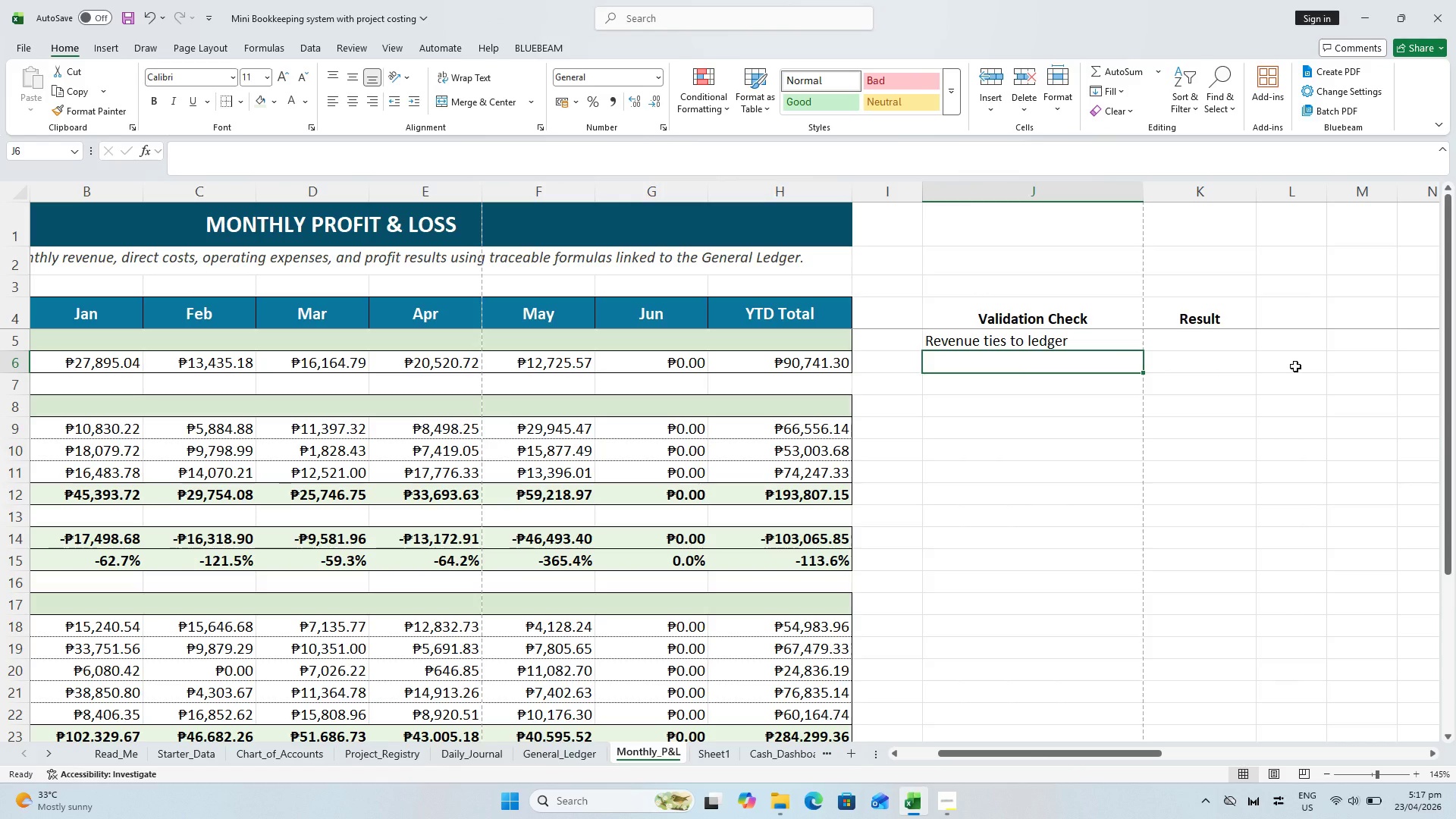 
type(X)
key(Backspace)
type(COGS recomputes correctly)
 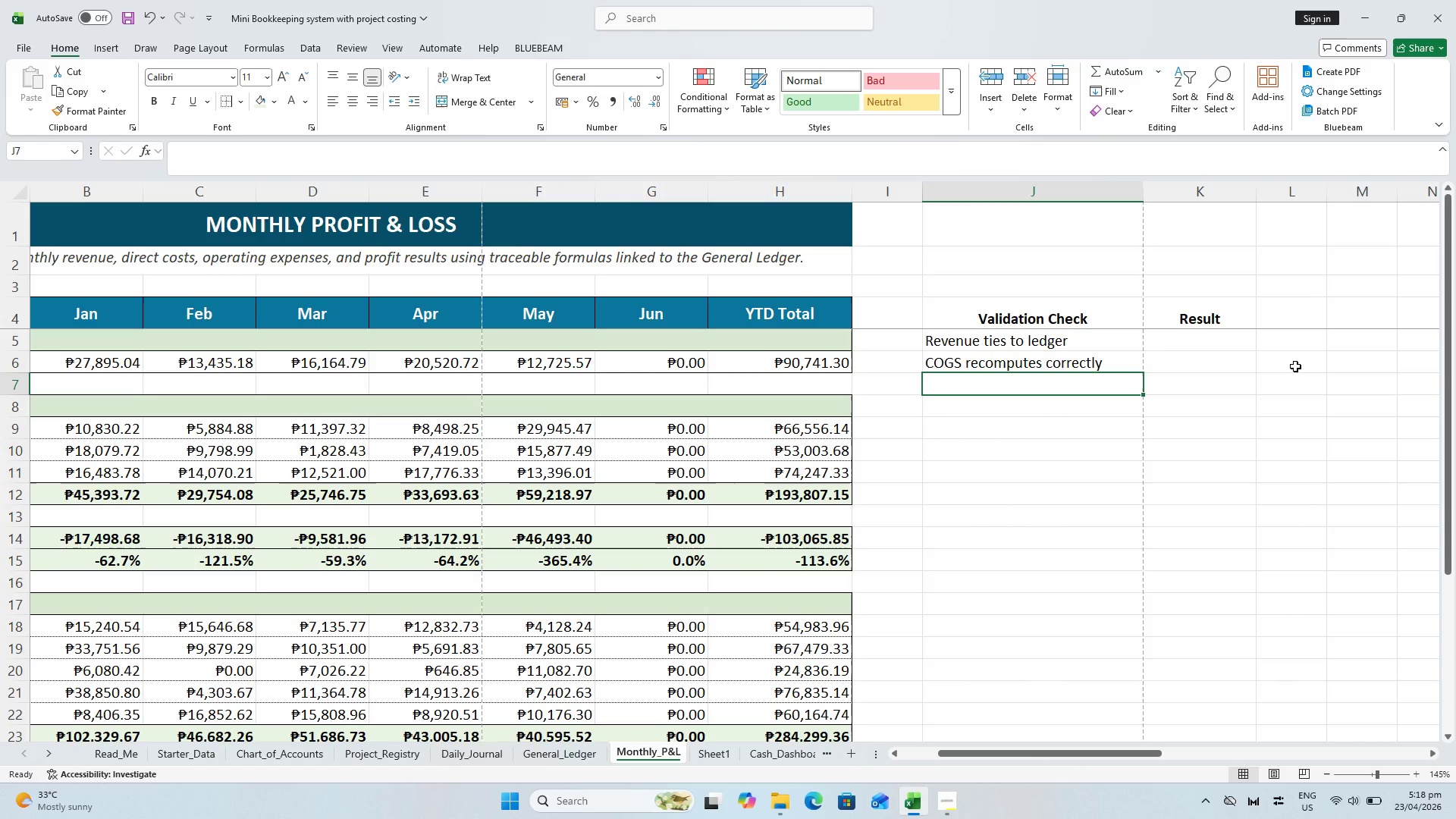 
 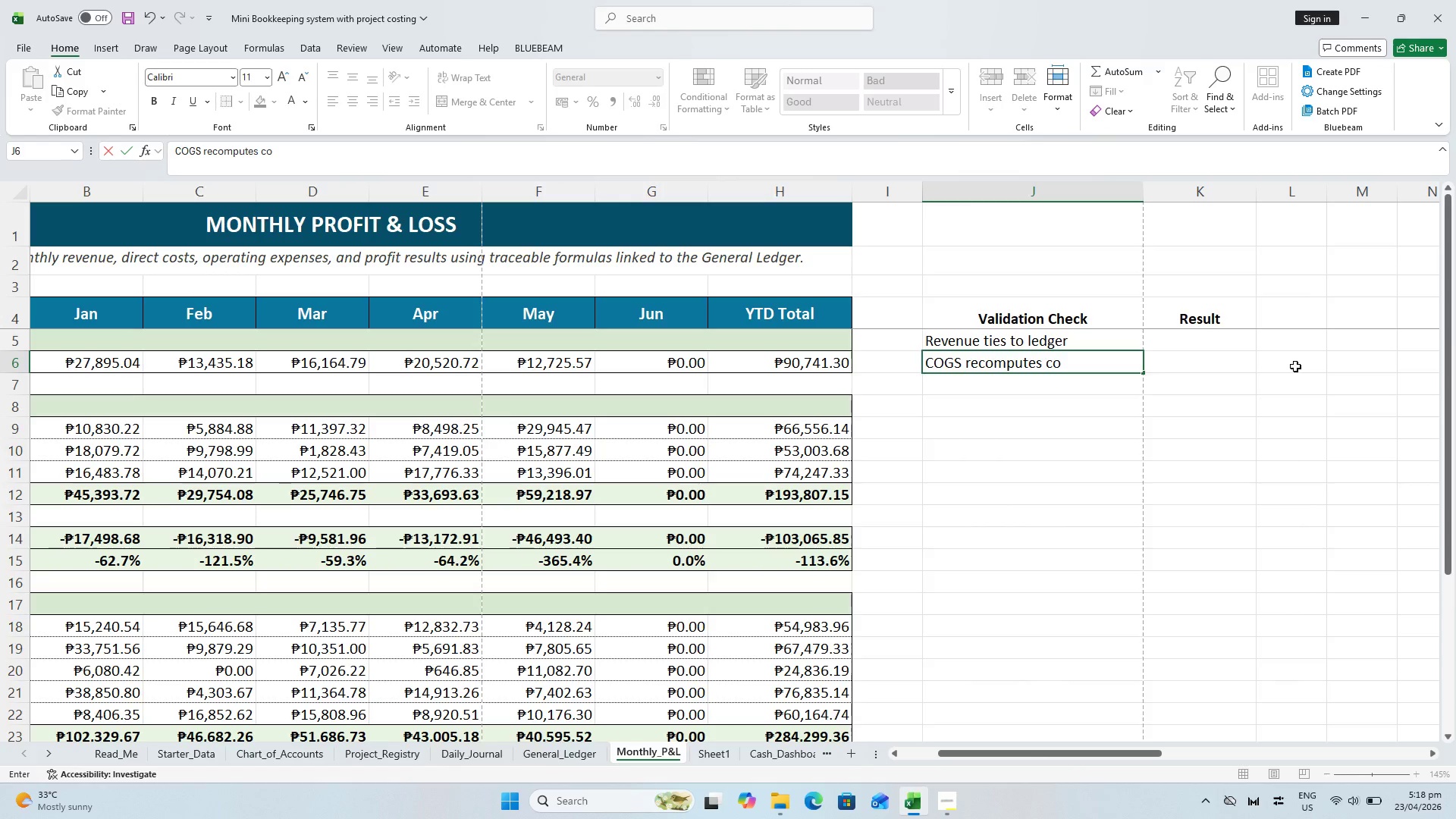 
key(Enter)
 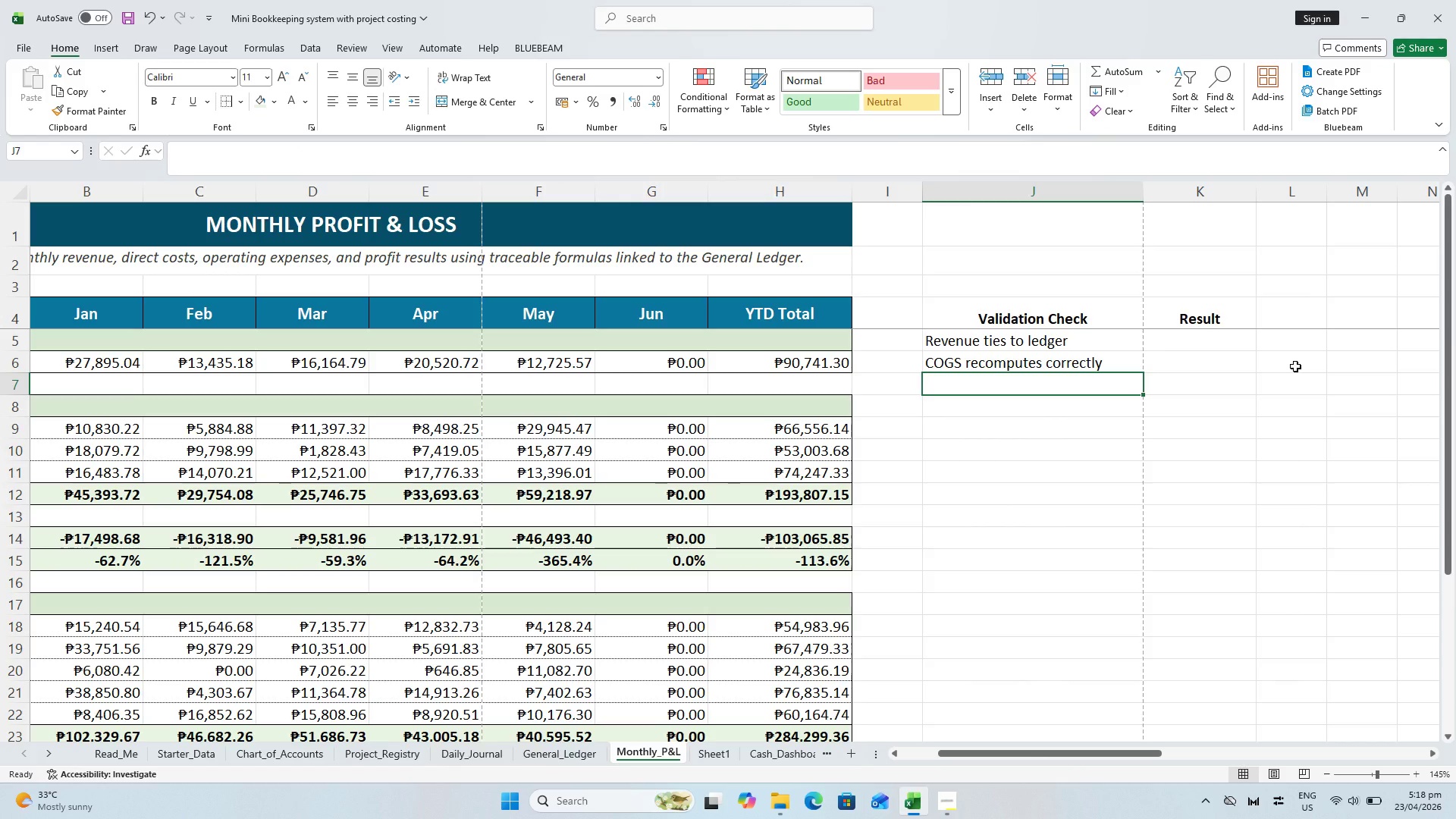 
hold_key(key=ShiftLeft, duration=0.69)
 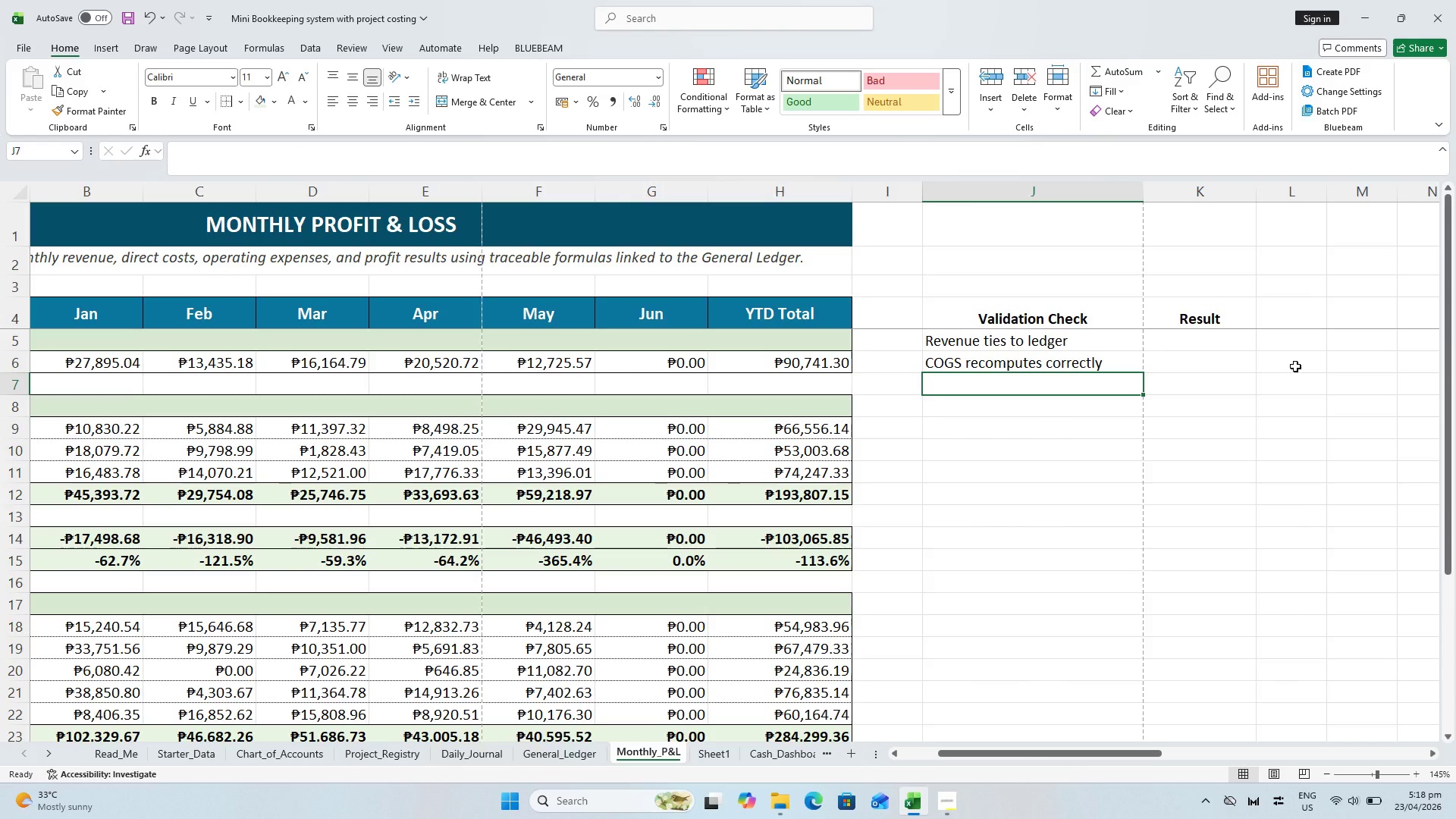 
type(Opex repoc)
key(Backspace)
key(Backspace)
key(Backspace)
type(computes correctly)
 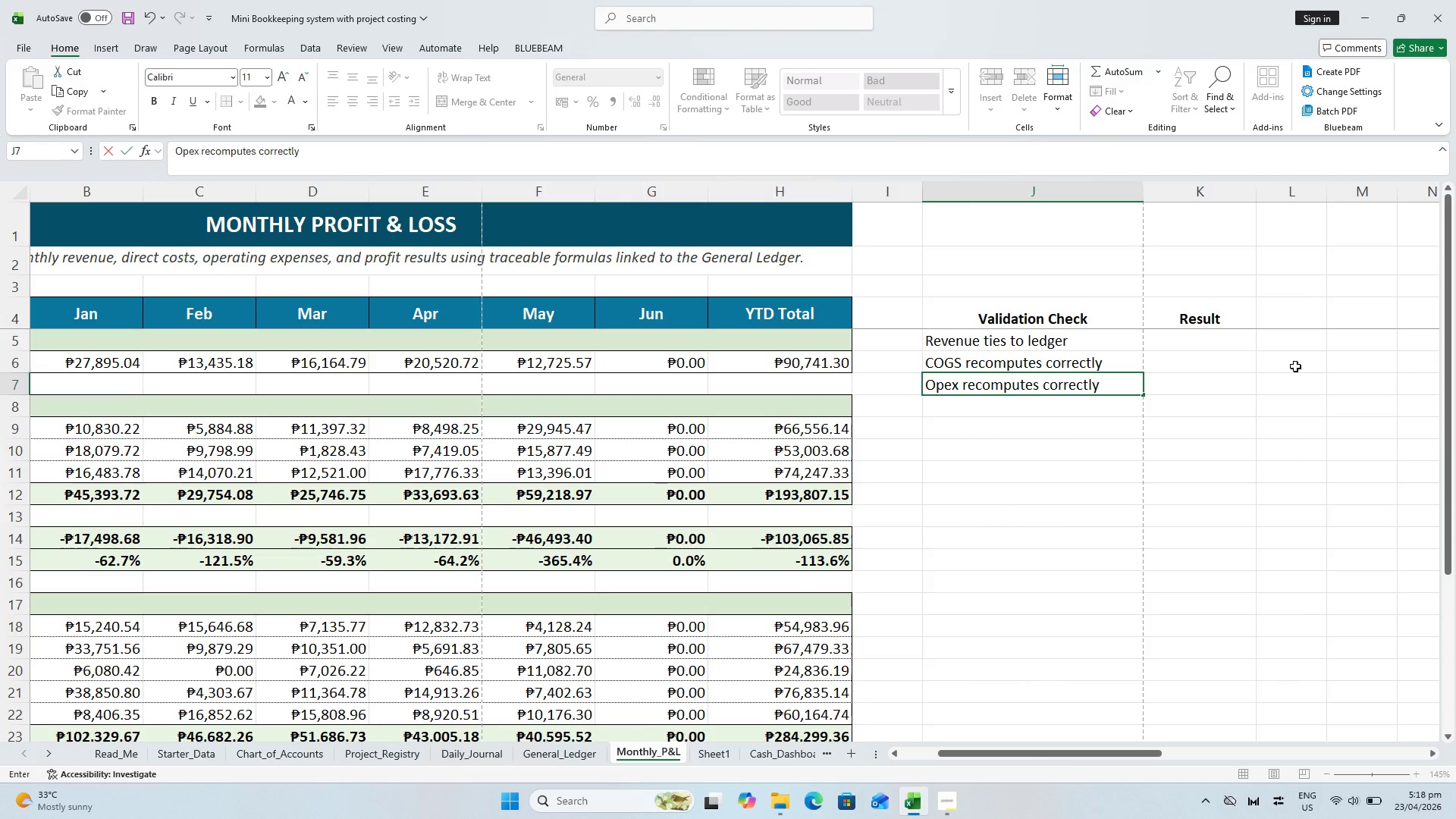 
key(Enter)
 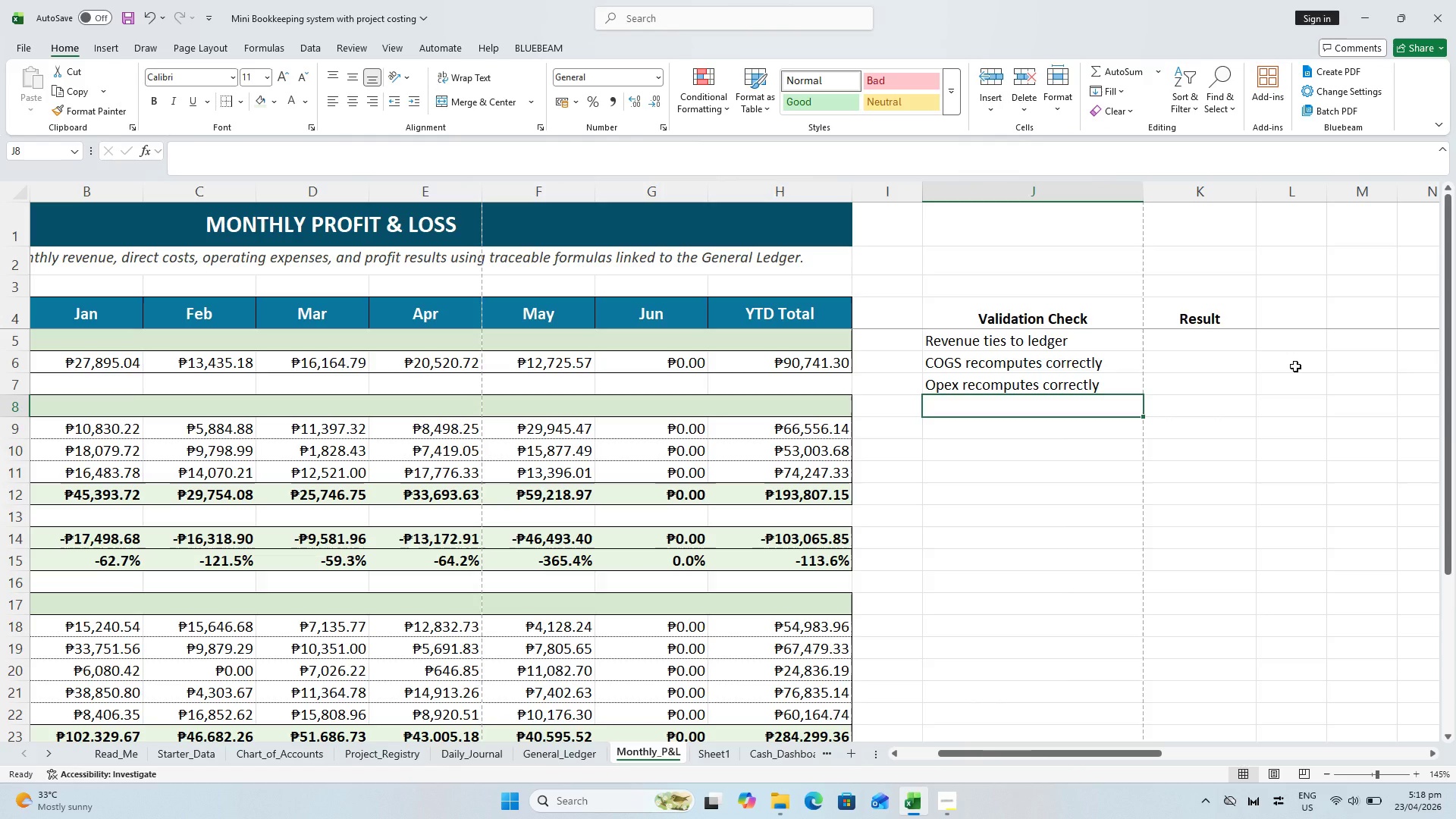 
type(Net Profit recomputes correctly)
 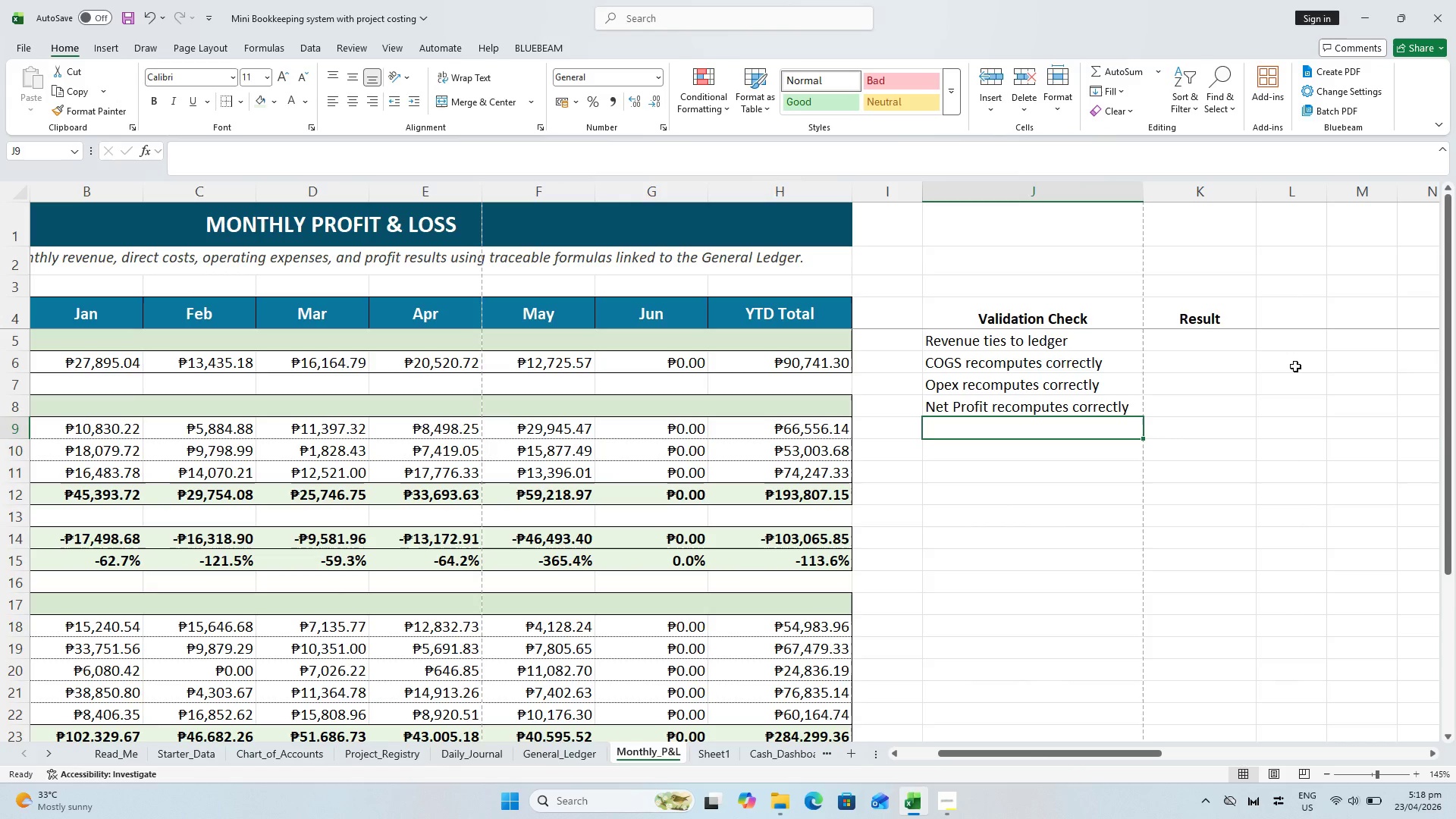 
 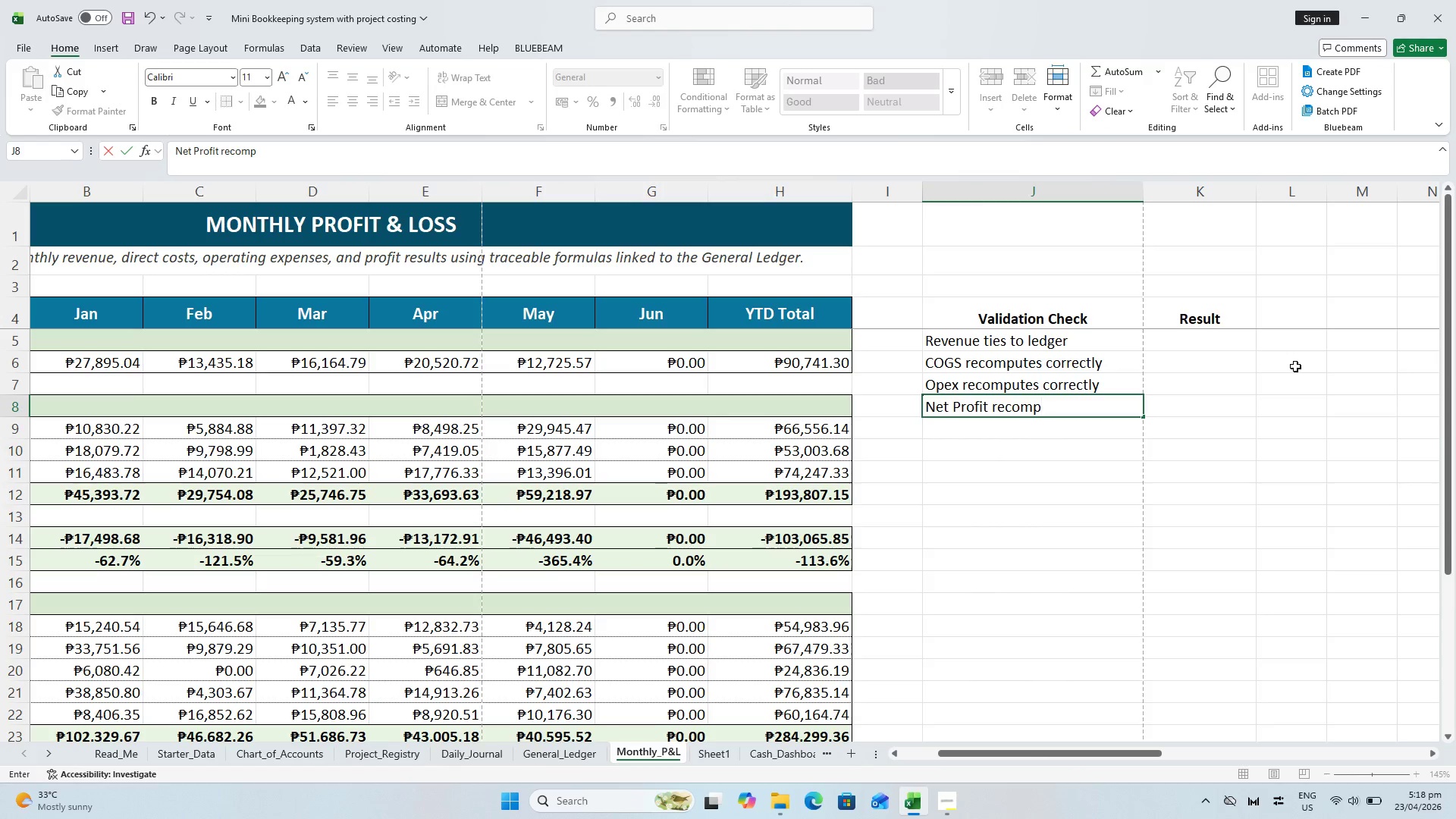 
key(Enter)
 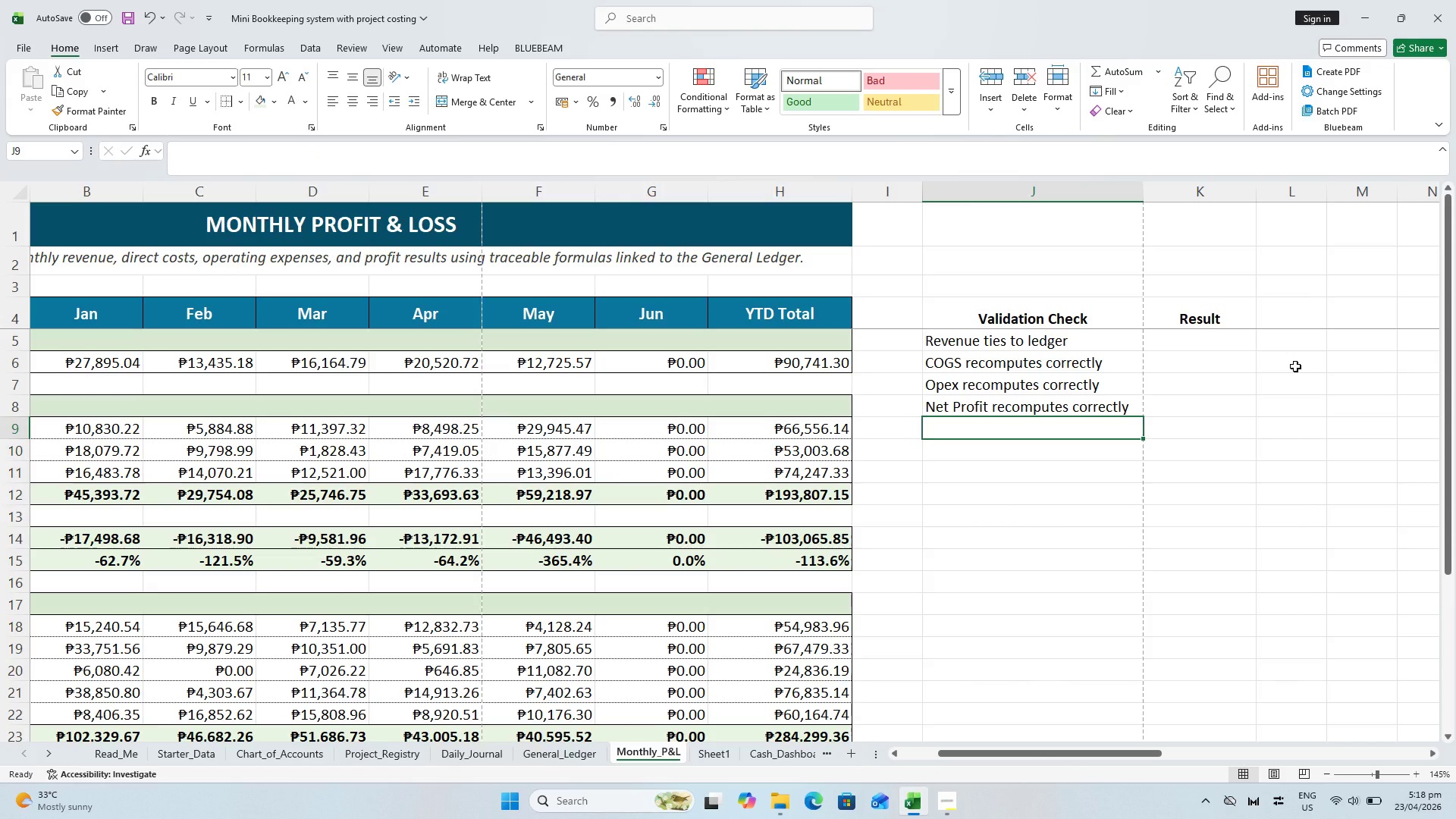 
type(No blac)
key(Backspace)
type(nk summary cells)
 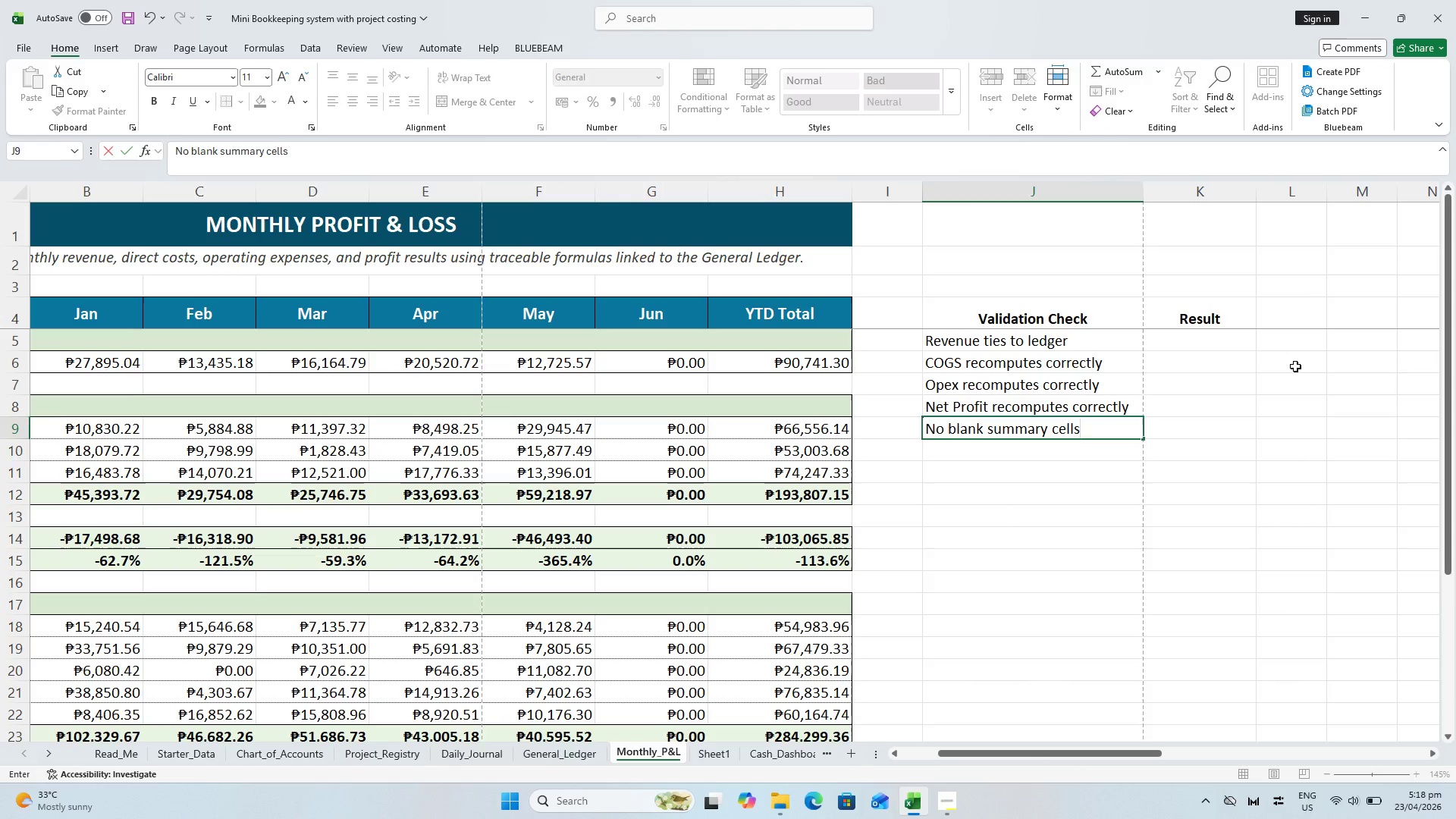 
key(Enter)
 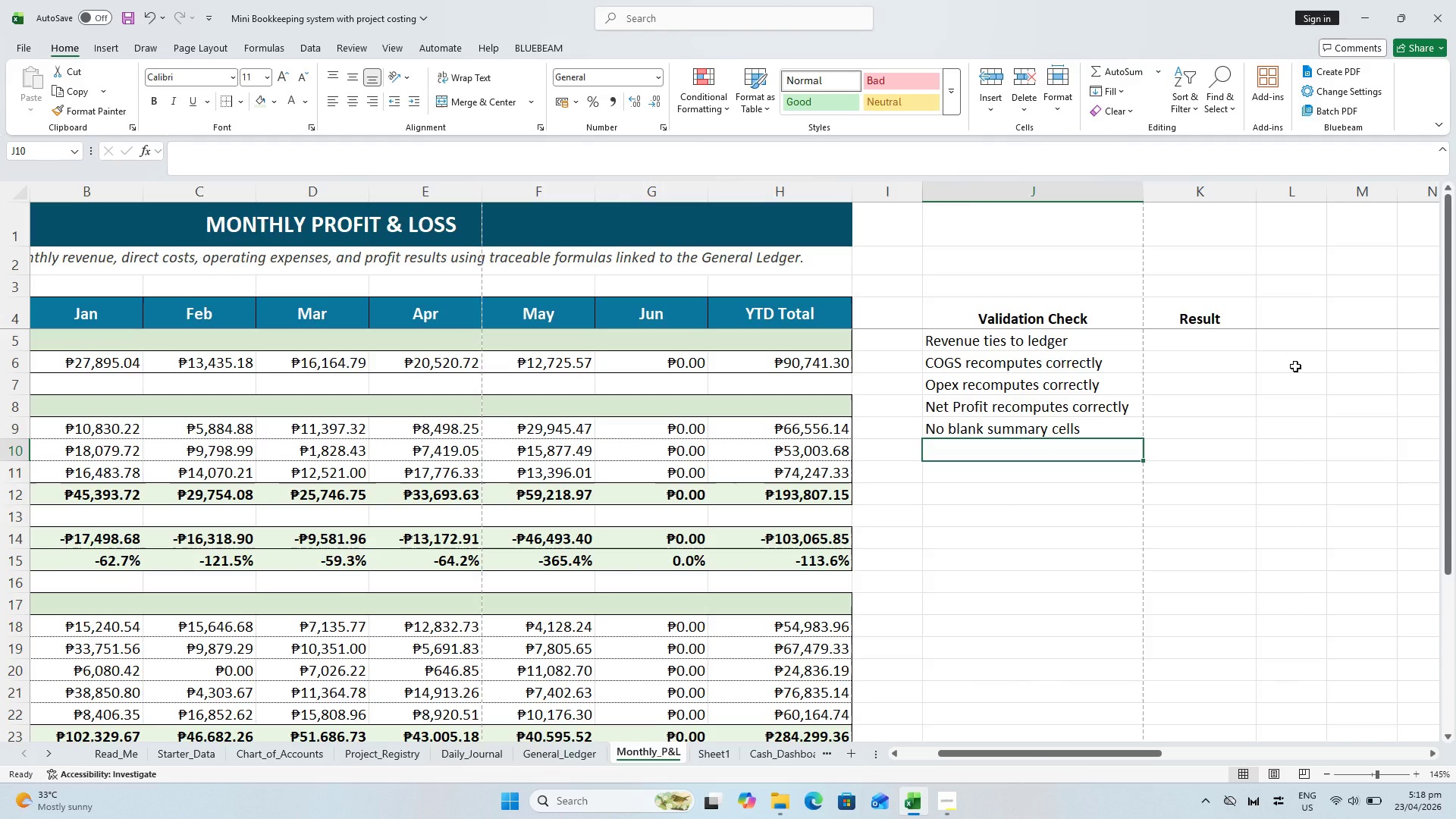 
type(Overall status)
 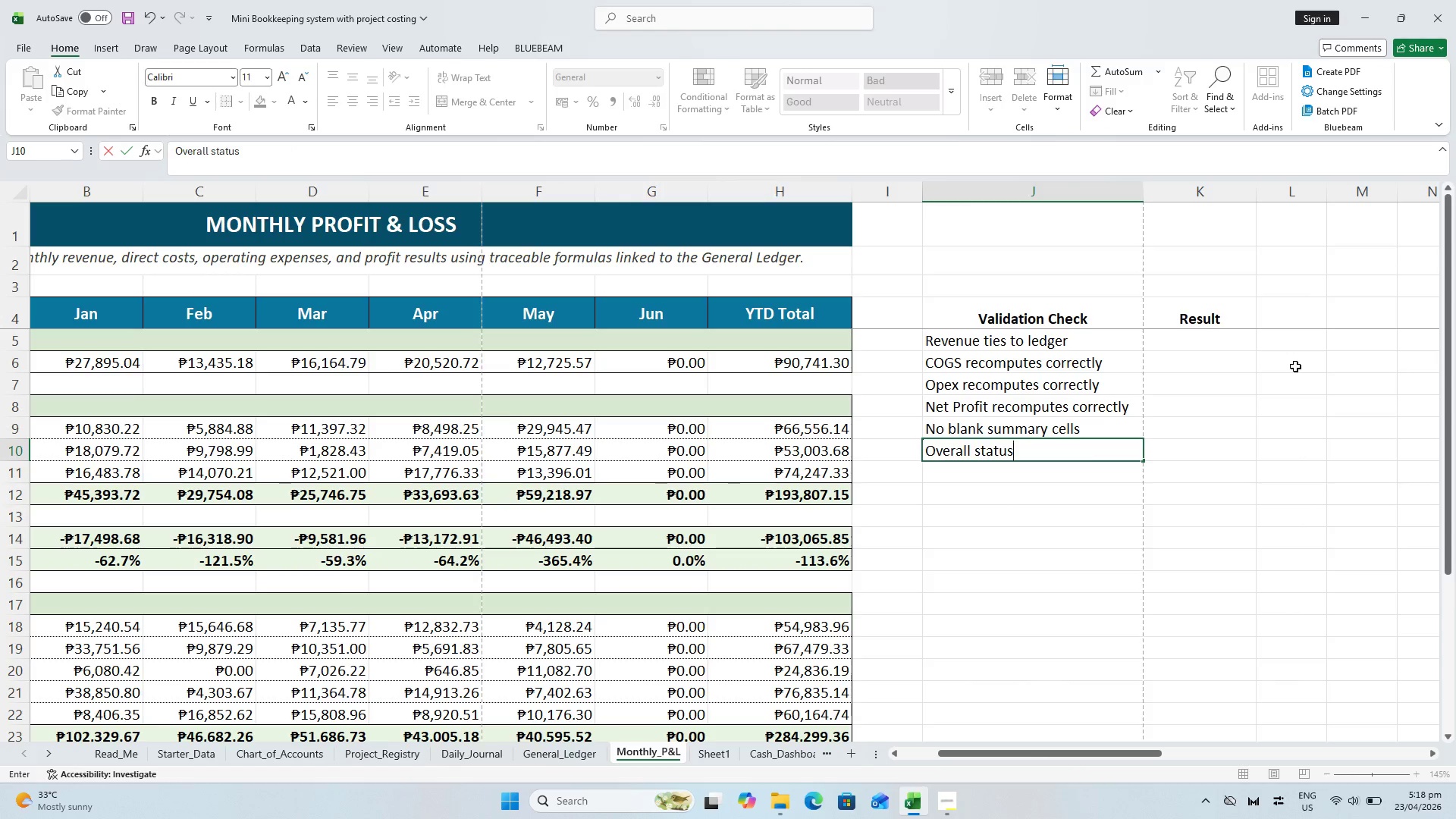 
key(Enter)
 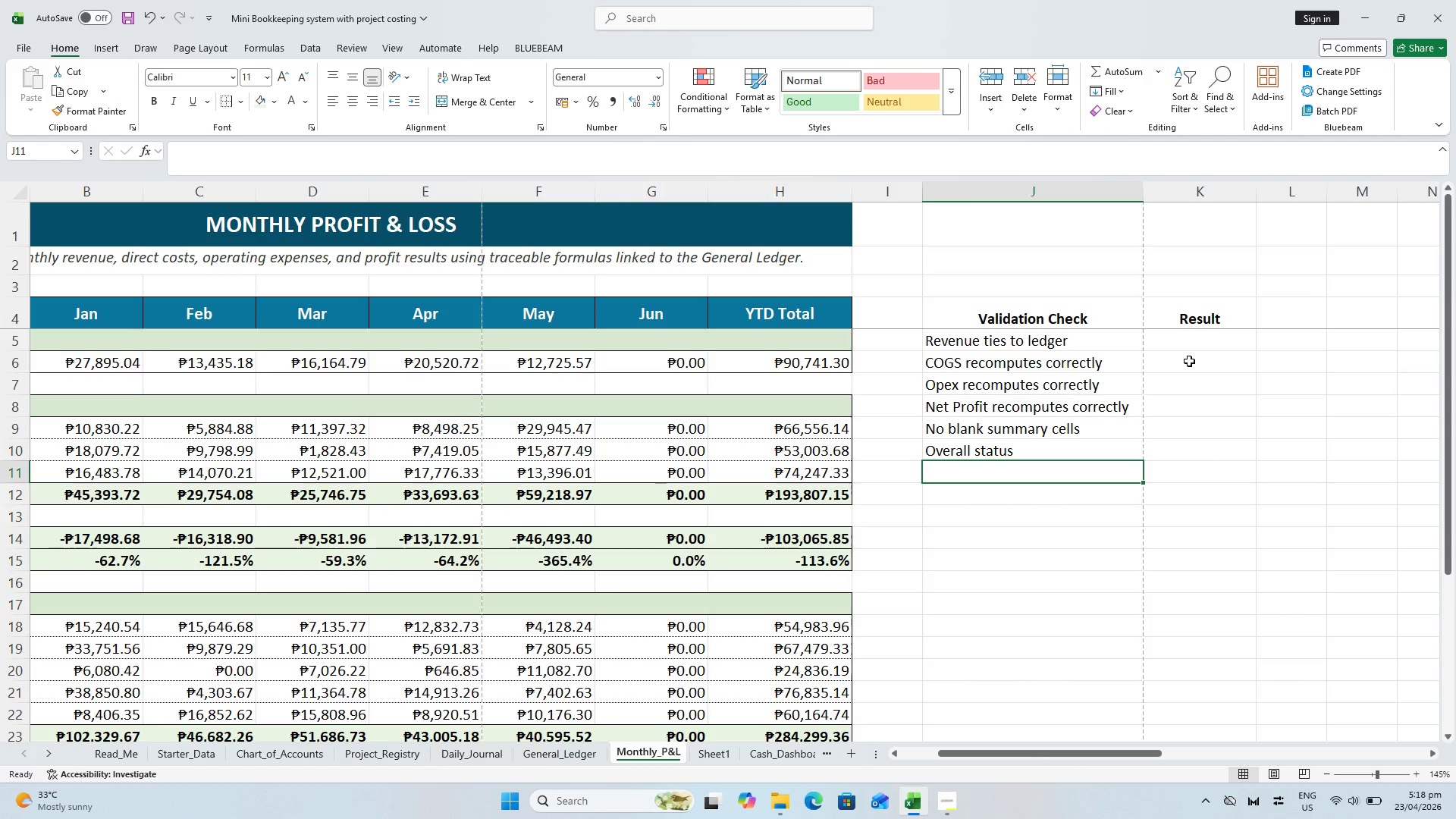 
left_click([1191, 336])
 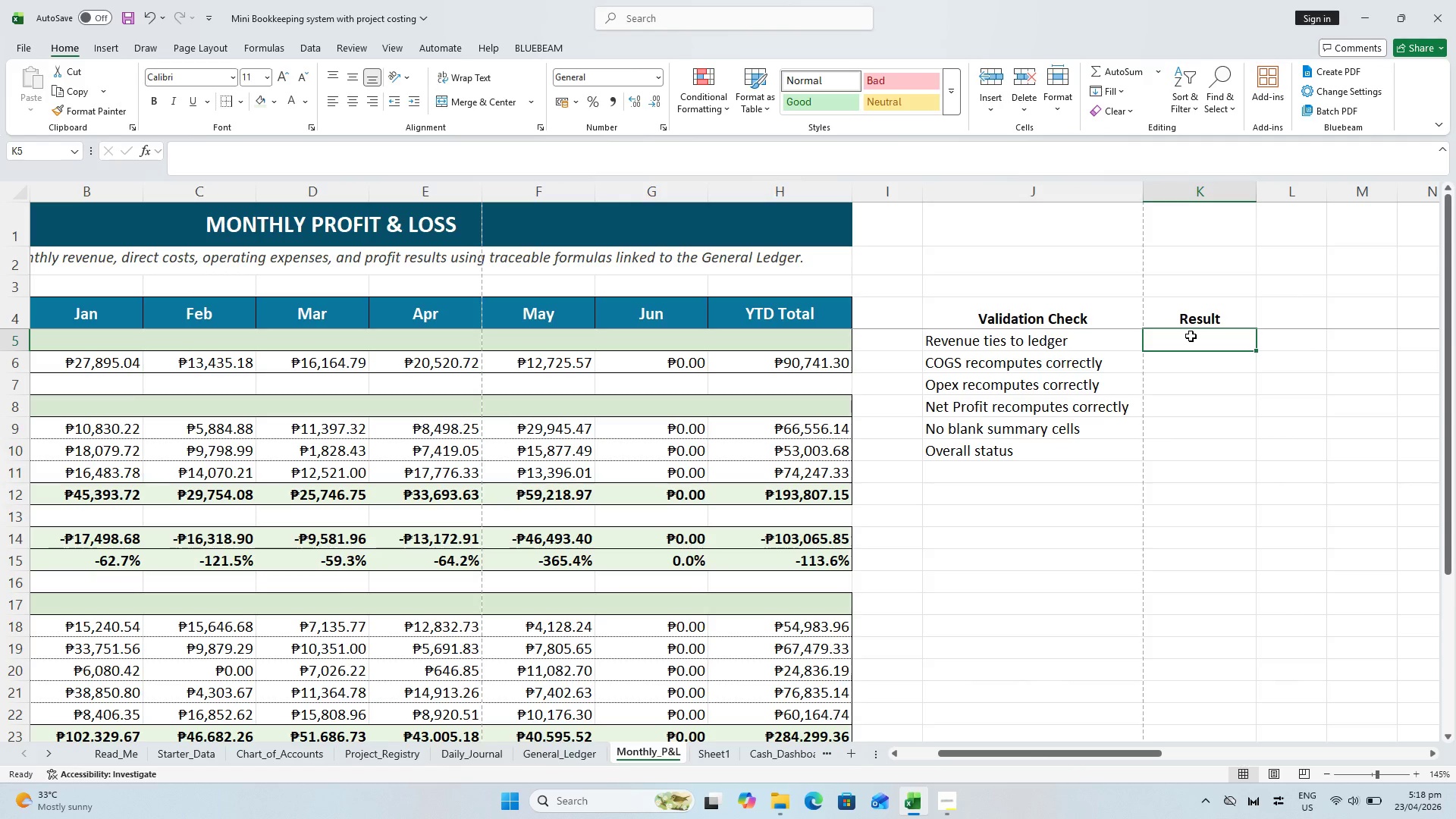 
key(Control+S)
 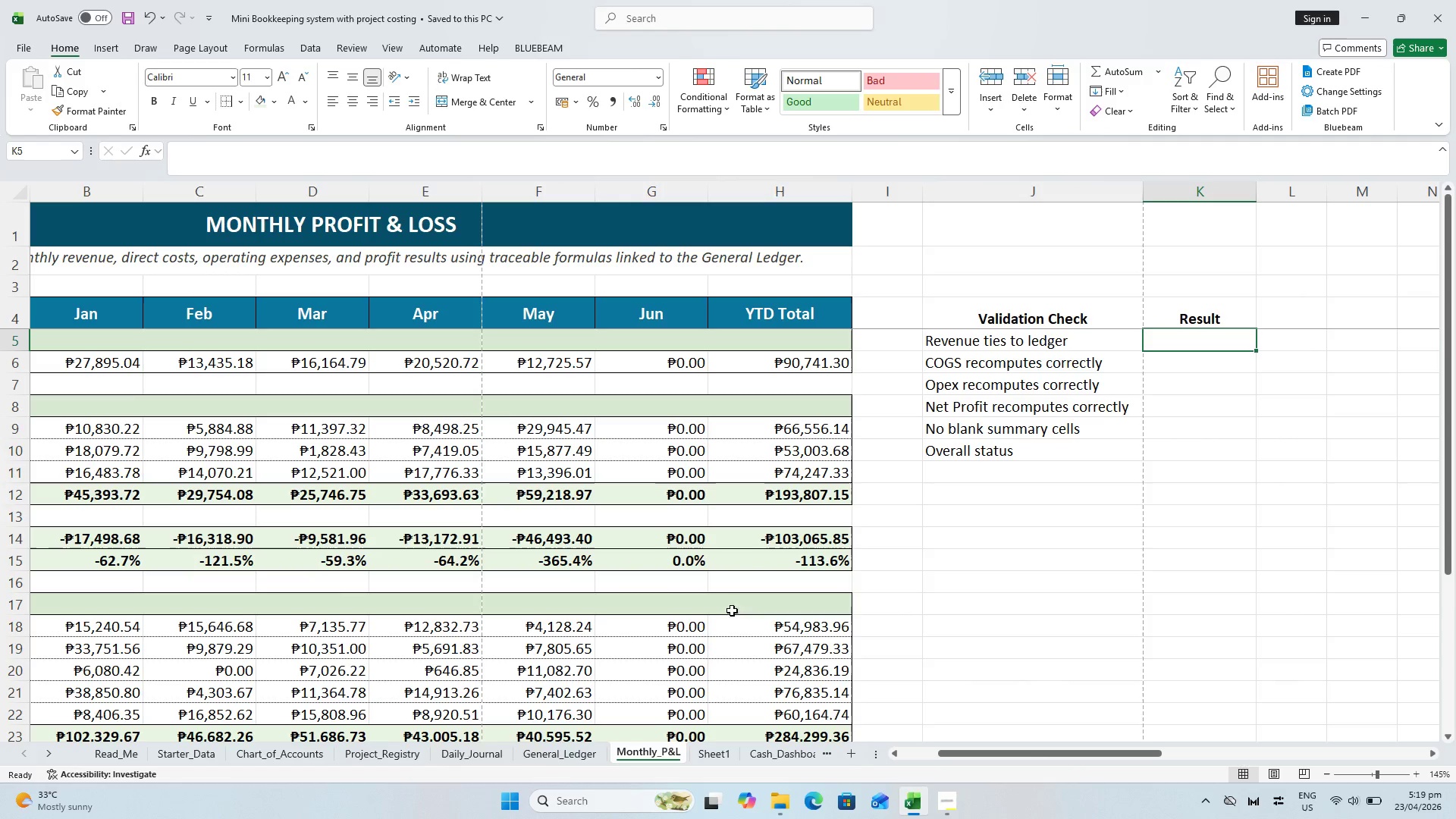 
left_click_drag(start_coordinate=[984, 752], to_coordinate=[880, 752])
 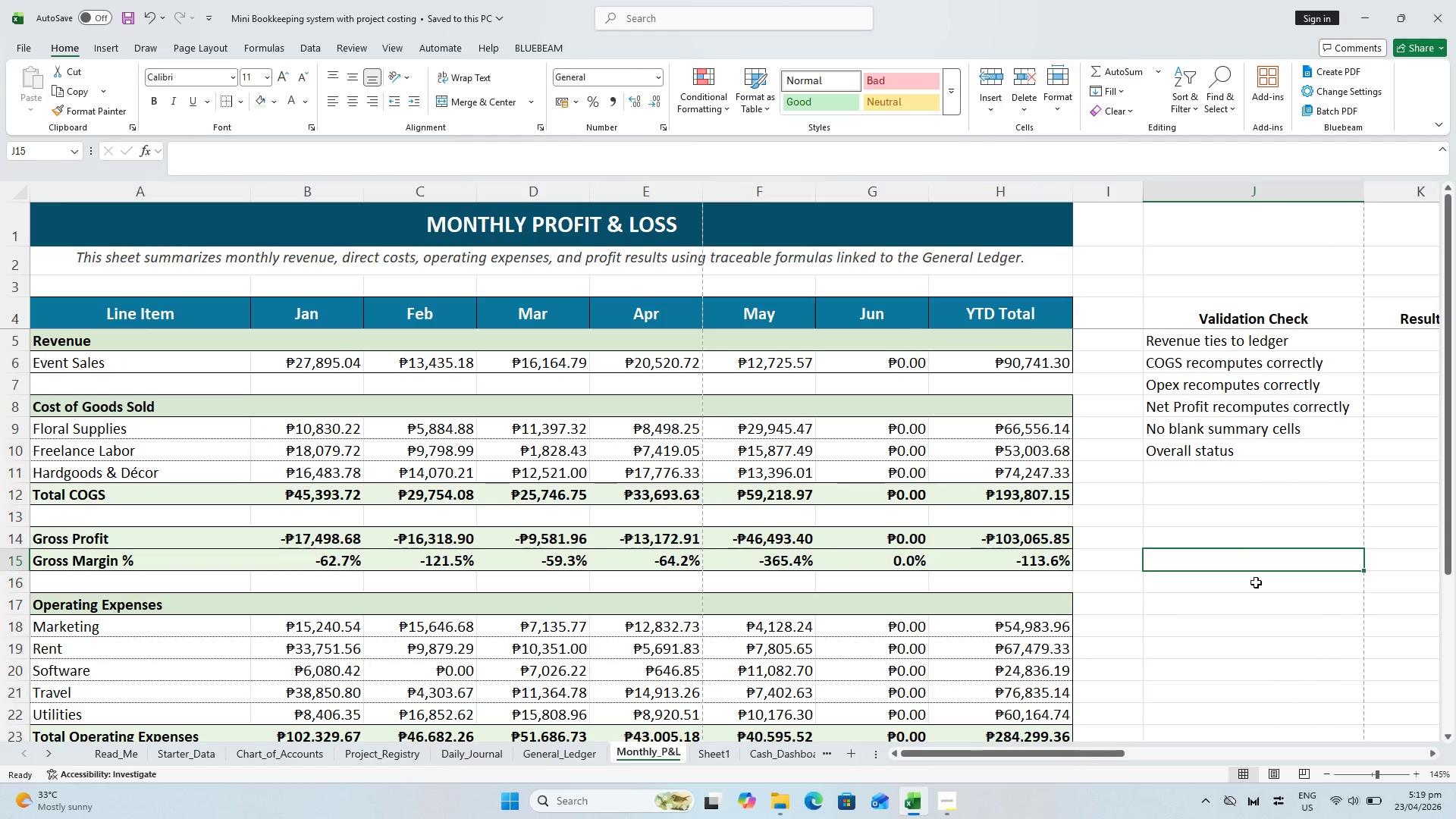 
key(Control+ControlLeft)
 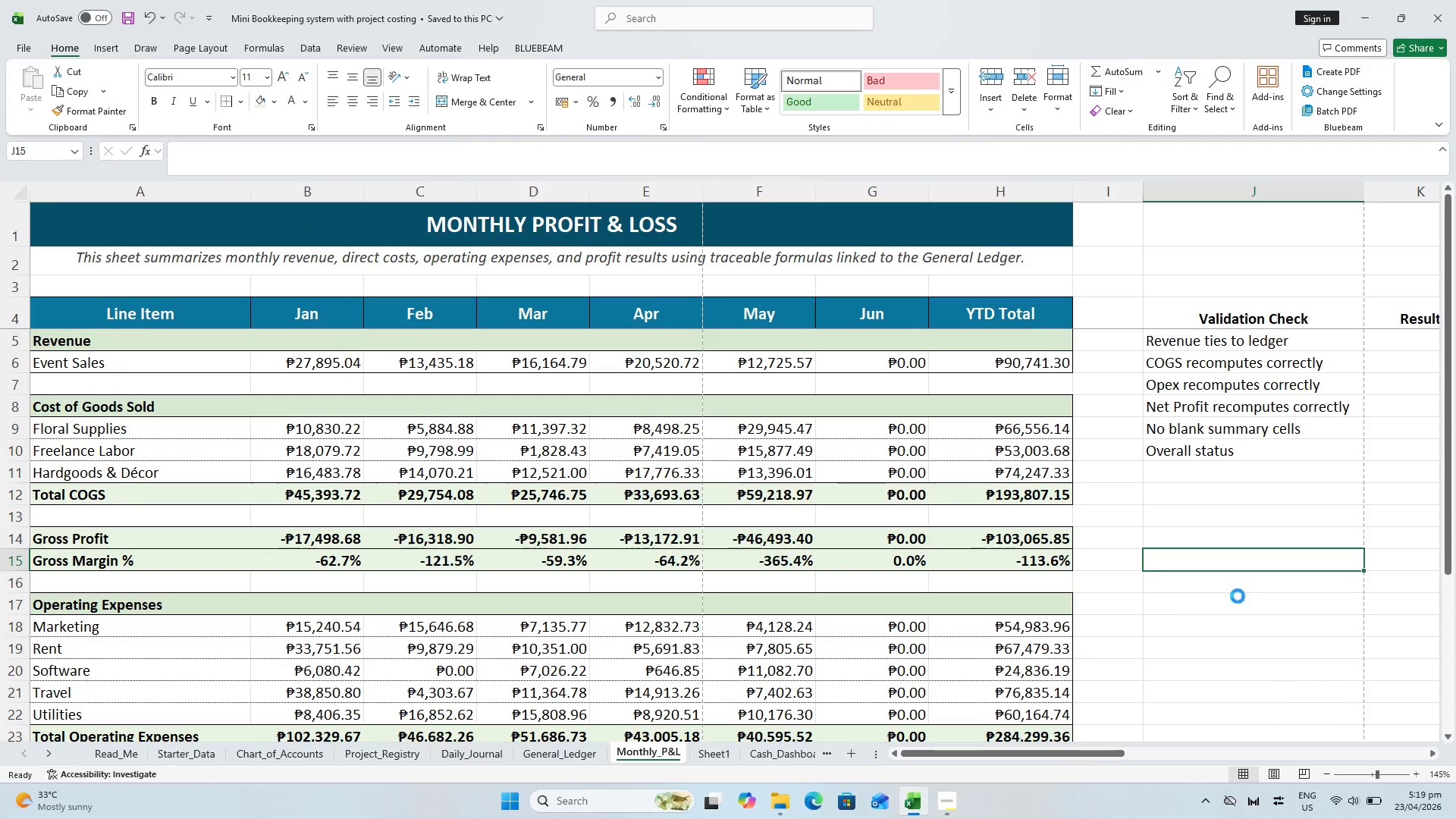 
key(Control+S)
 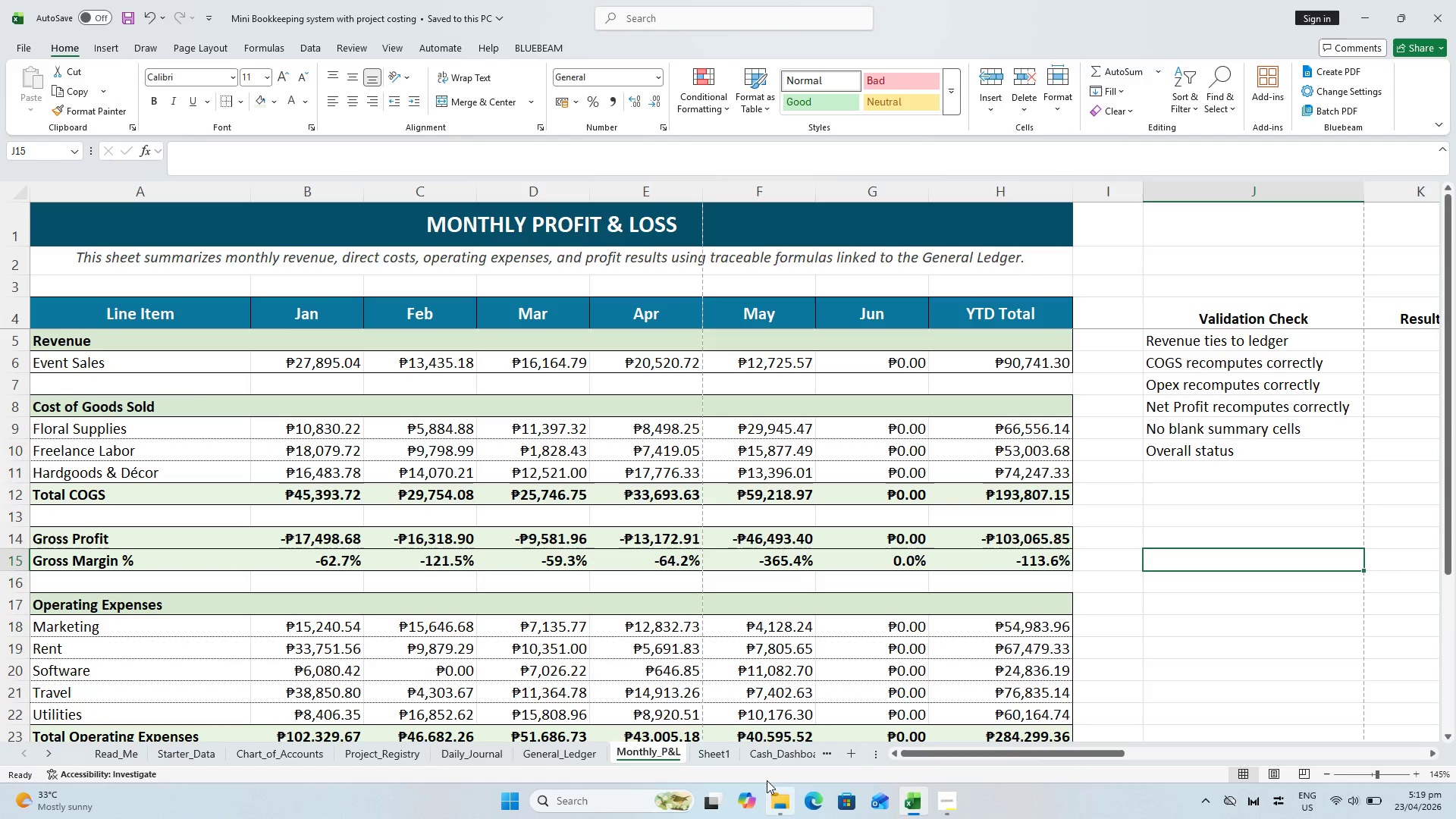 
left_click([716, 751])
 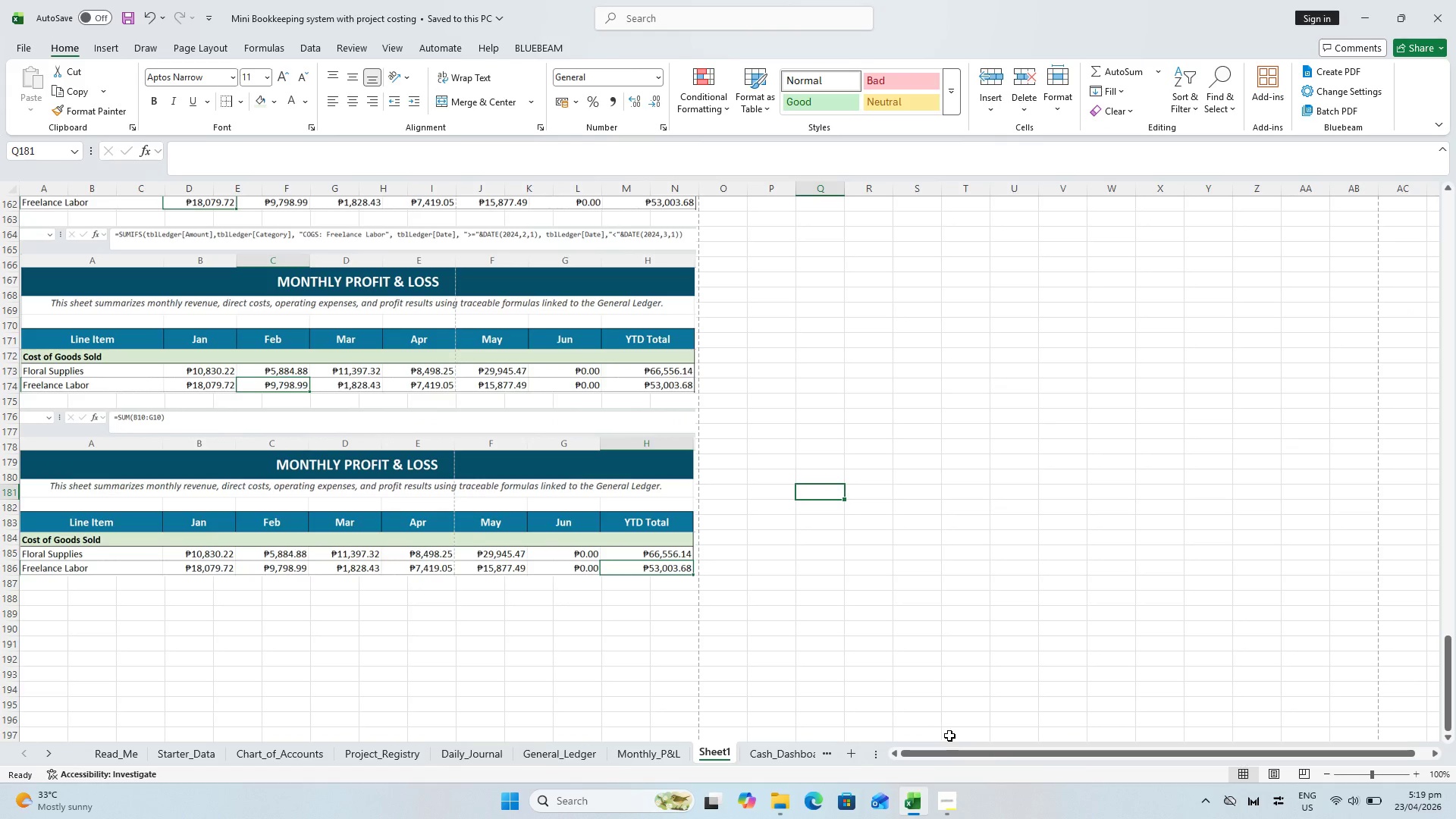 
left_click_drag(start_coordinate=[965, 747], to_coordinate=[747, 739])
 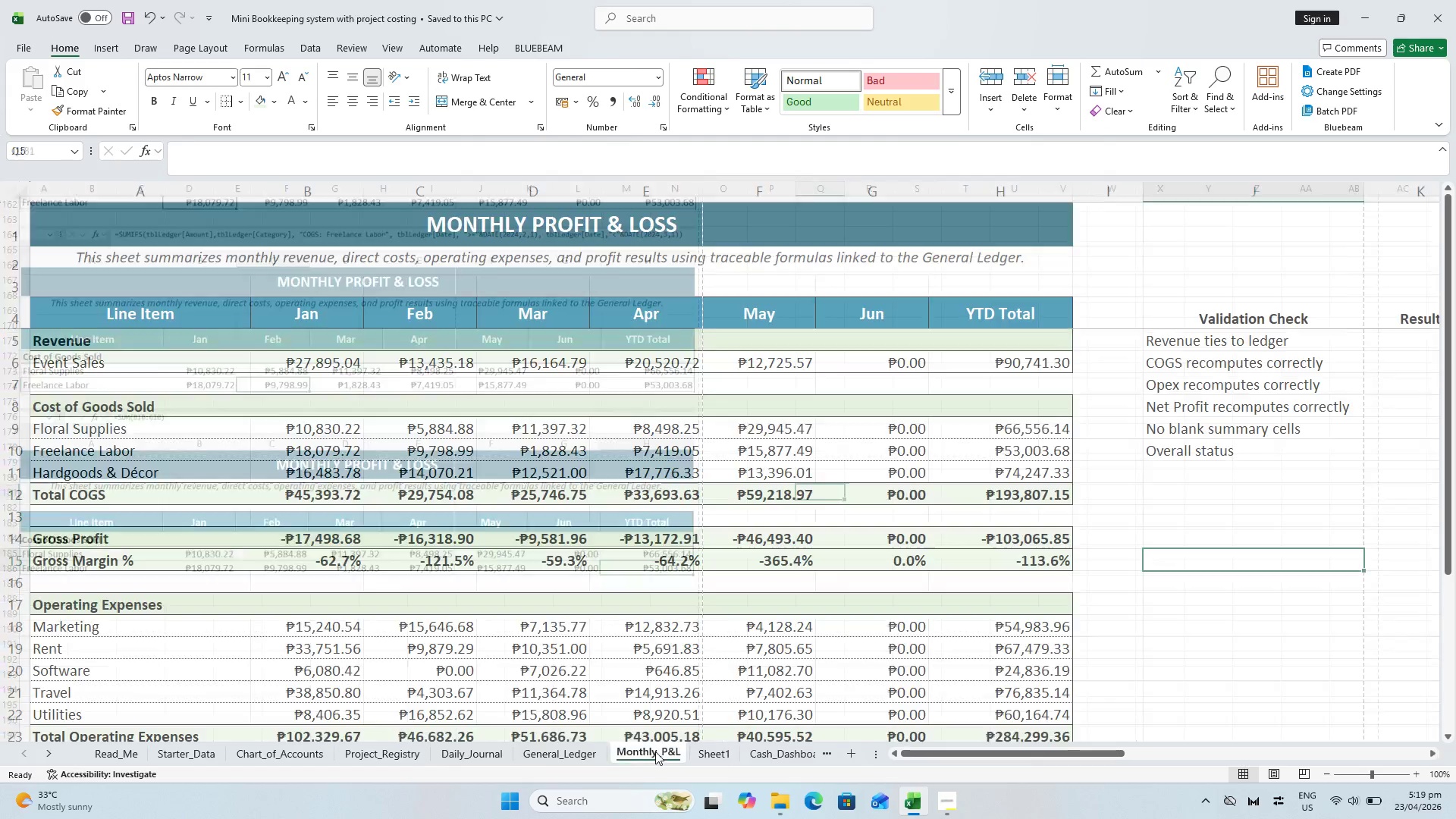 
double_click([584, 753])
 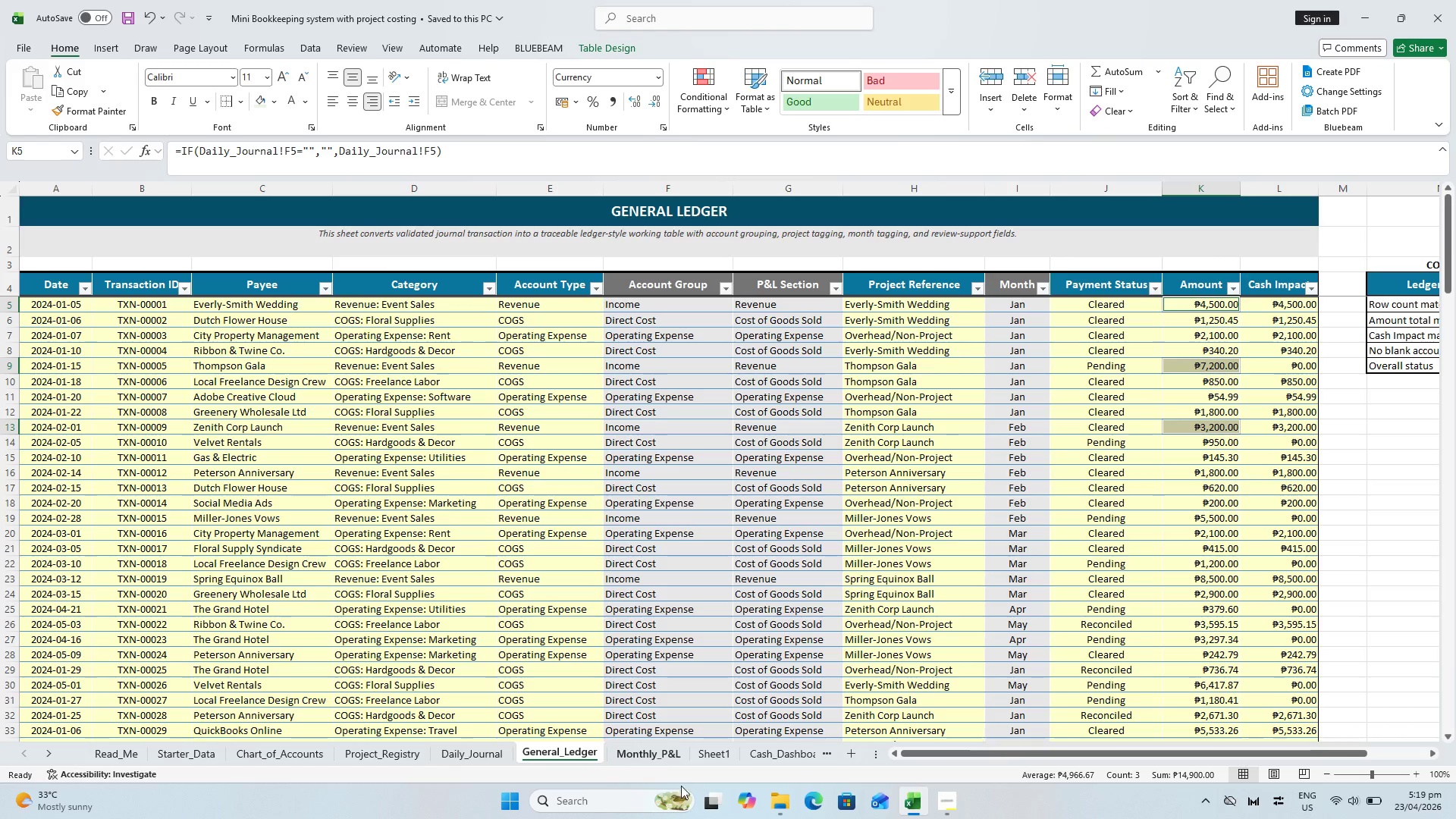 
left_click([643, 761])
 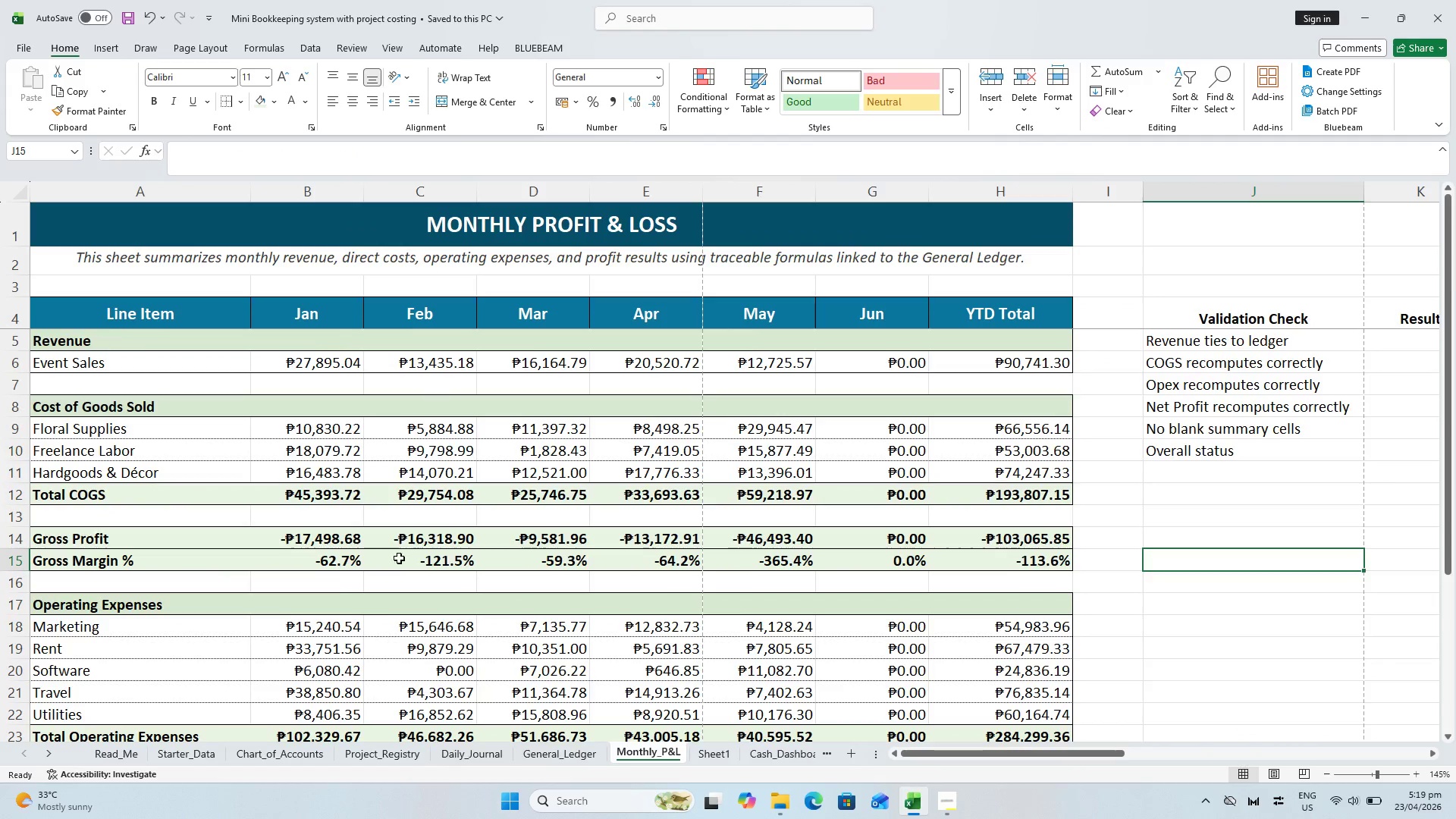 
scroll: coordinate [365, 541], scroll_direction: up, amount: 1.0
 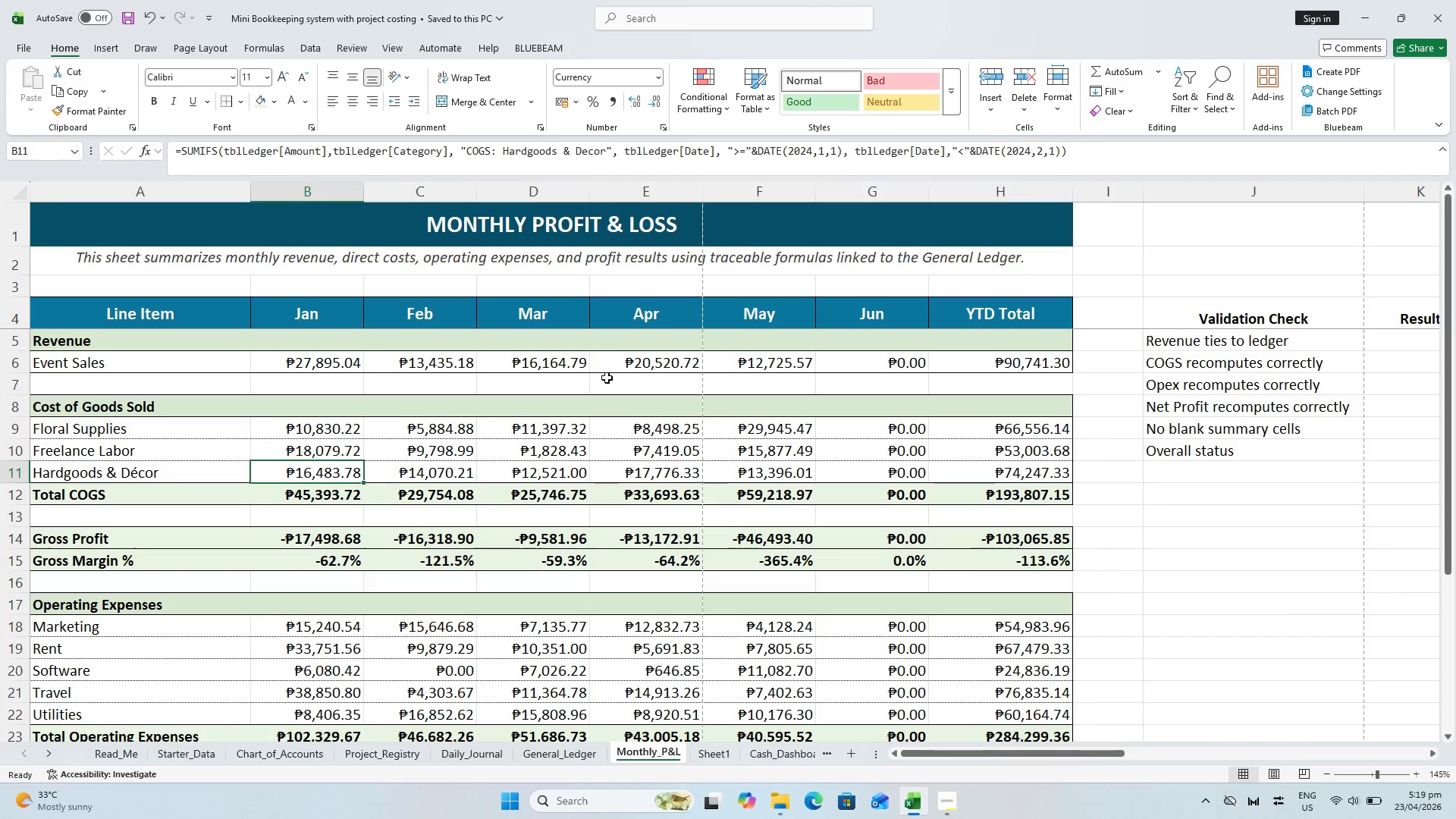 
scroll: coordinate [608, 367], scroll_direction: down, amount: 1.0
 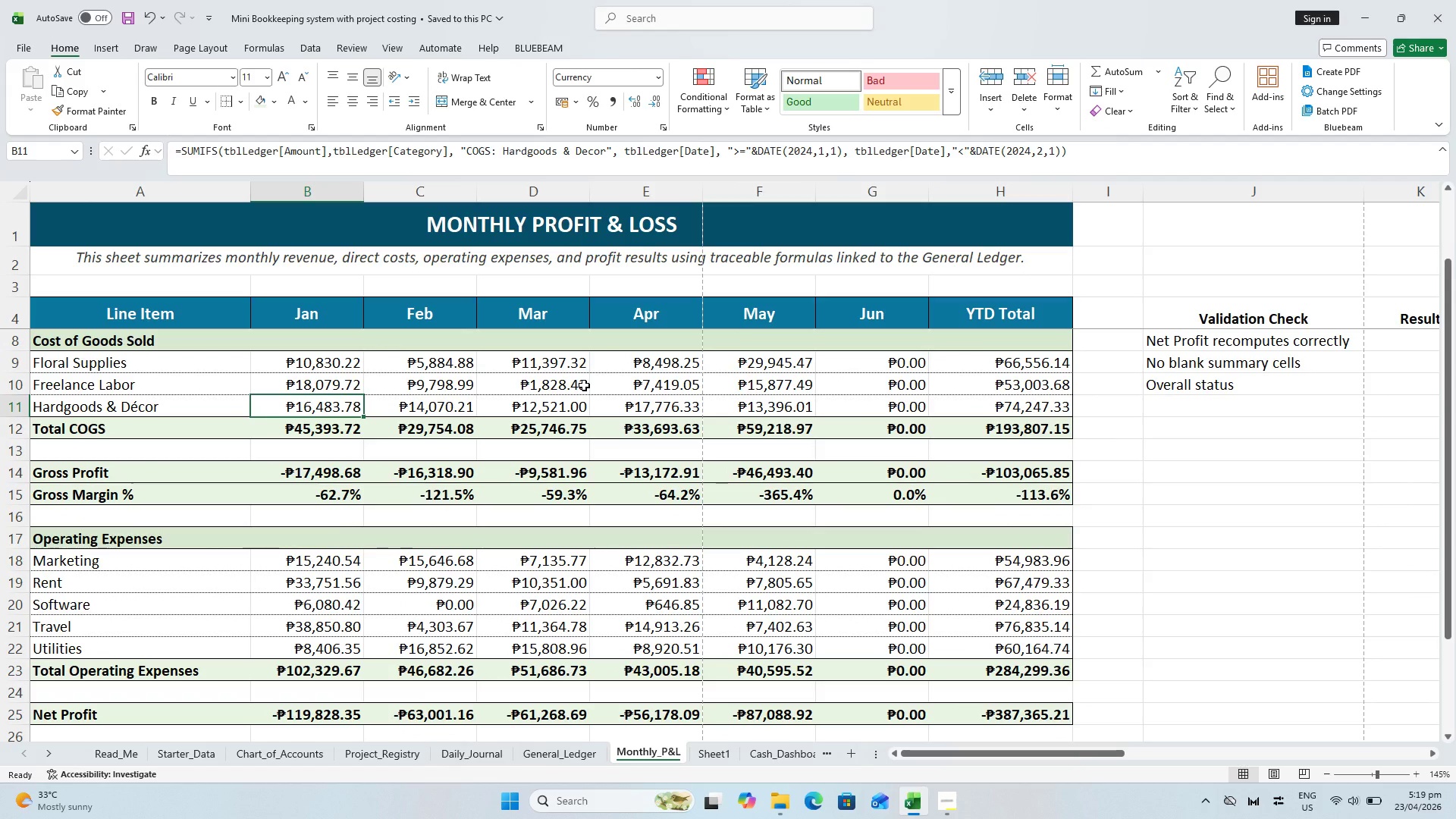 
key(Meta+Shift+ShiftLeft)
 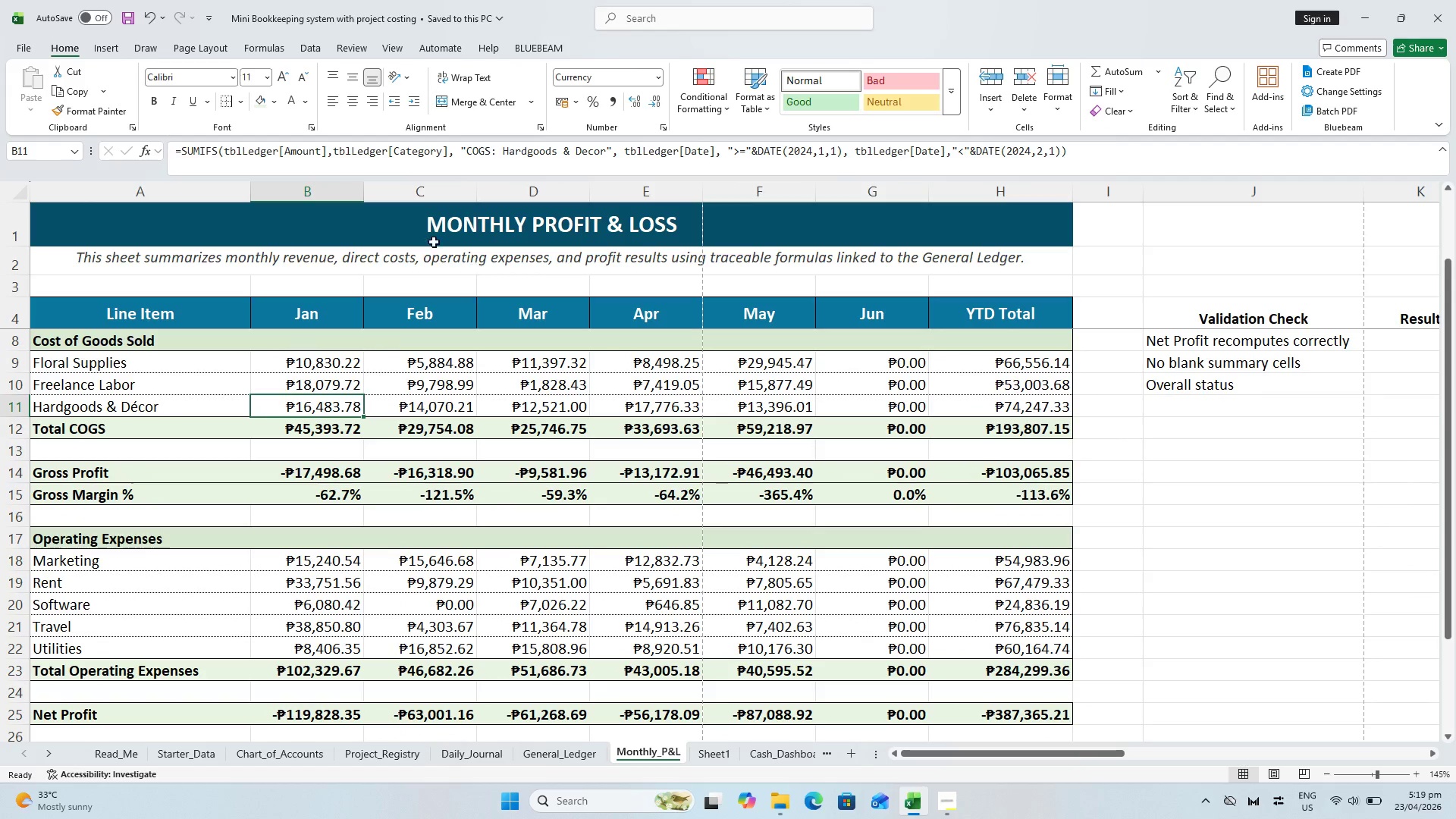 
key(Meta+Shift+S)
 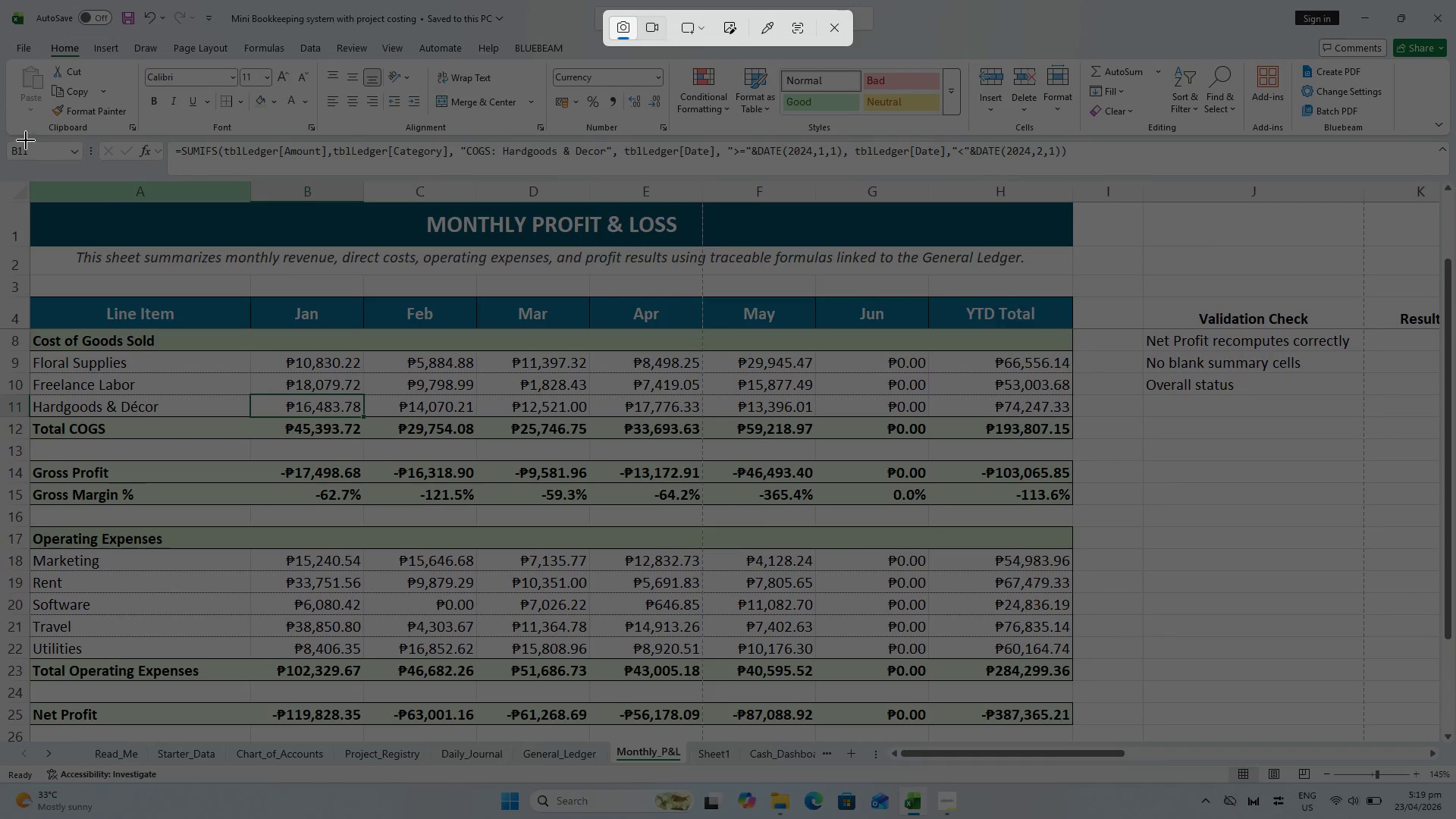 
left_click_drag(start_coordinate=[27, 137], to_coordinate=[1076, 417])
 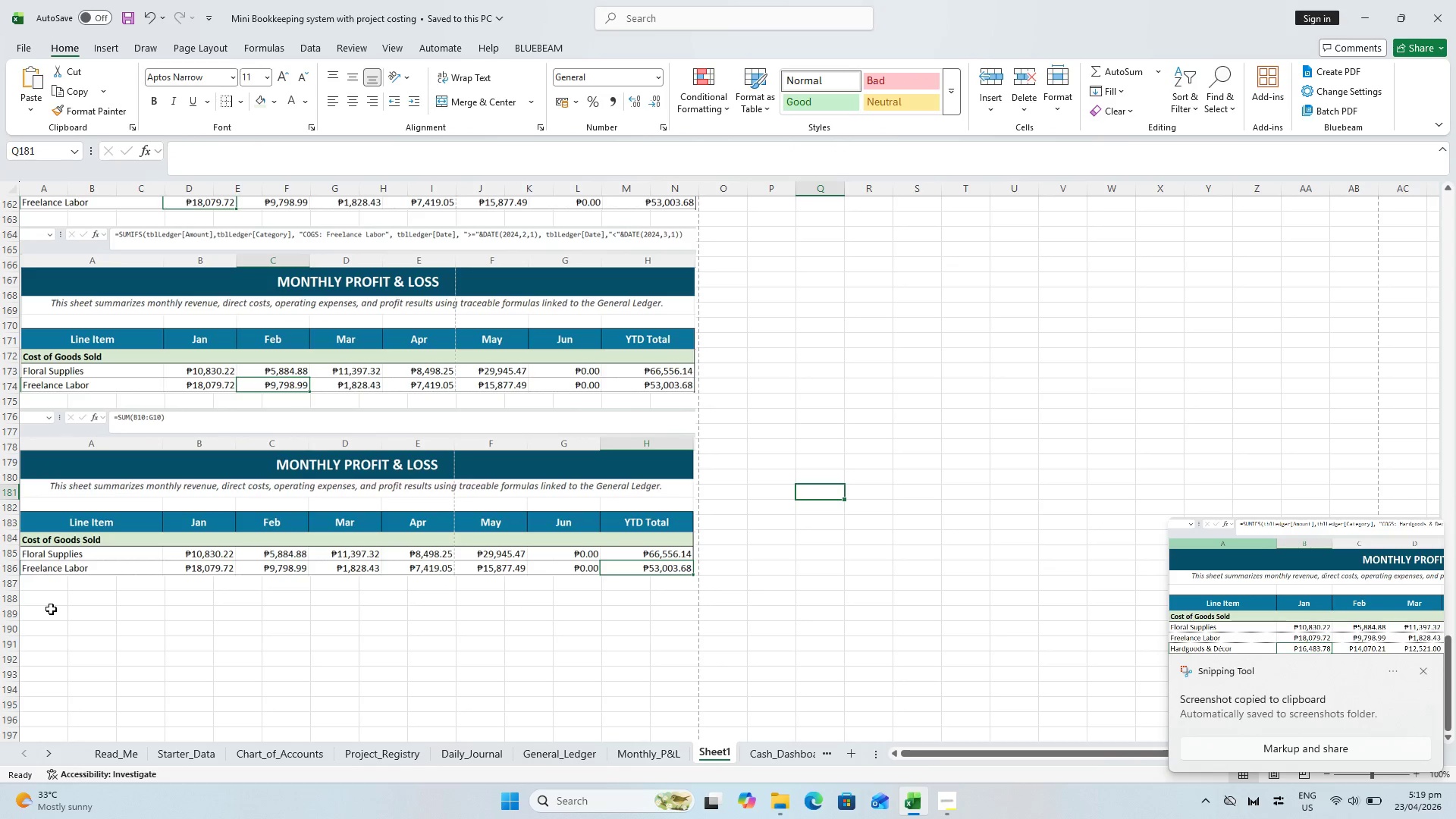 
key(Control+V)
 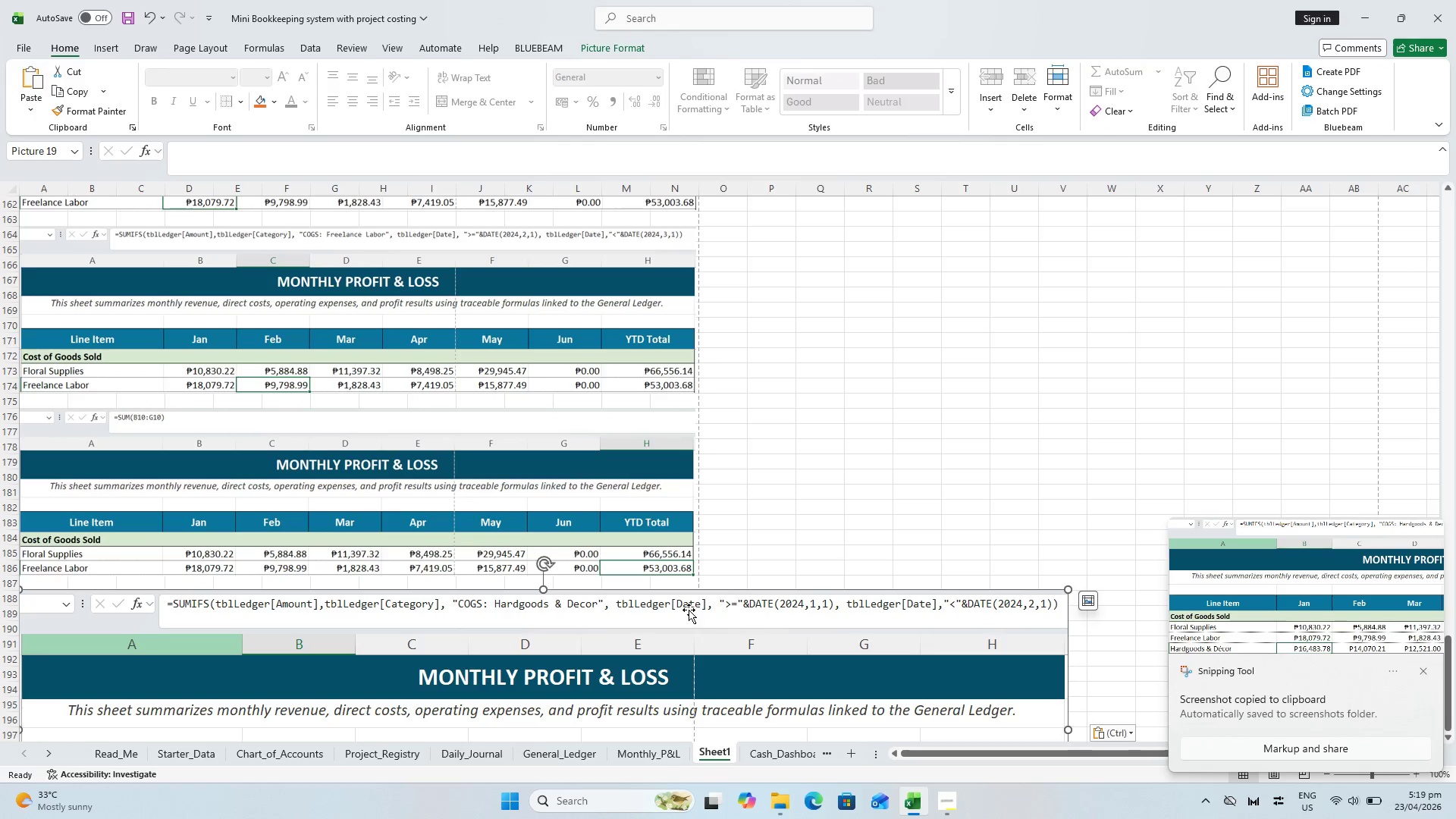 
scroll: coordinate [974, 582], scroll_direction: down, amount: 5.0
 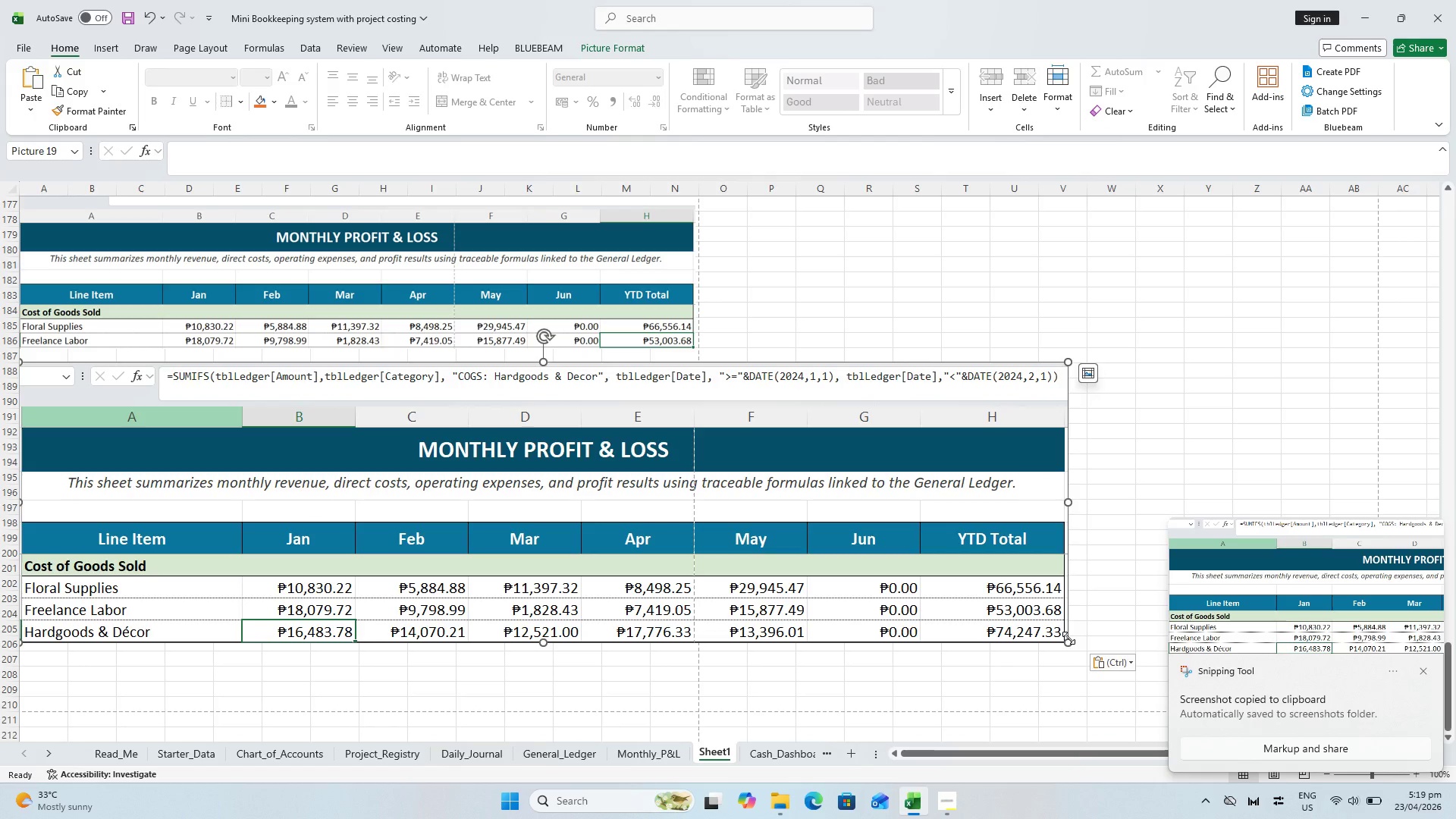 
left_click_drag(start_coordinate=[1069, 641], to_coordinate=[696, 507])
 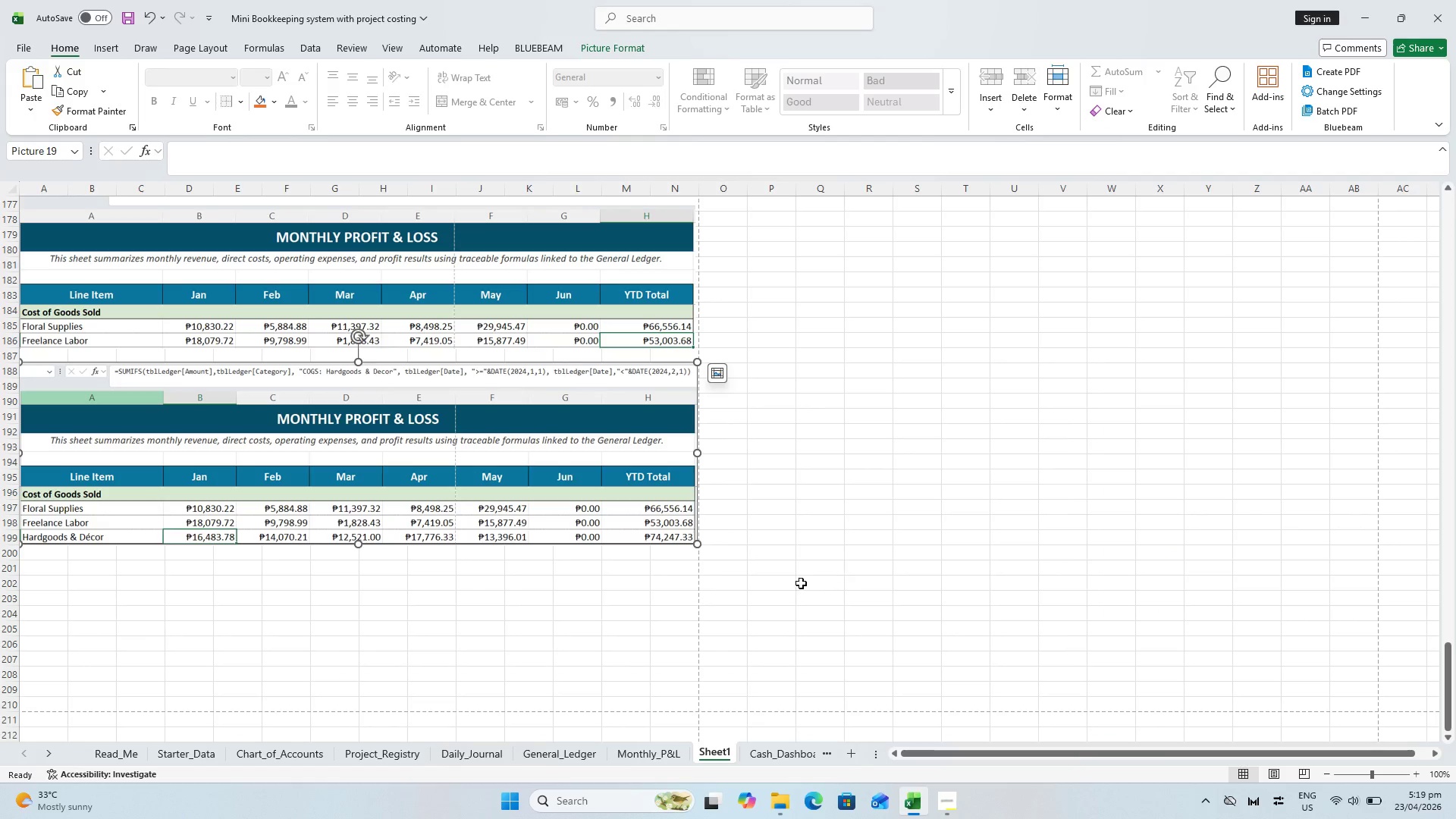 
key(Control+S)
 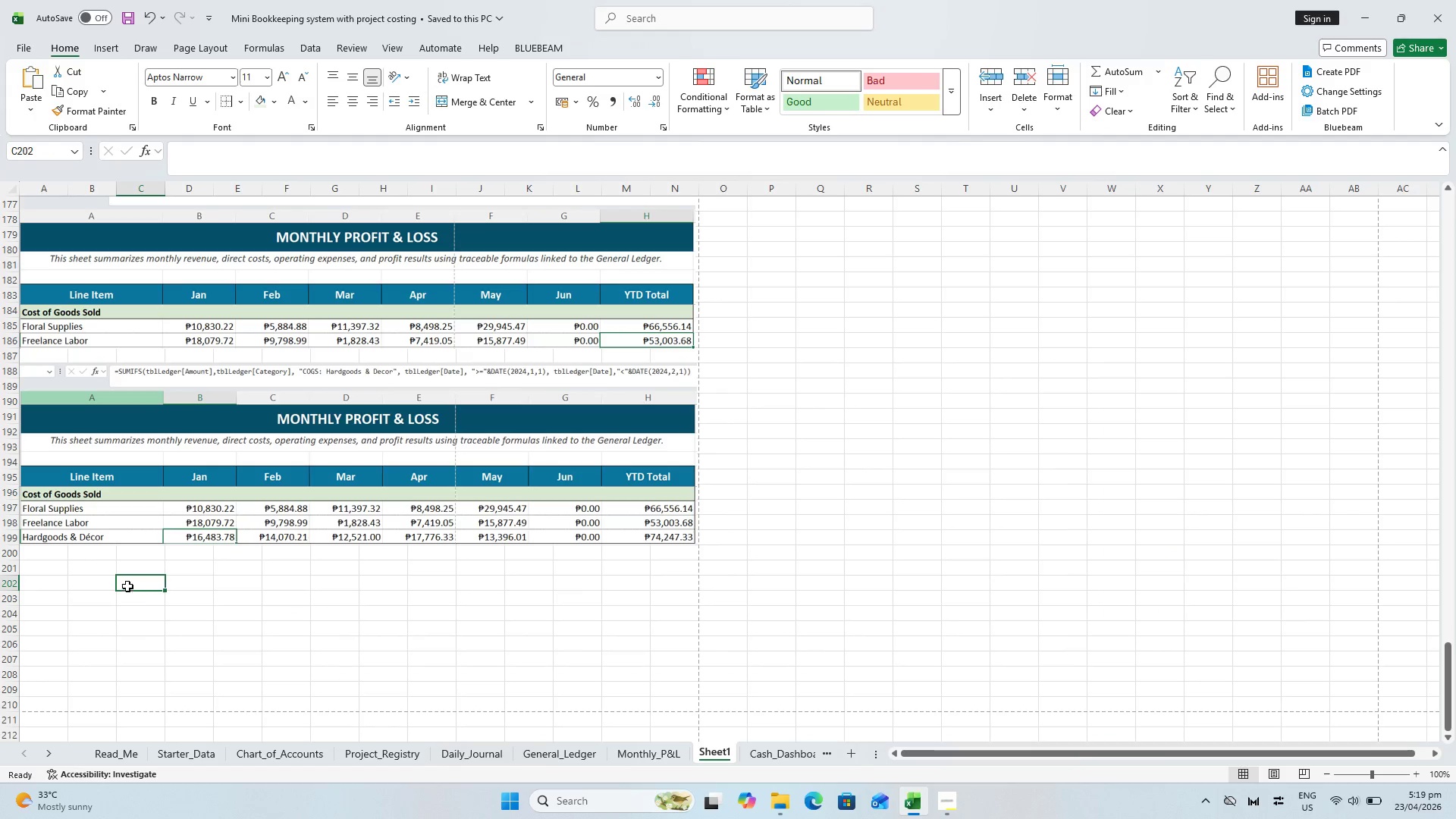 
wait(5.59)
 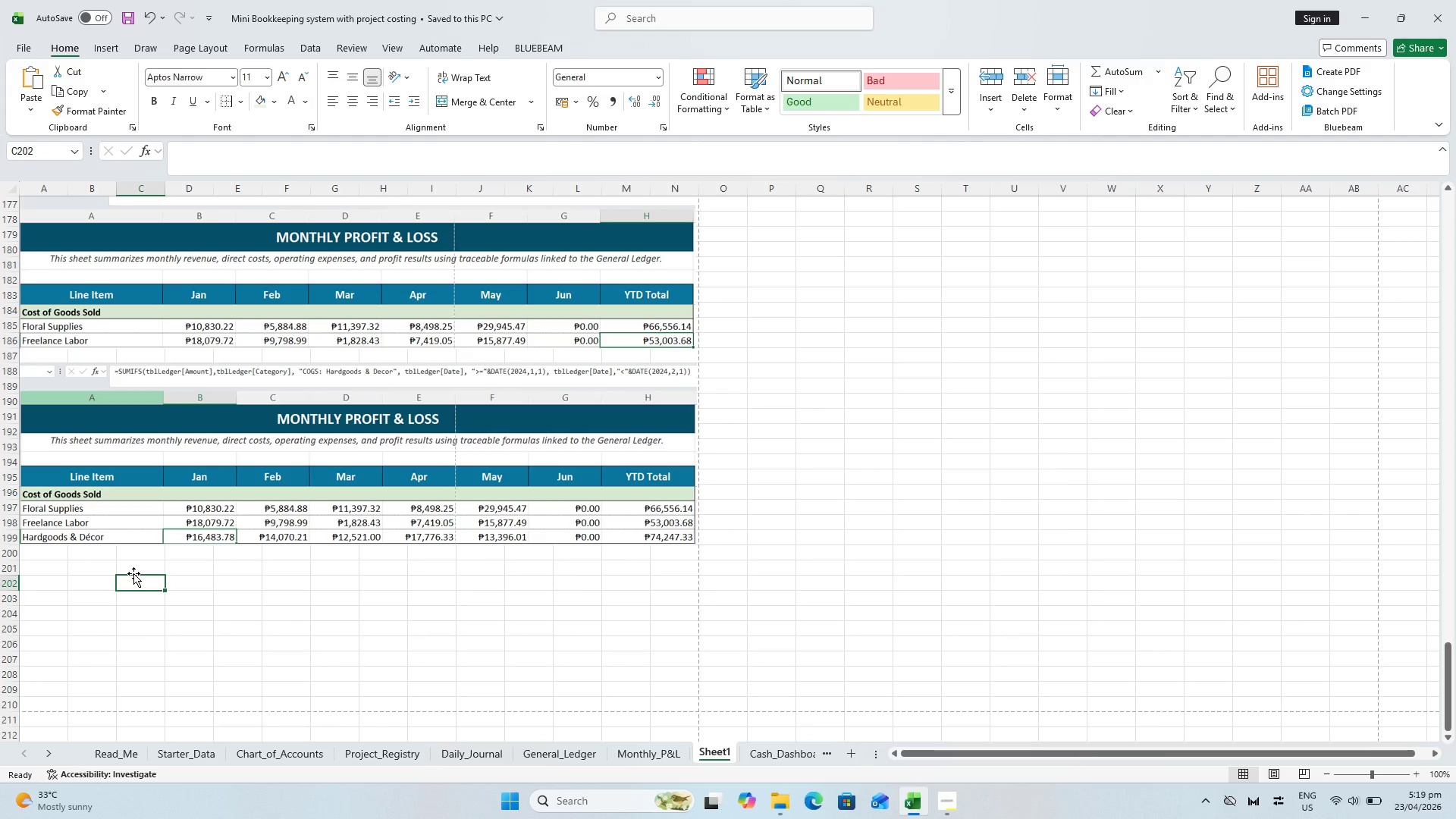 
key(Control+S)
 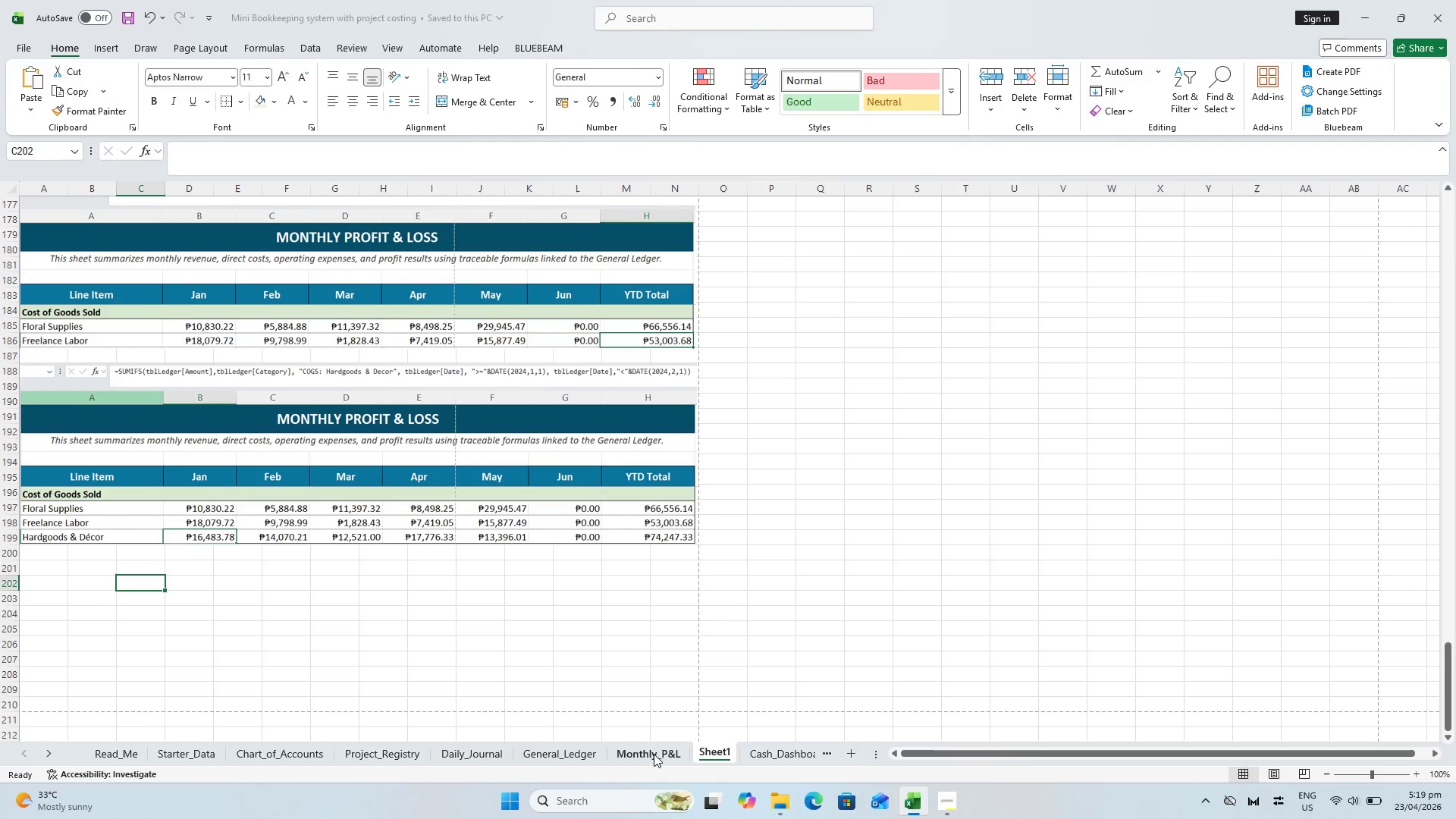 
left_click([643, 750])
 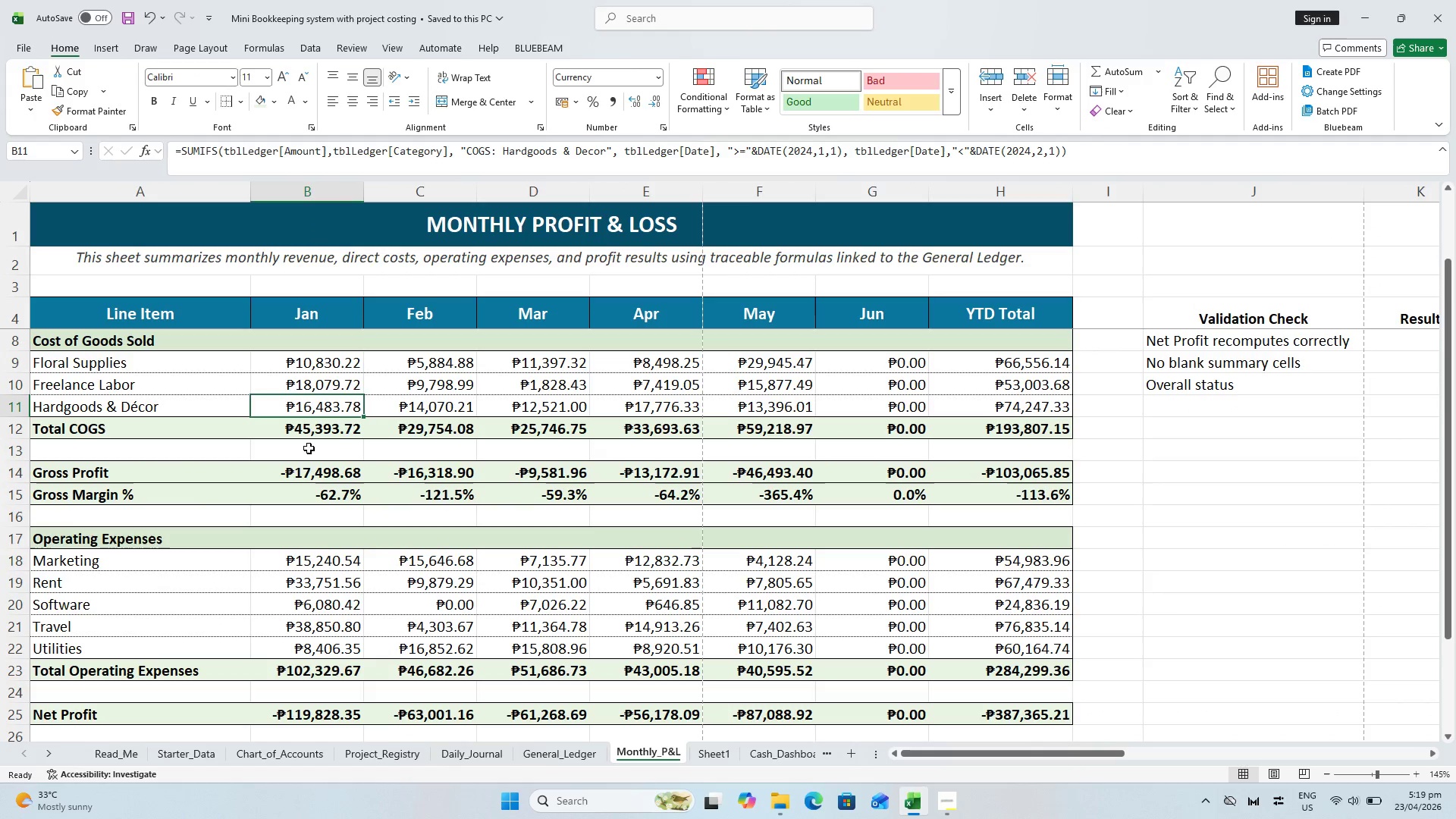 
left_click([313, 433])
 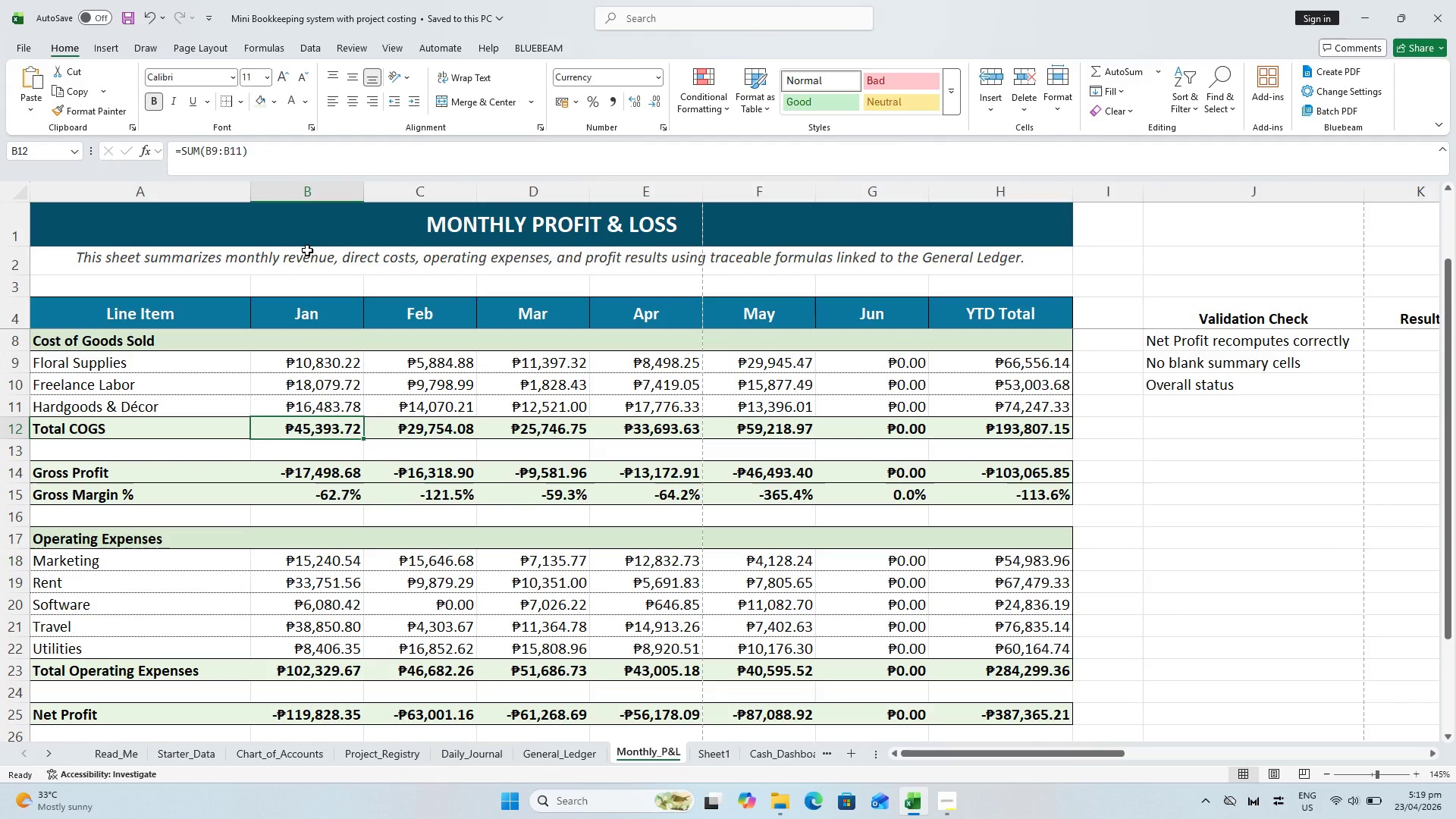 
key(Meta+Shift+S)
 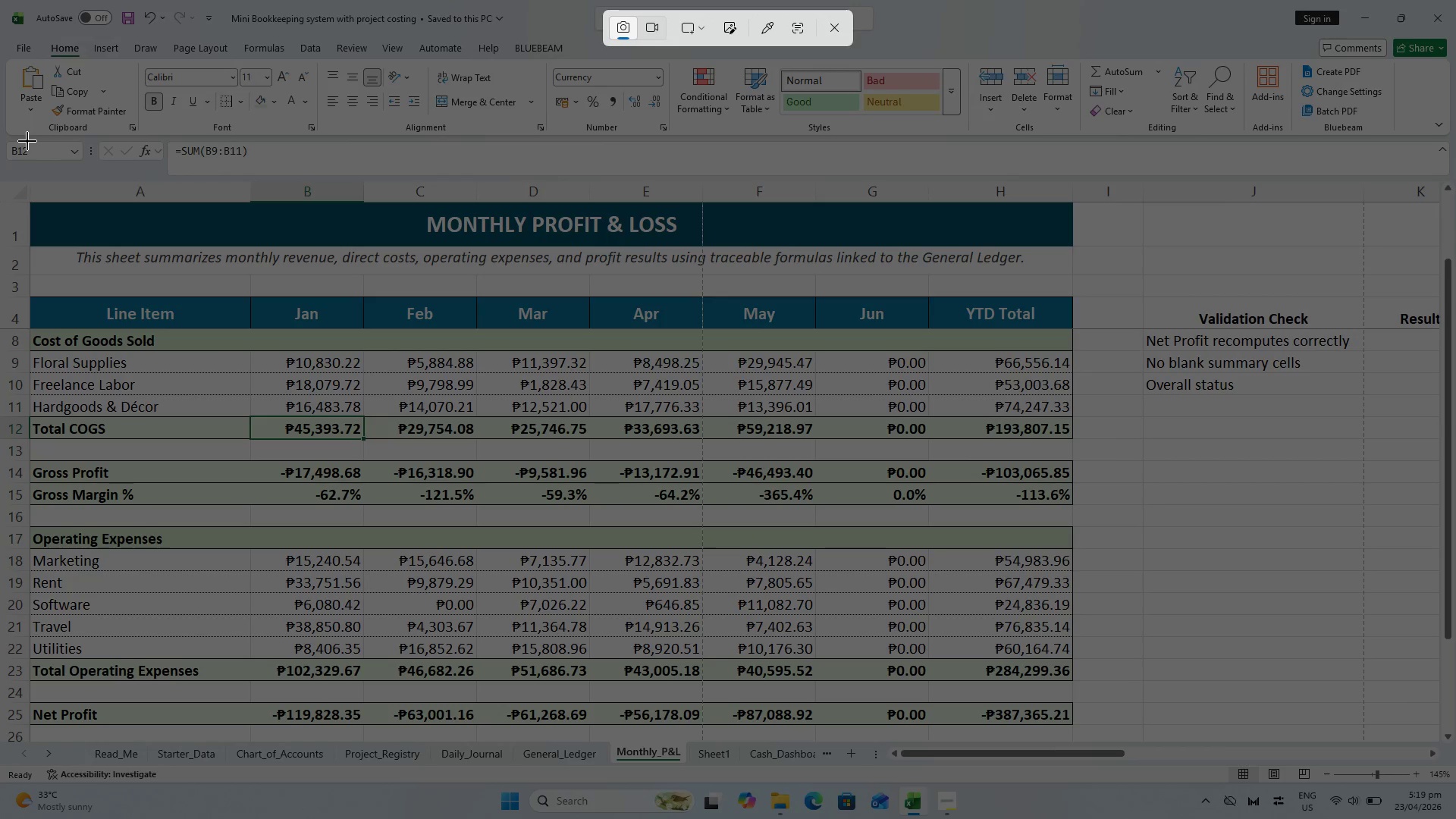 
left_click_drag(start_coordinate=[27, 139], to_coordinate=[1075, 444])
 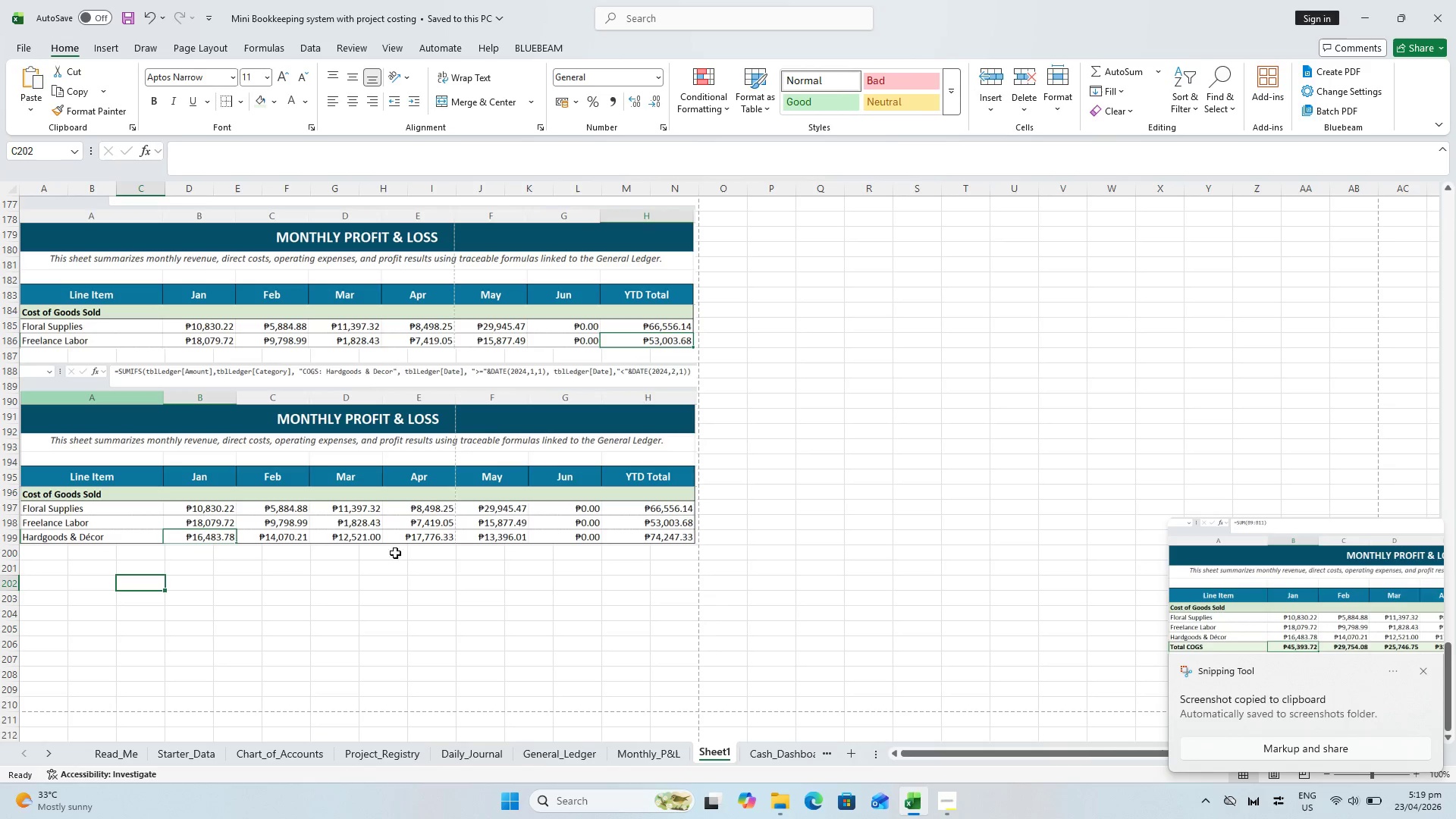 
left_click([40, 566])
 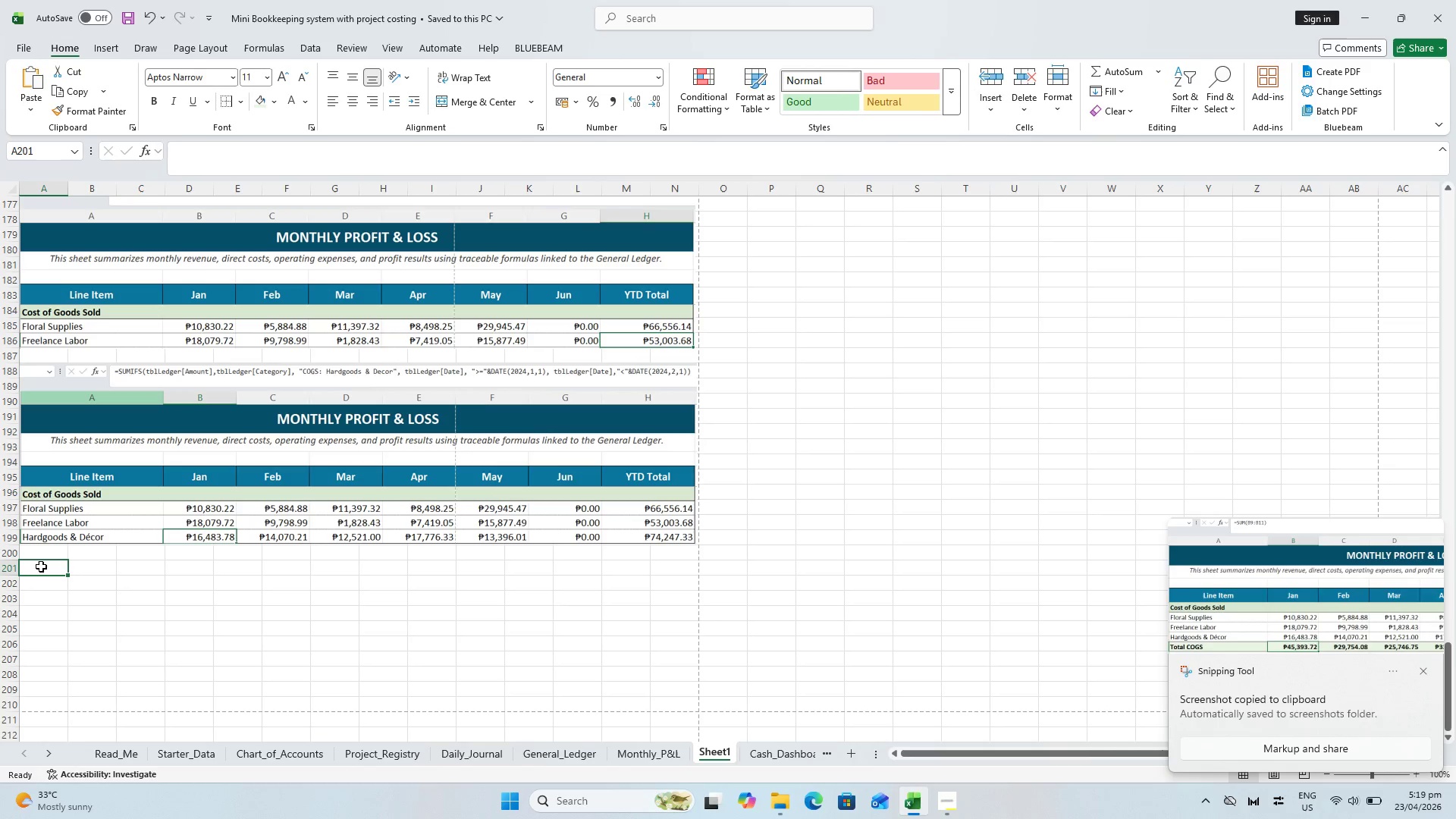 
key(Control+V)
 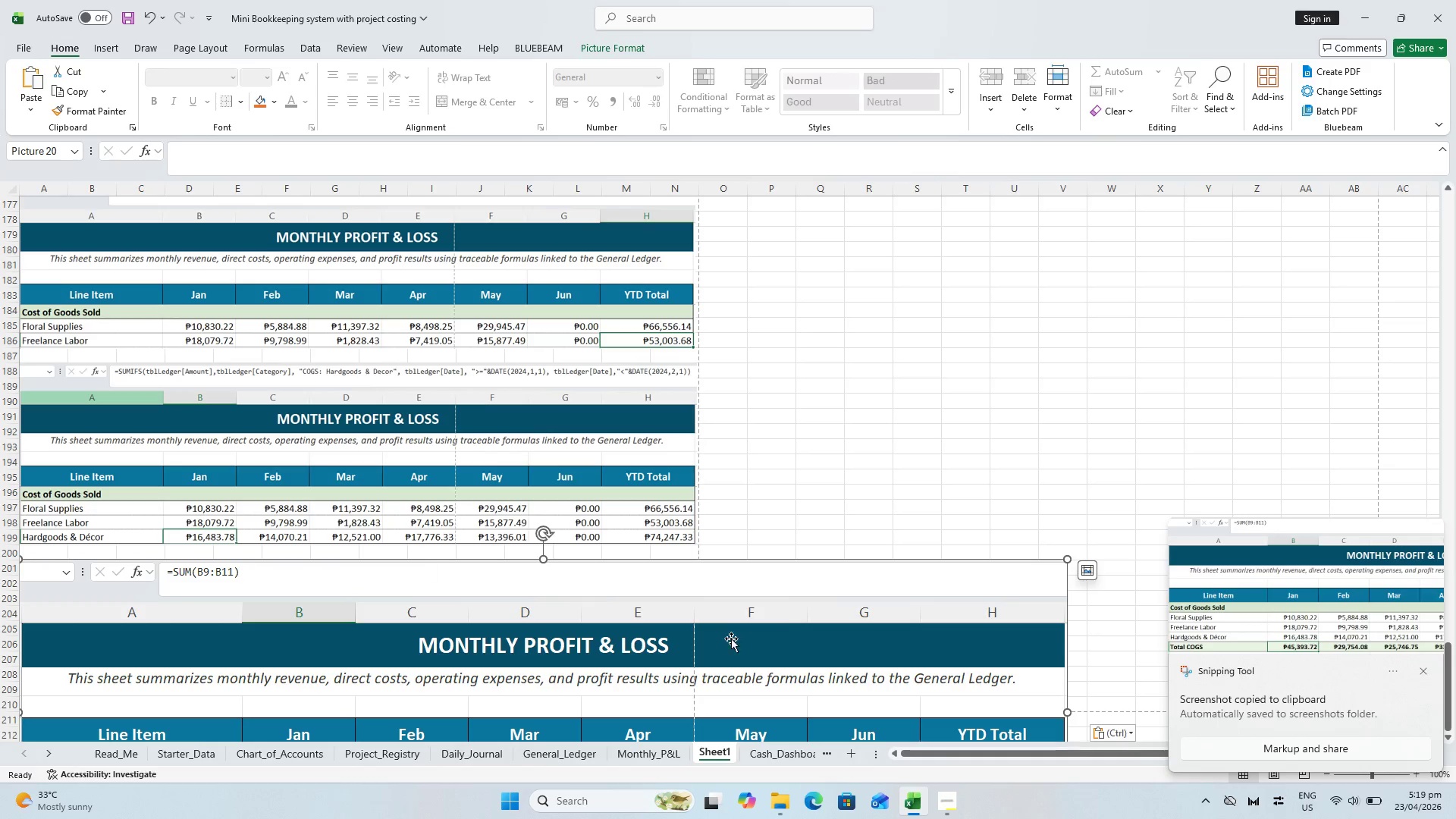 
scroll: coordinate [788, 626], scroll_direction: down, amount: 6.0
 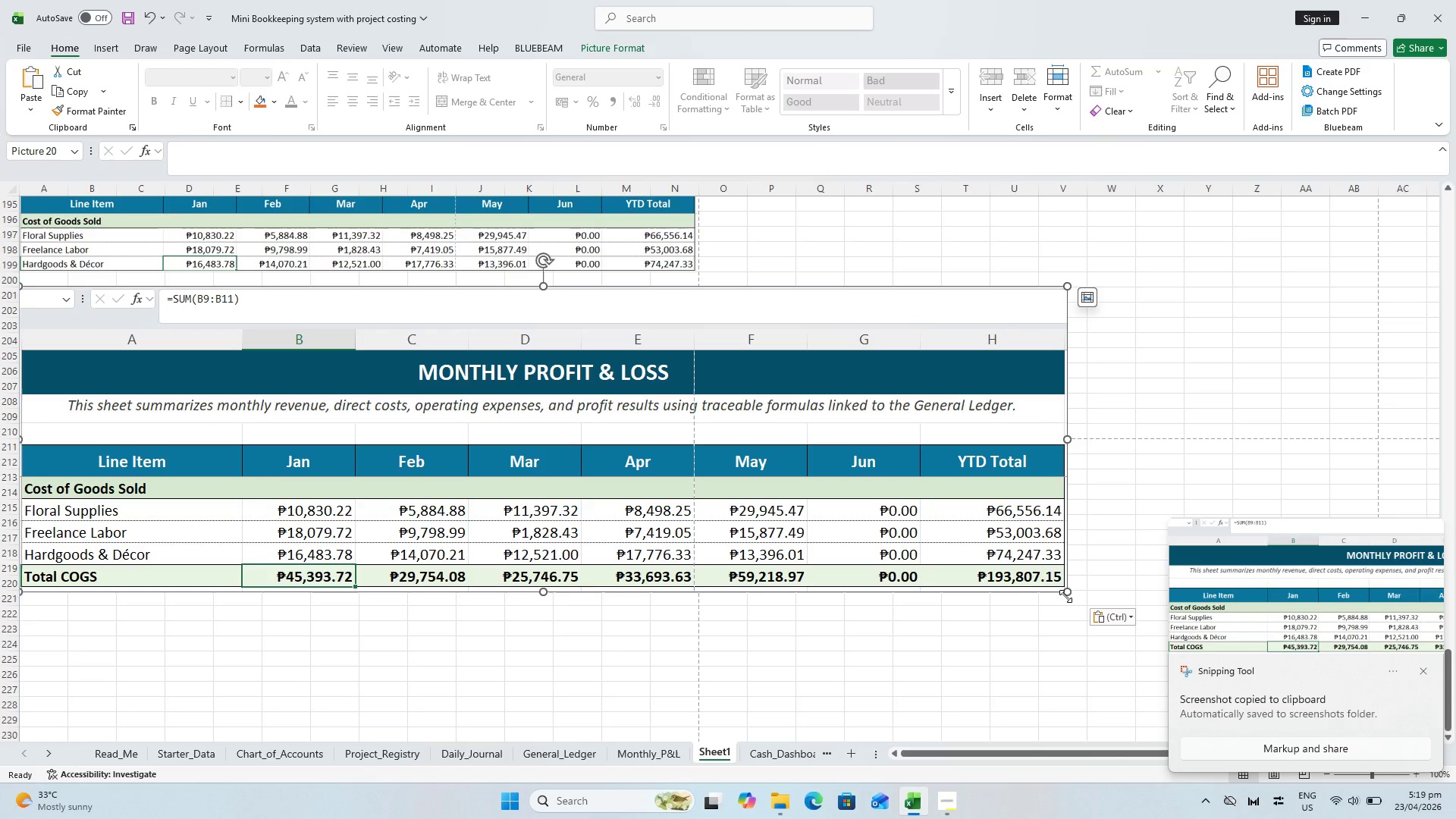 
left_click_drag(start_coordinate=[1065, 595], to_coordinate=[693, 473])
 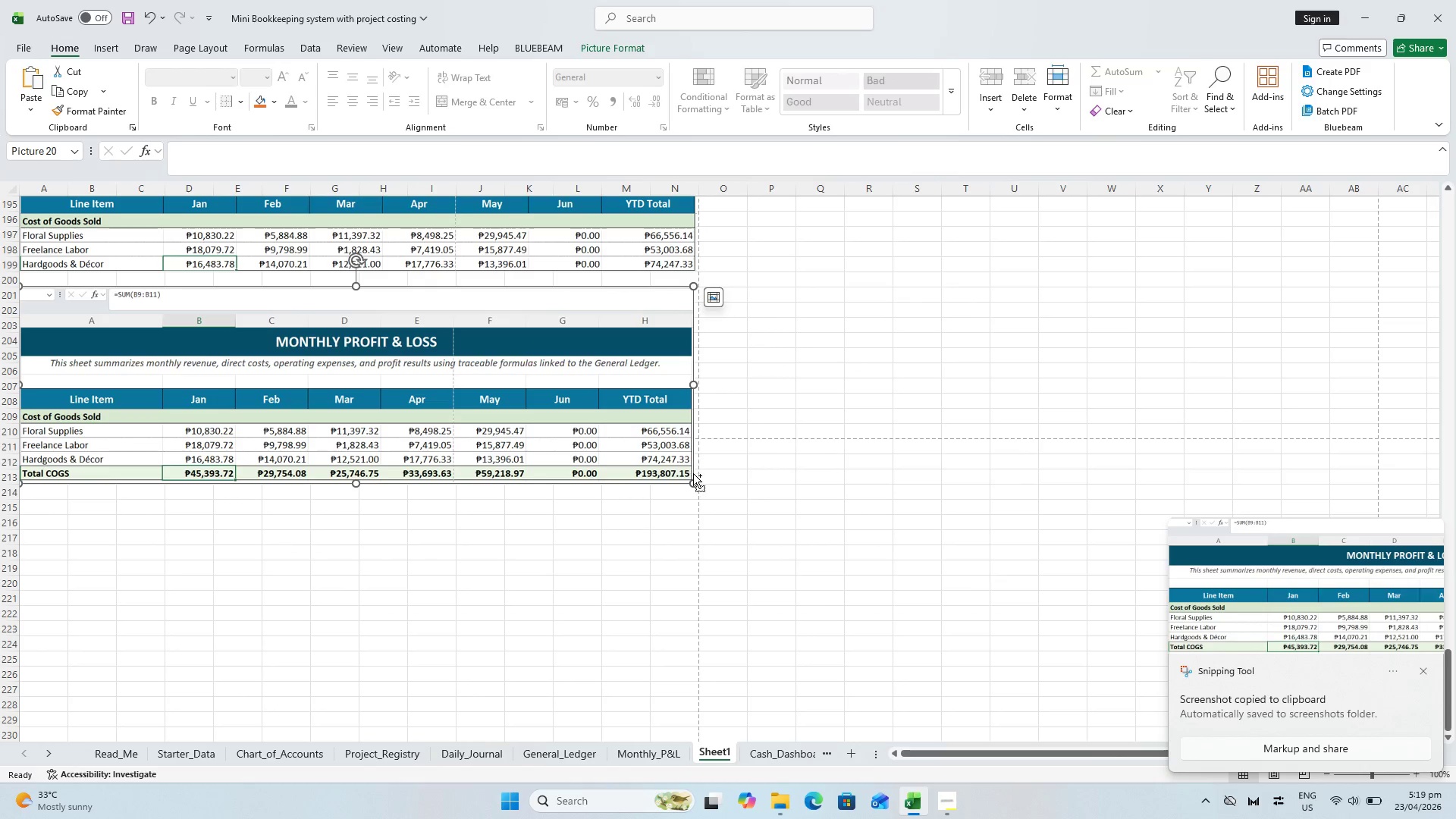 
key(Control+P)
 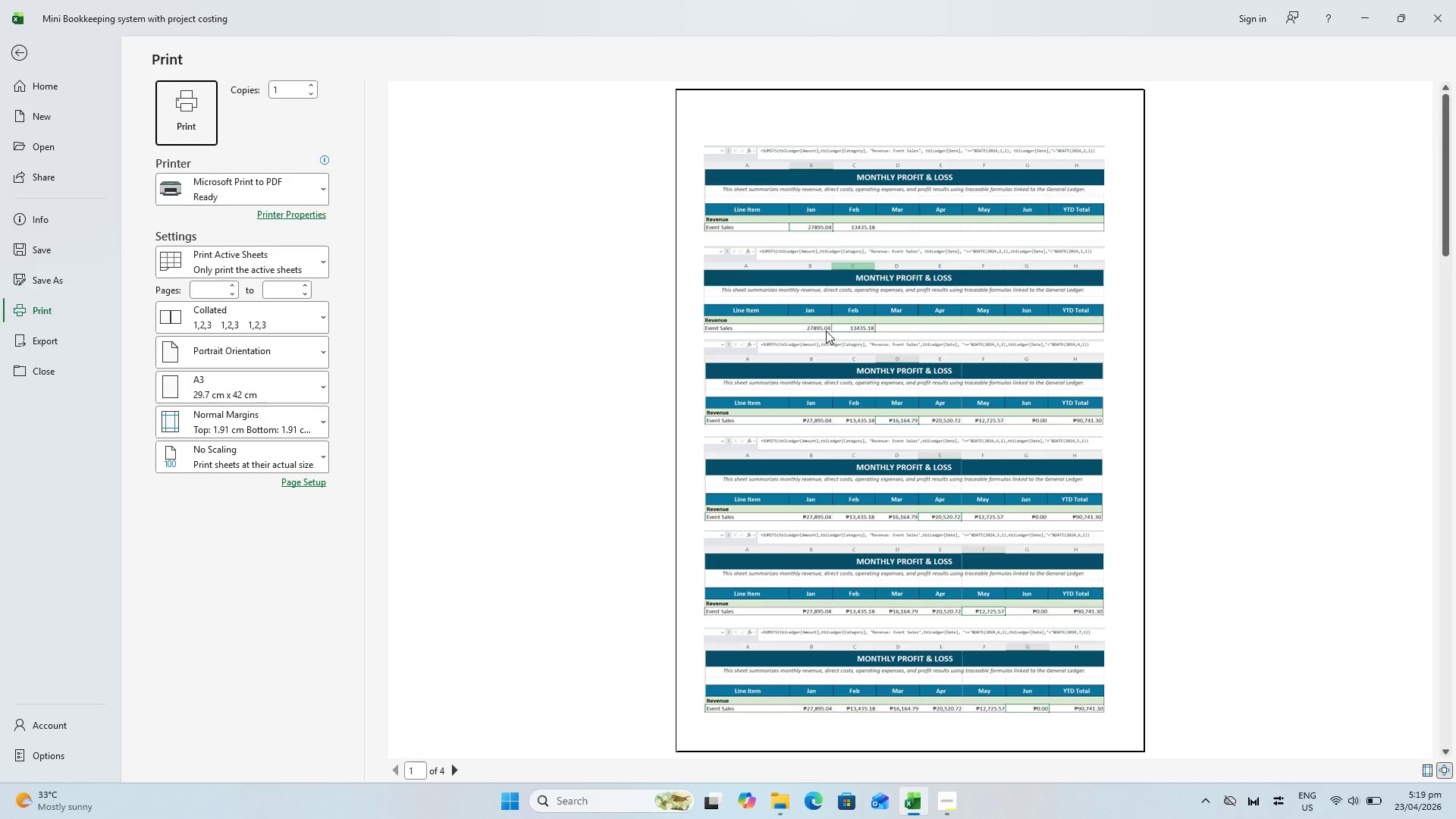 
hold_key(key=ControlLeft, duration=1.92)
scroll: coordinate [846, 302], scroll_direction: up, amount: 1.0
 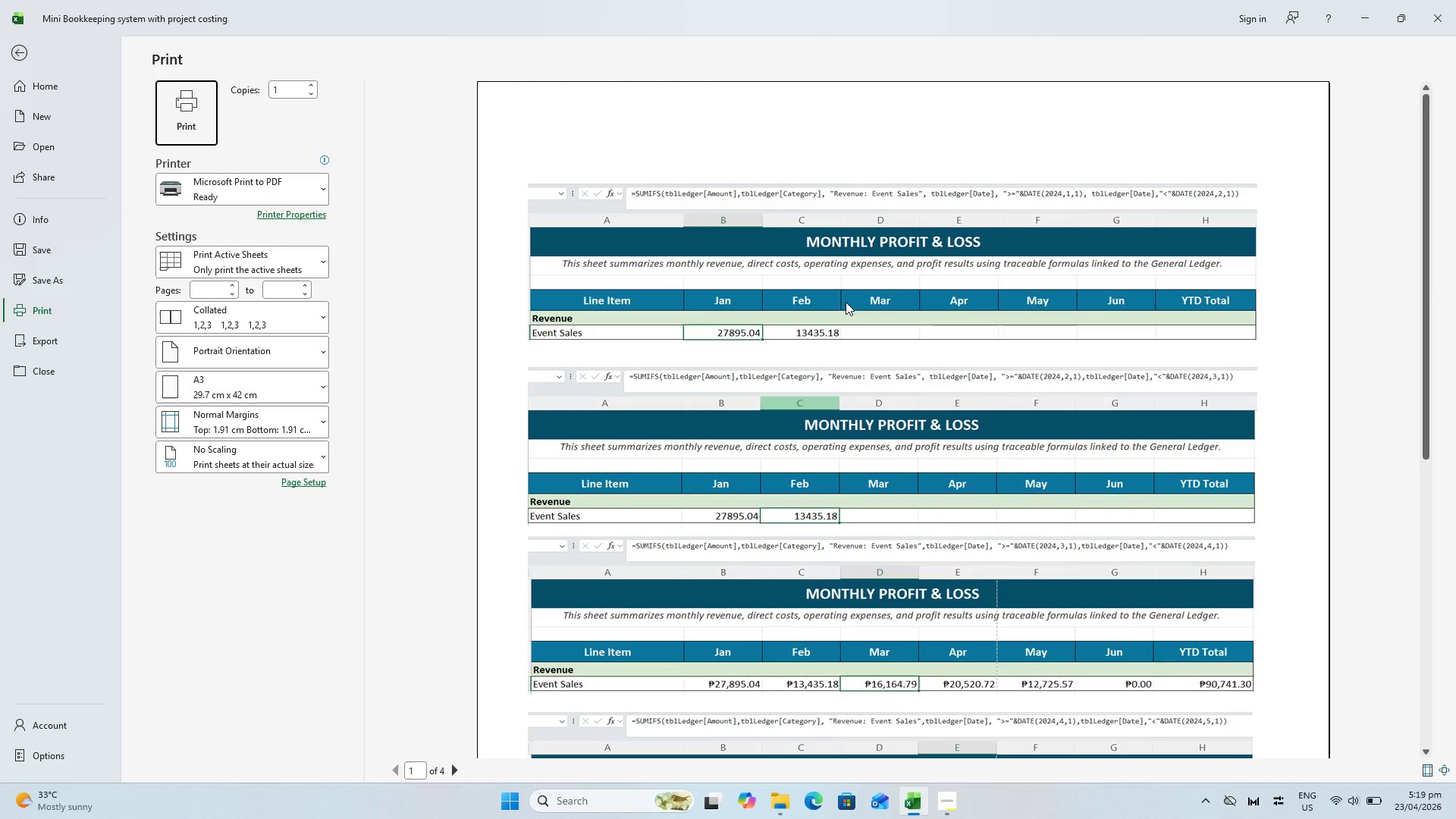 
scroll: coordinate [832, 324], scroll_direction: down, amount: 5.0
 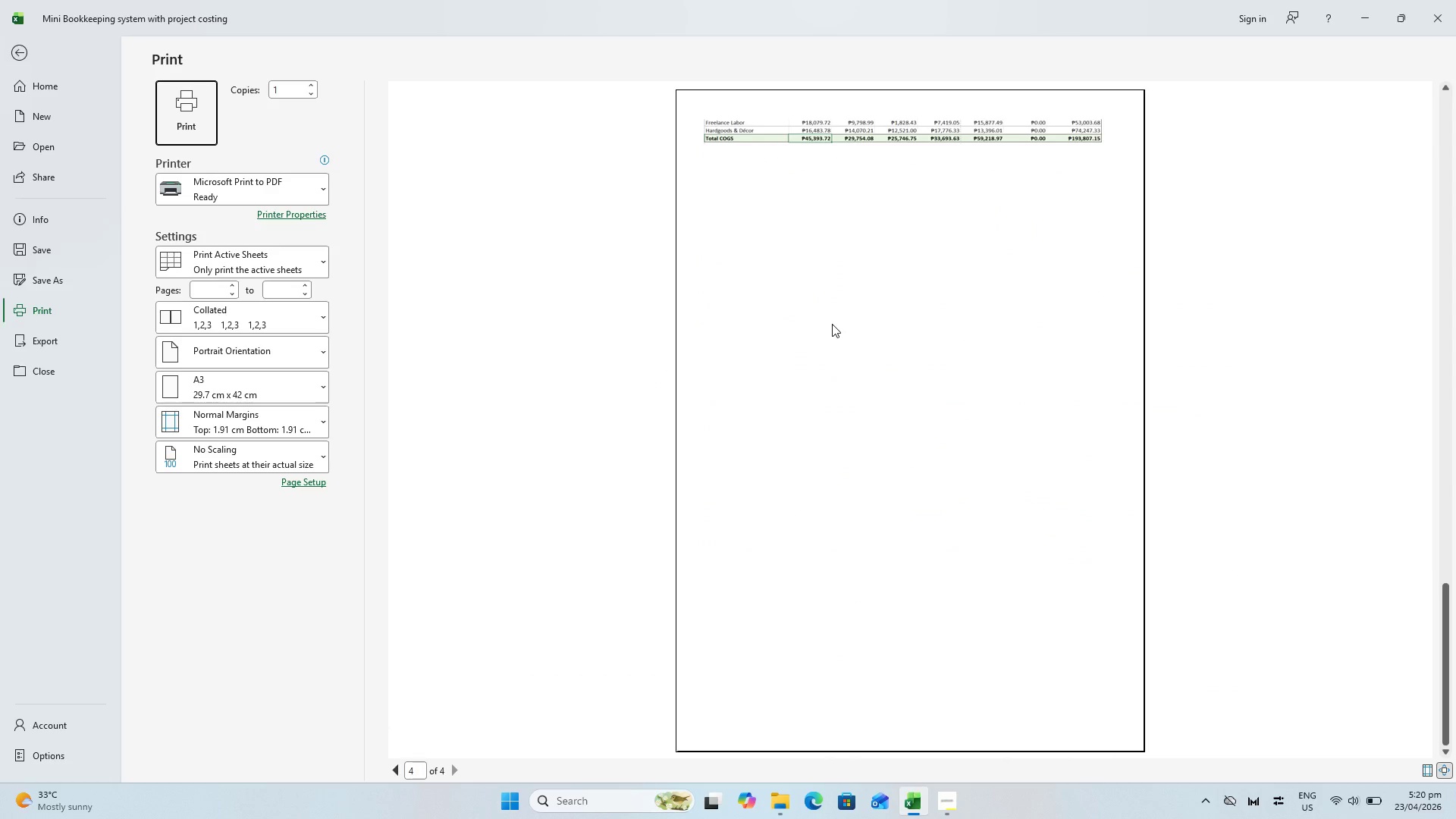 
key(Escape)
 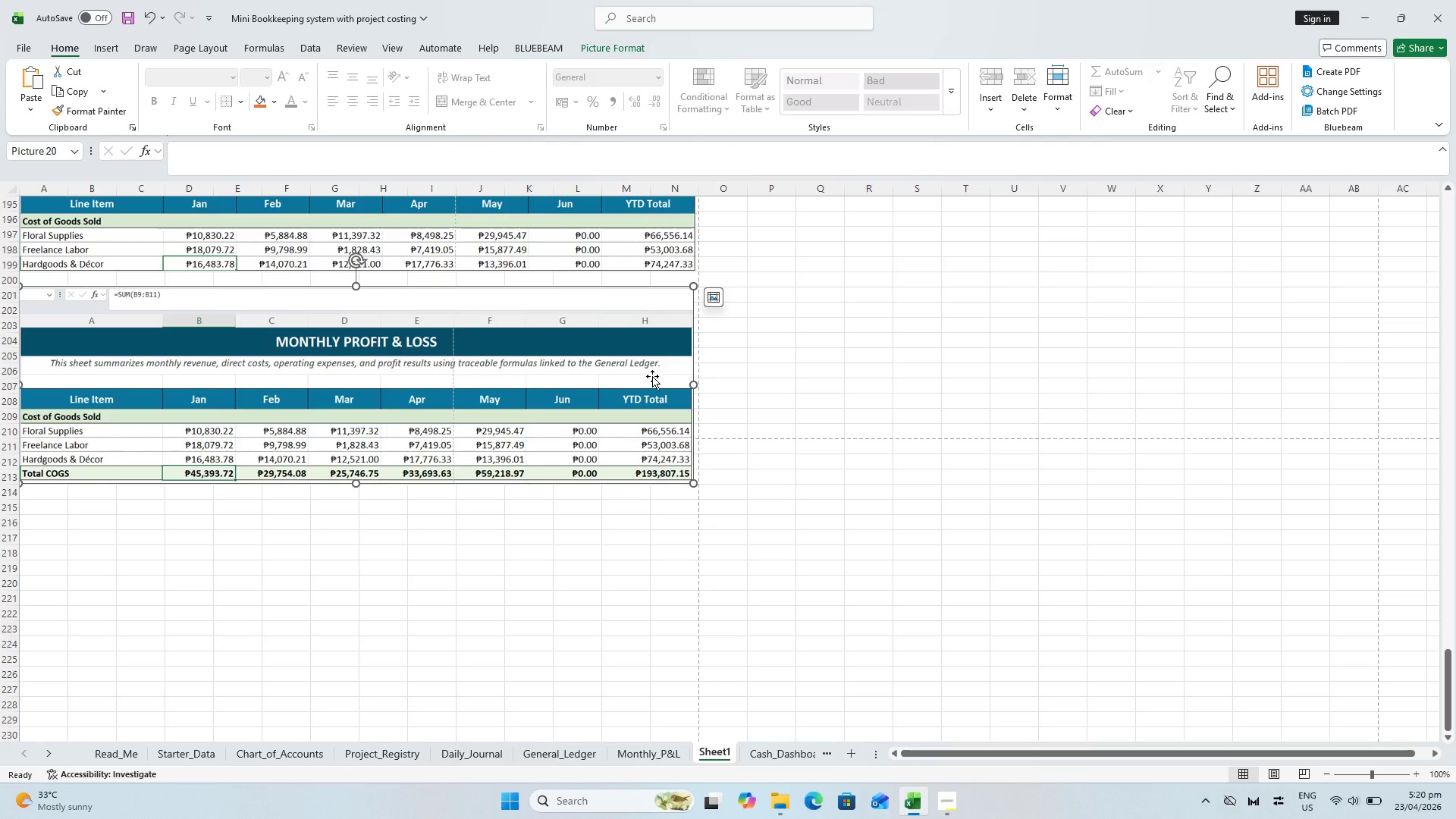 
scroll: coordinate [832, 323], scroll_direction: up, amount: 3.0
 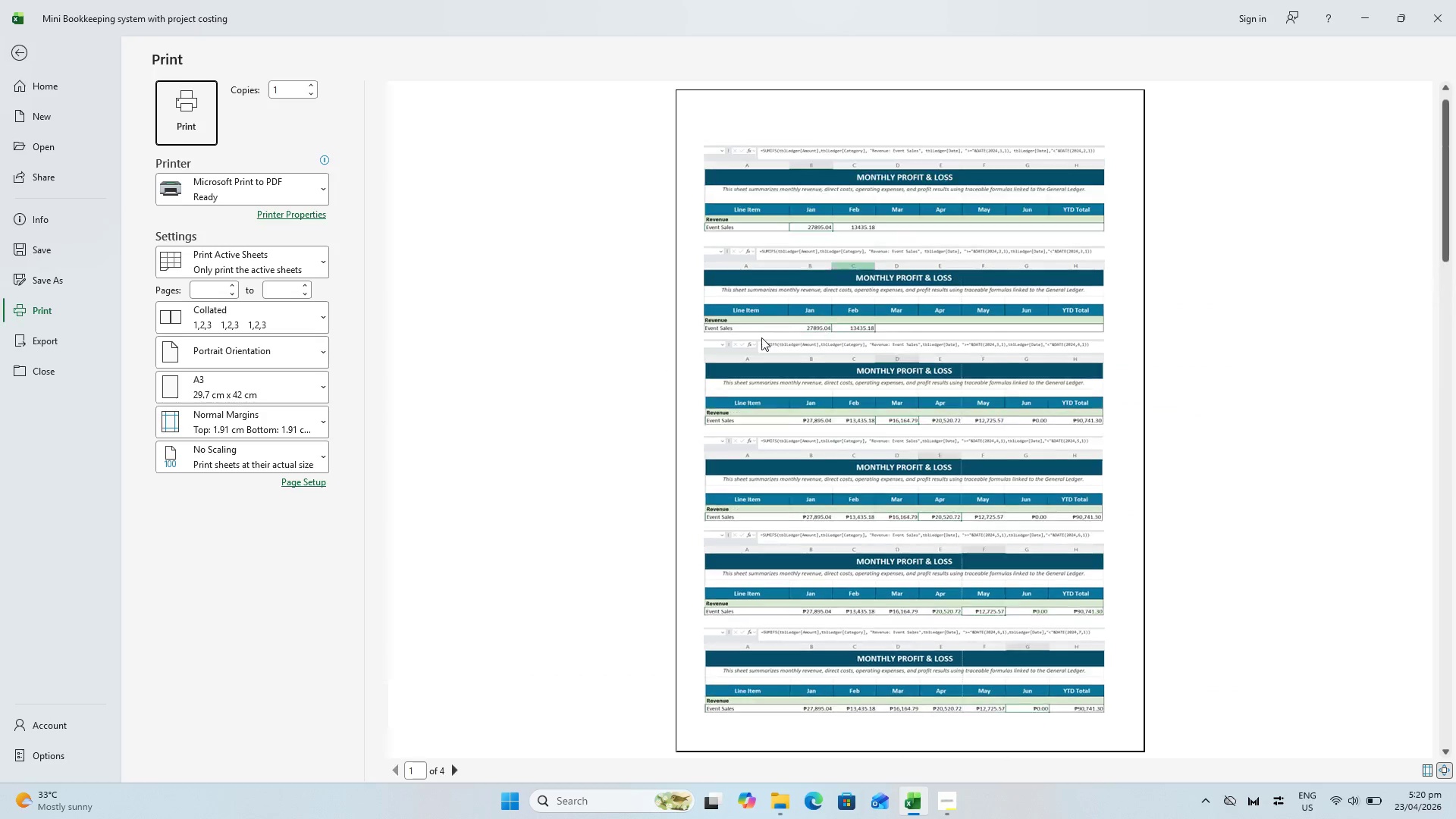 
key(Control+S)
 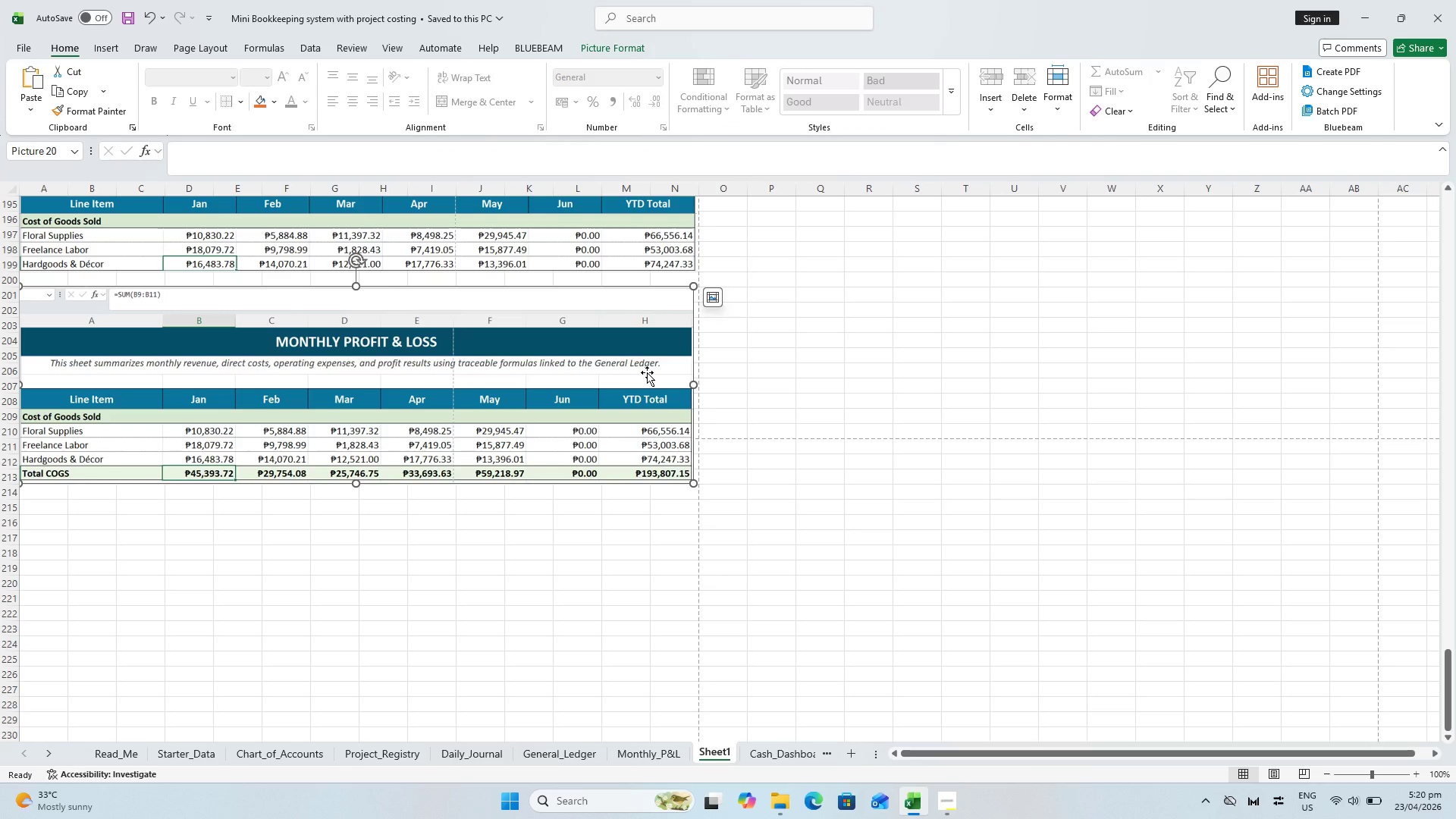 
left_click([540, 529])
 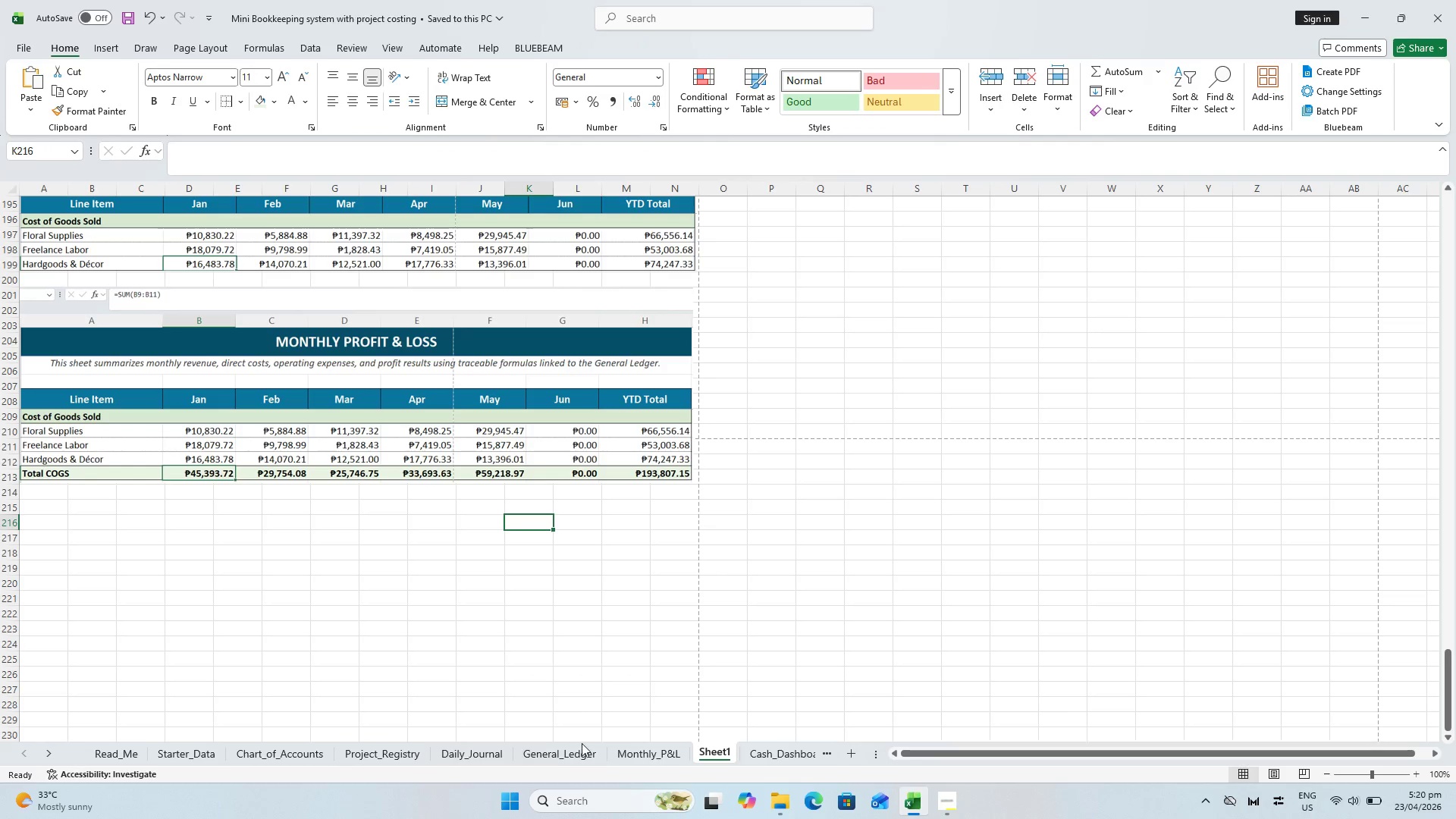 
left_click_drag(start_coordinate=[684, 762], to_coordinate=[680, 762])
 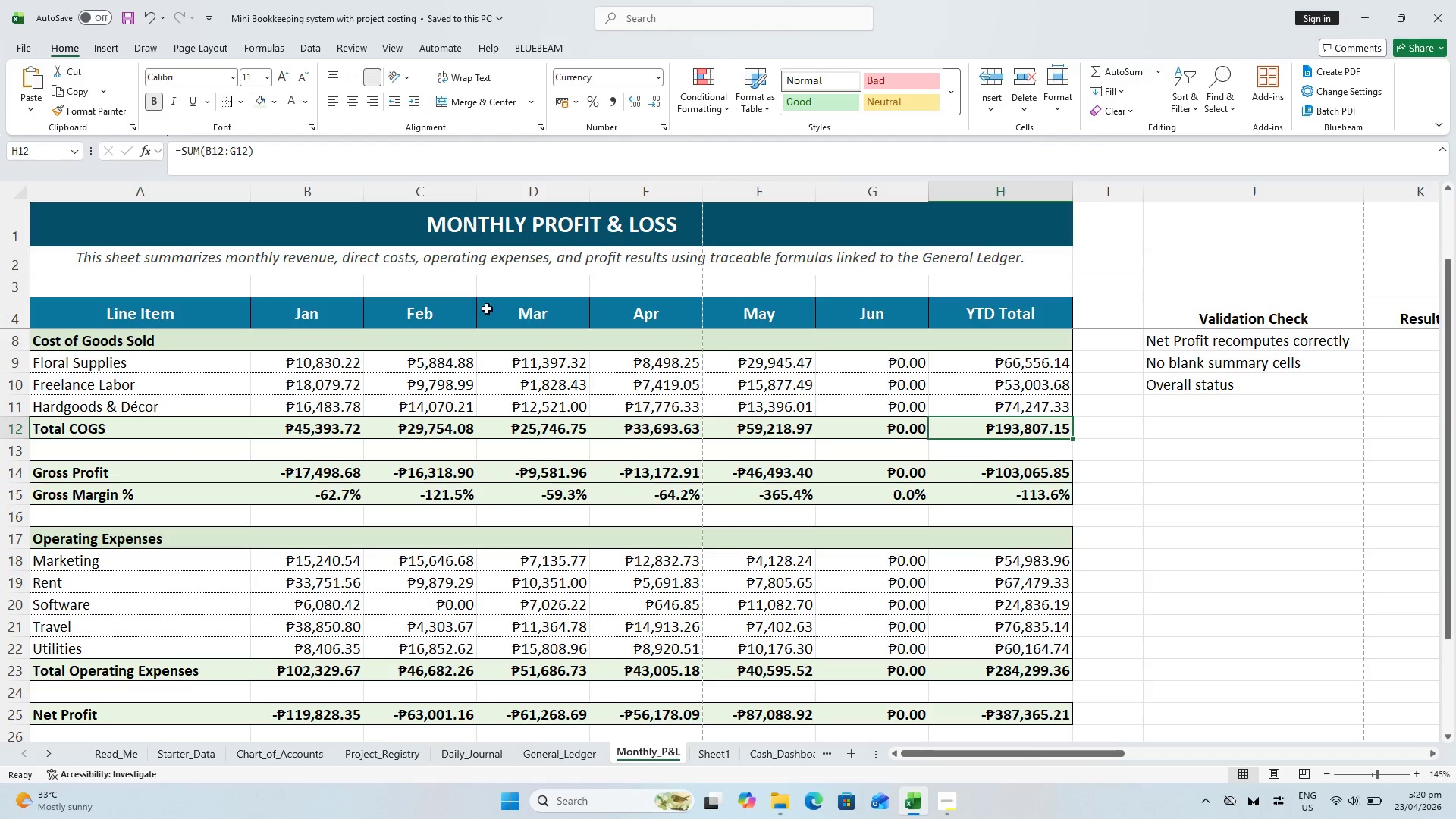 
double_click([1009, 425])
 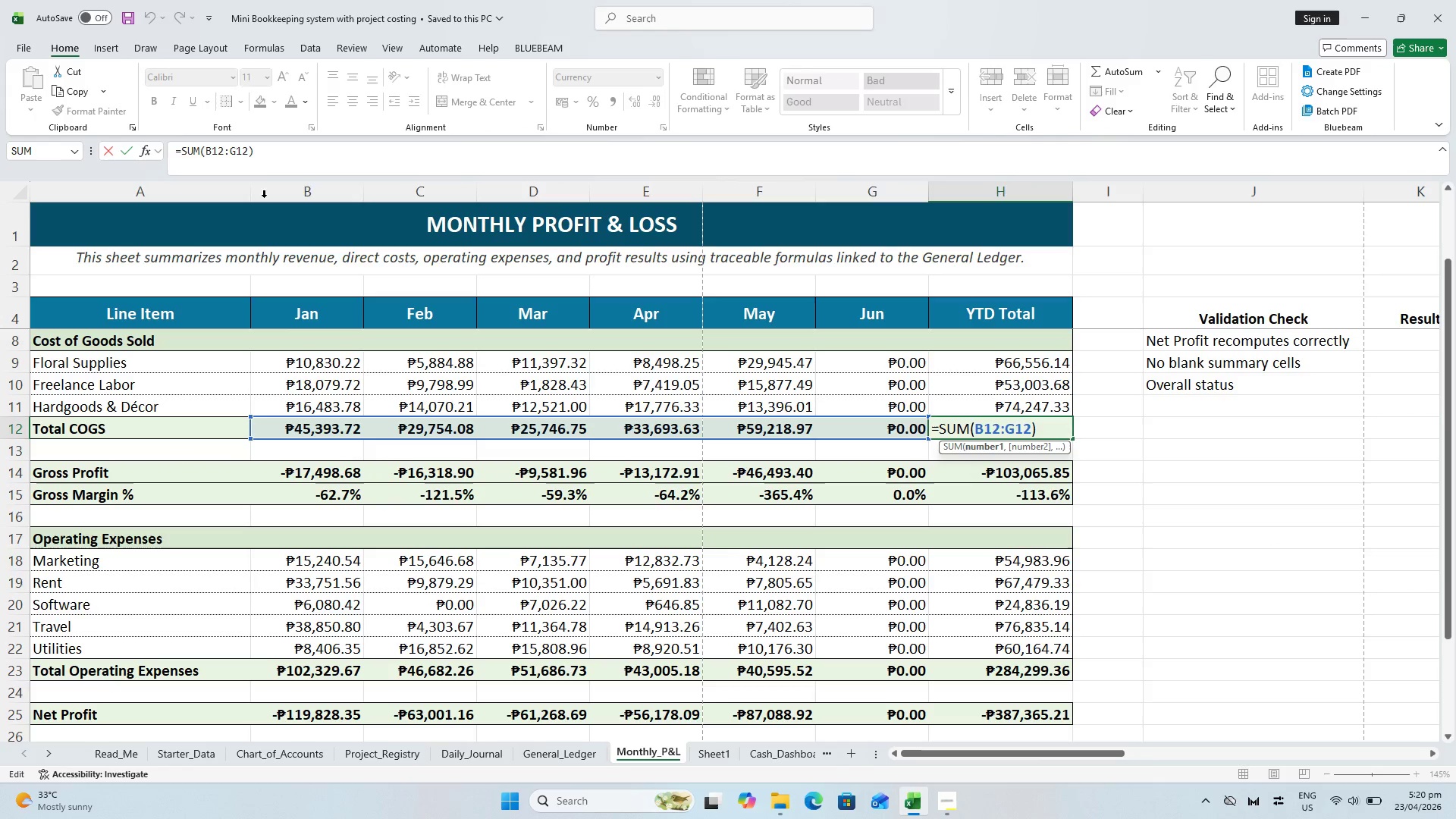 
wait(6.91)
 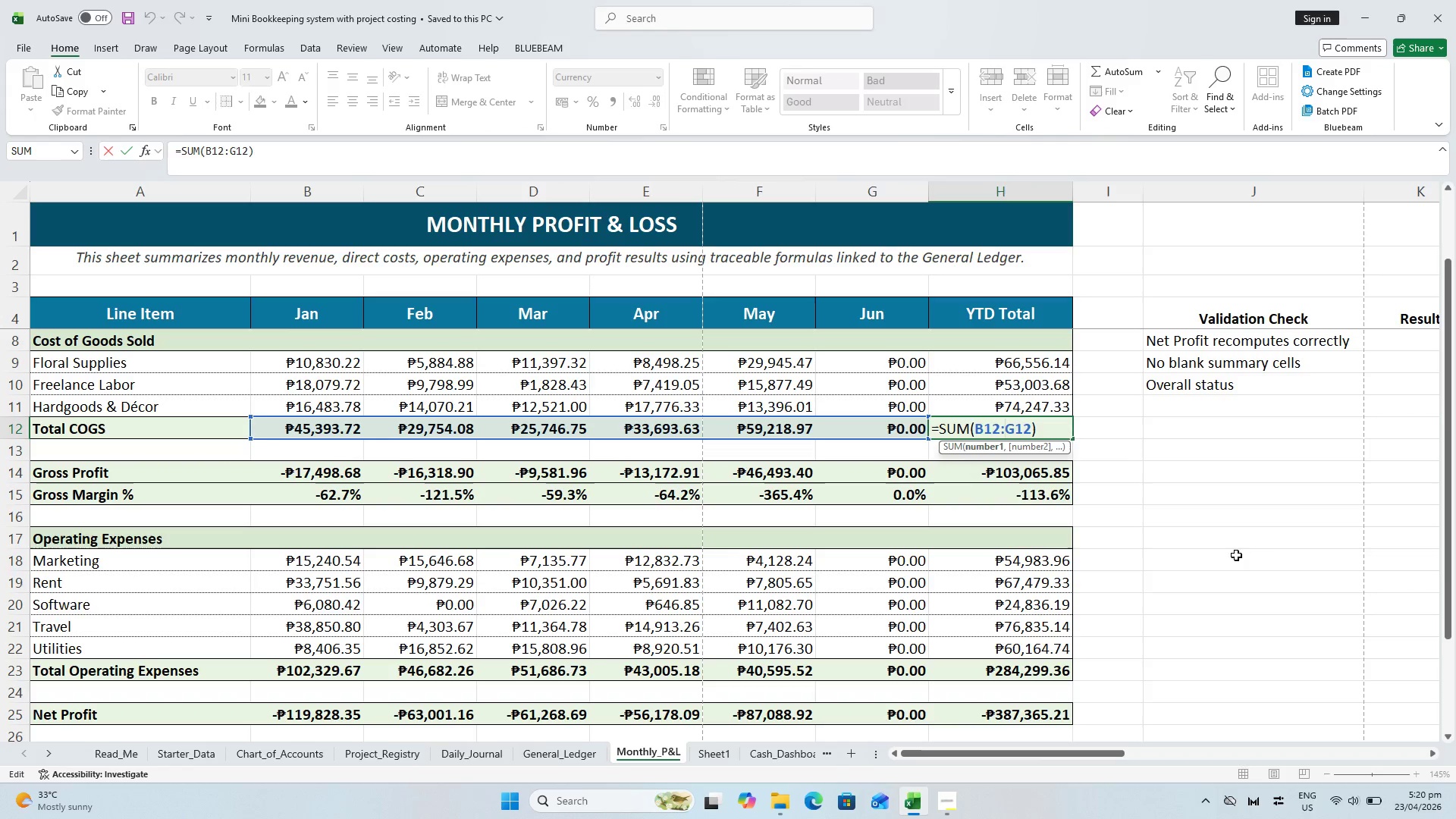 
key(Meta+Shift+ShiftLeft)
 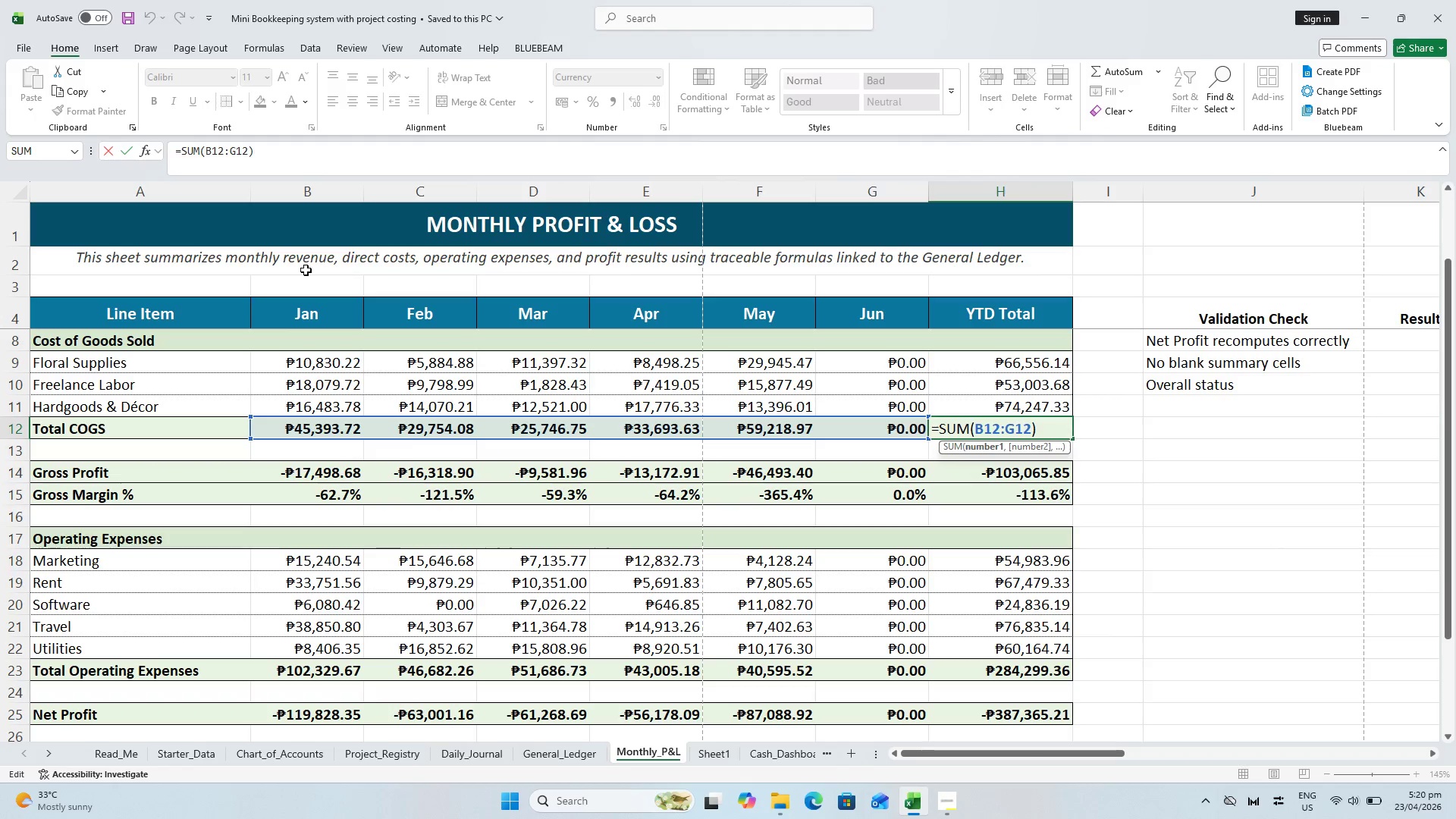 
key(Meta+Shift+S)
 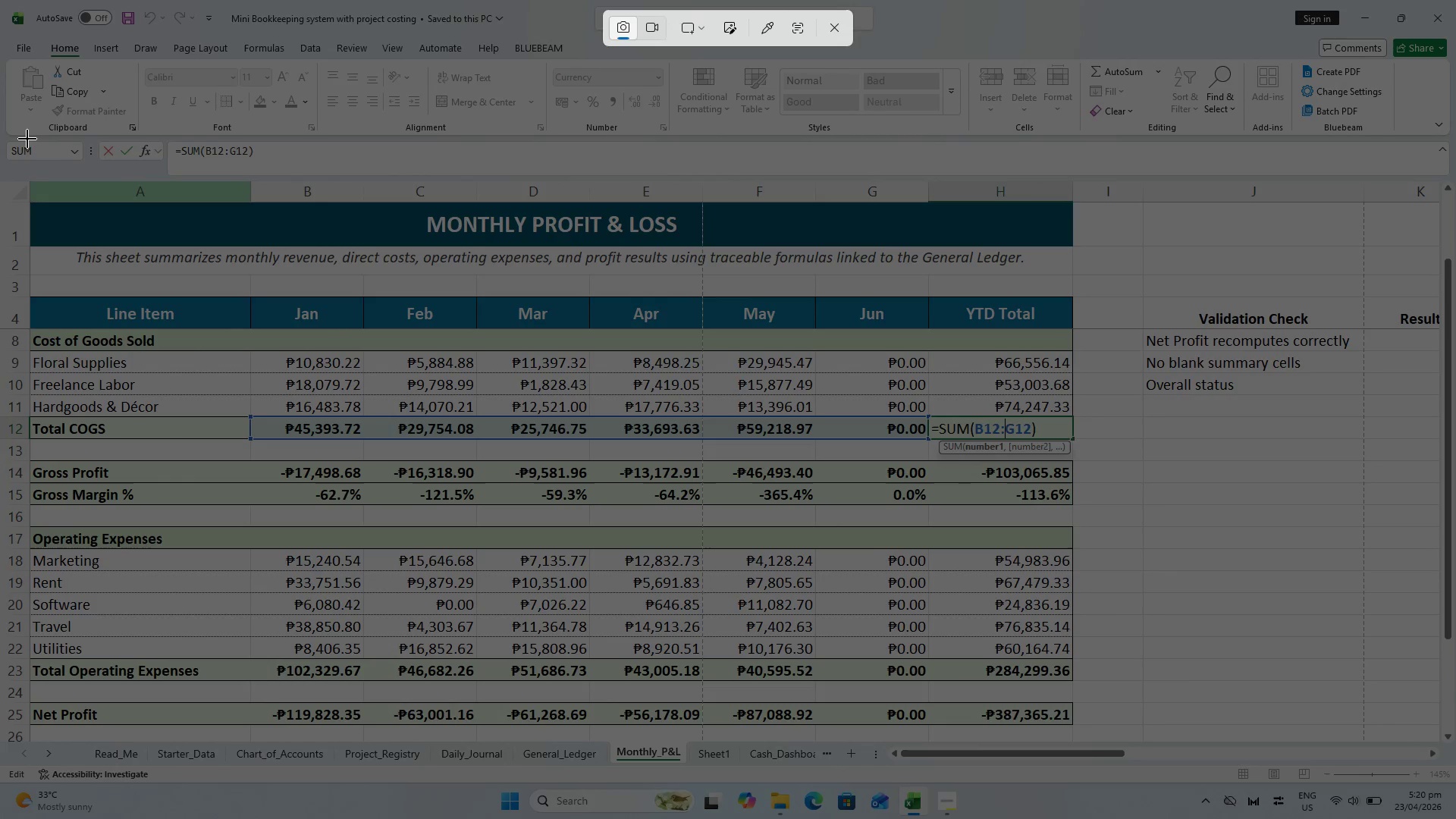 
left_click_drag(start_coordinate=[30, 139], to_coordinate=[1075, 443])
 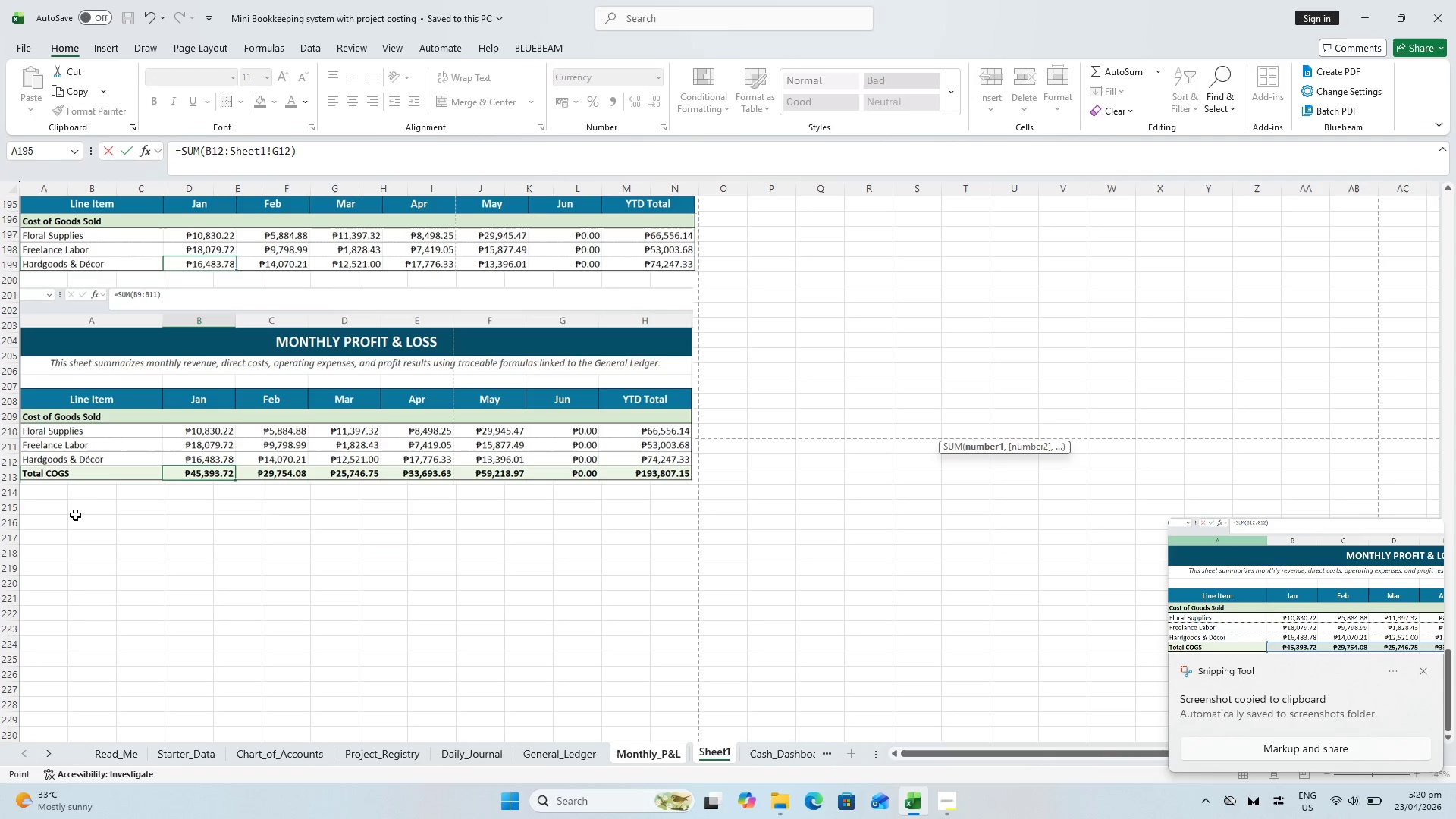 
key(Control+V)
 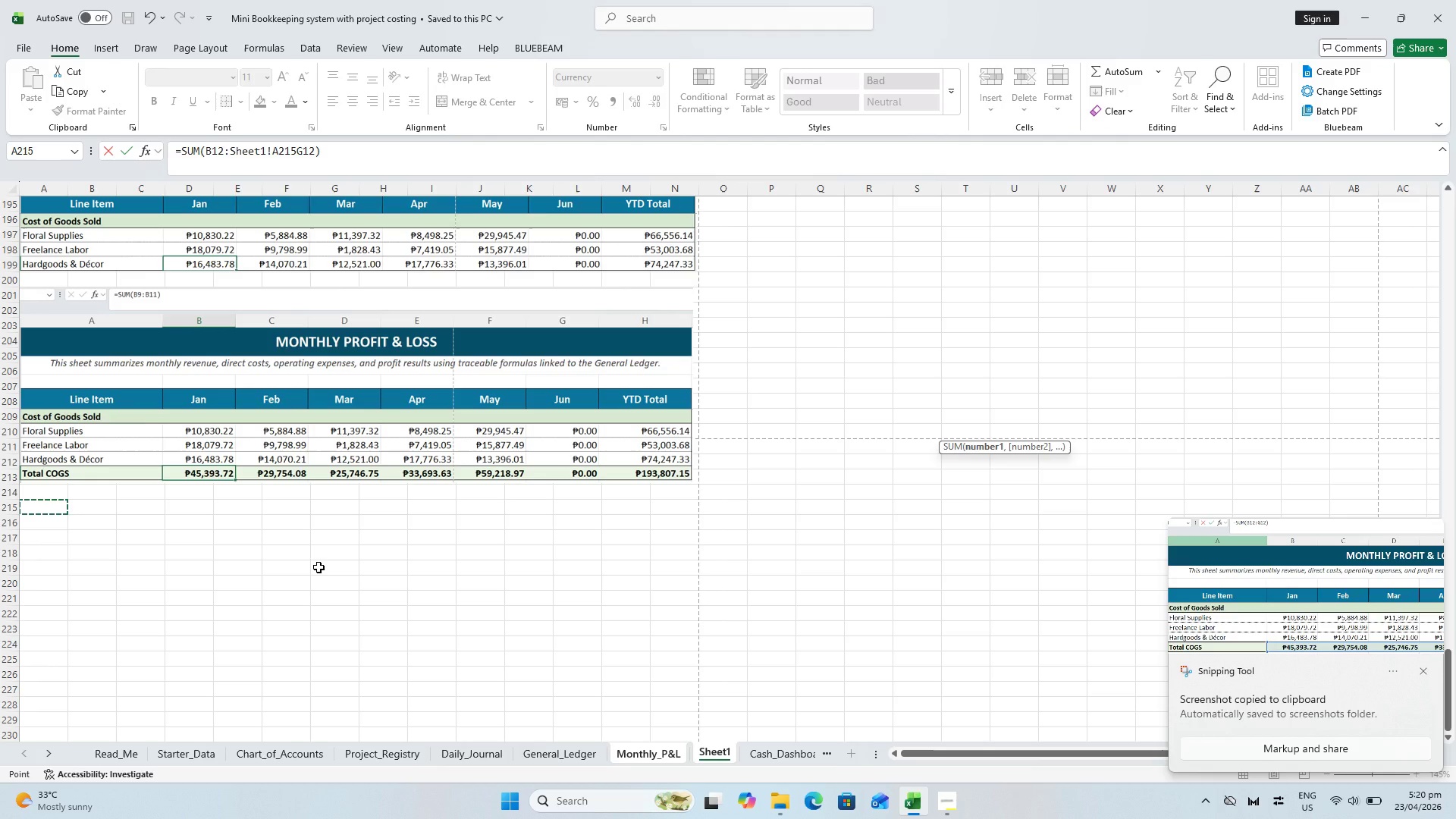 
key(Control+V)
 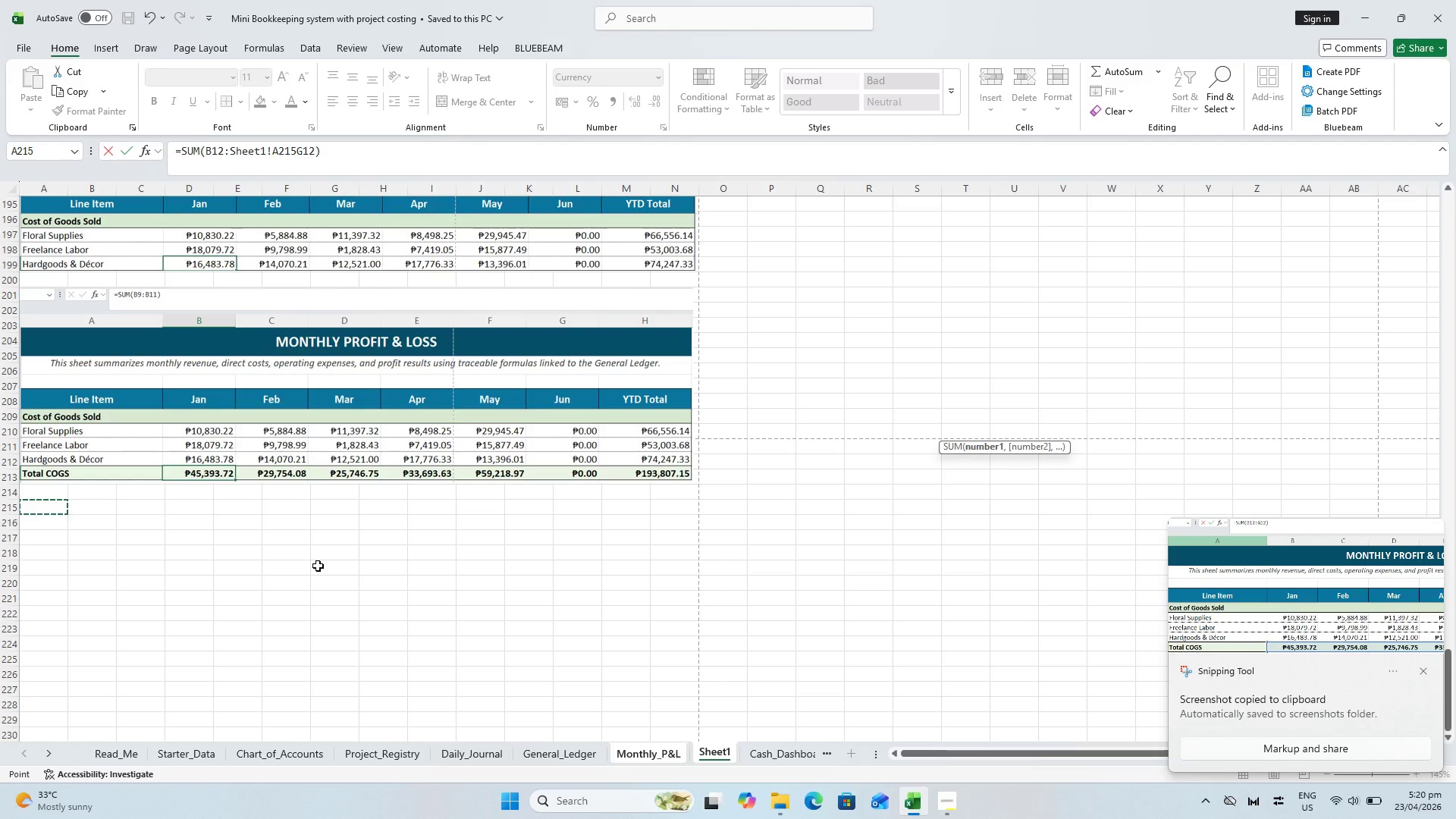 
key(Control+V)
 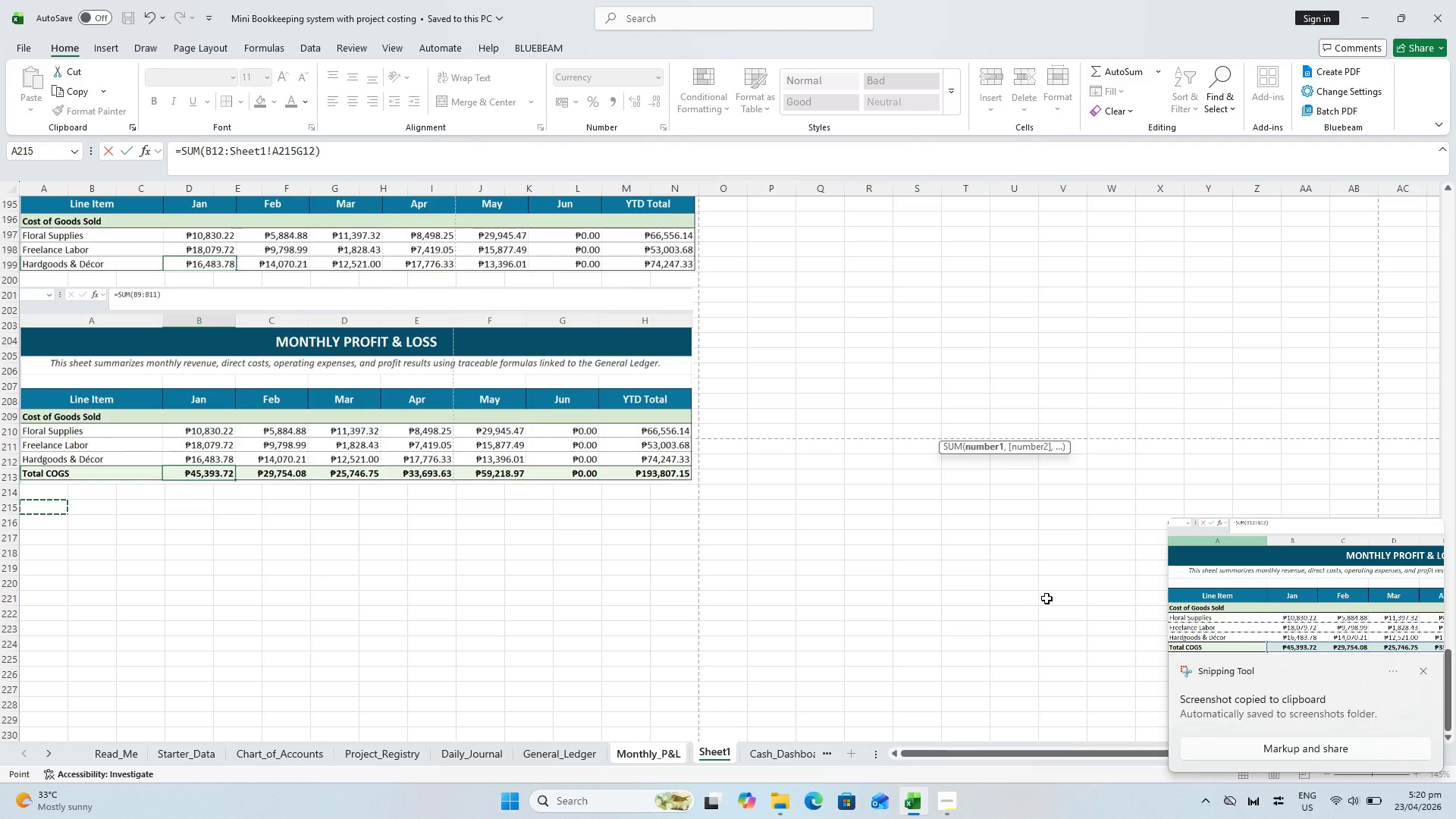 
hold_key(key=ControlLeft, duration=0.47)
 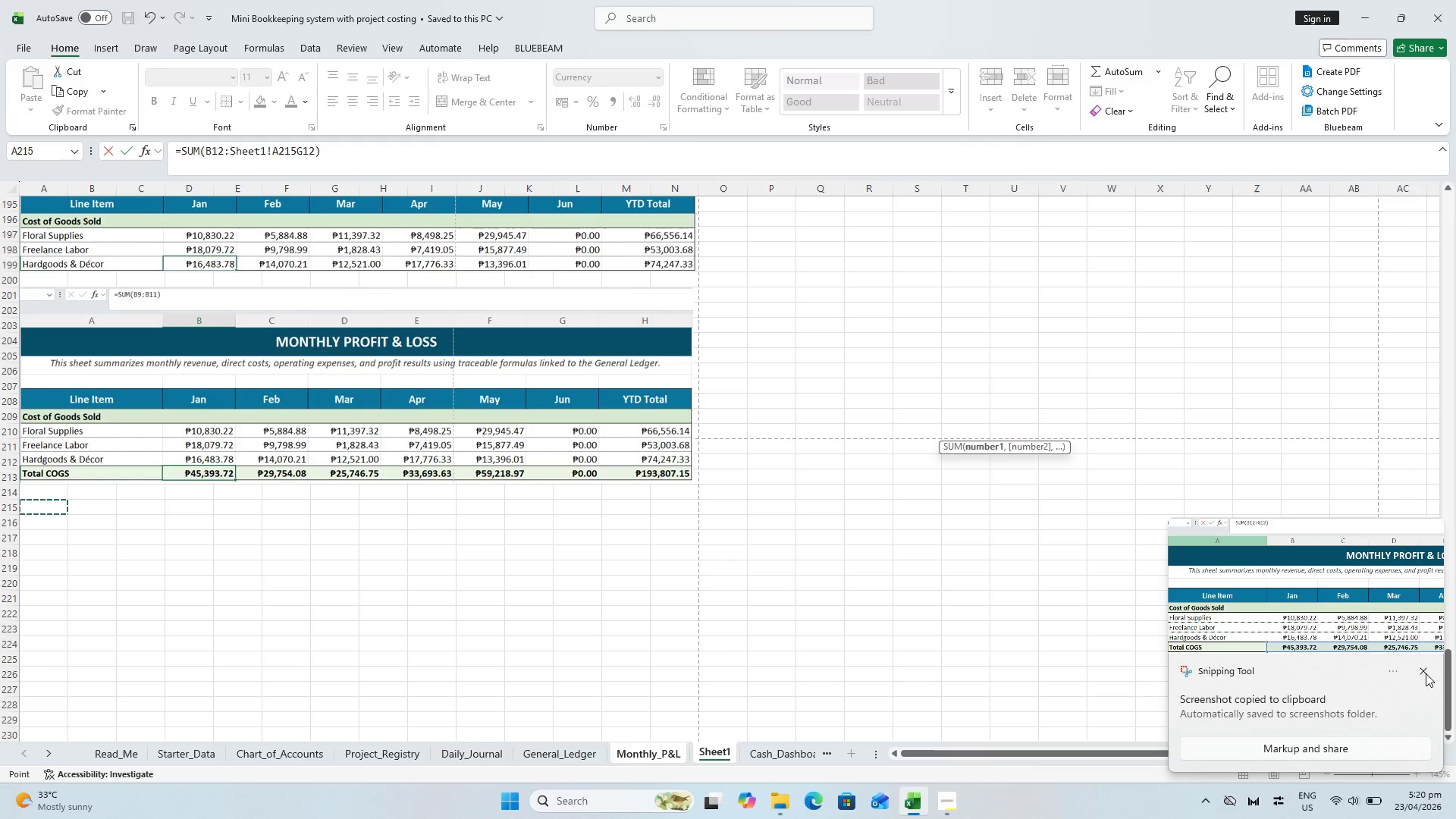 
left_click([1426, 673])
 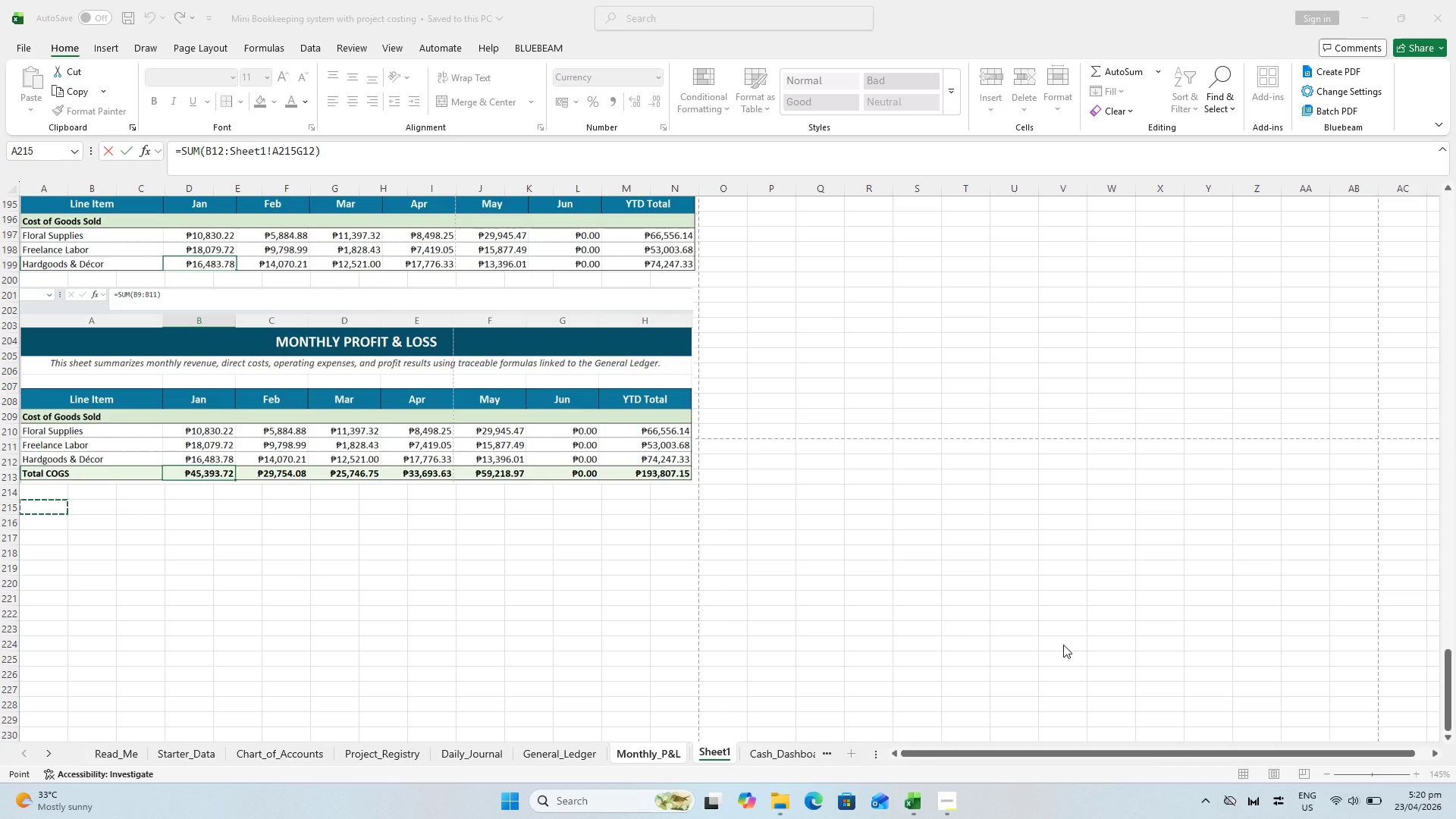 
key(Control+V)
 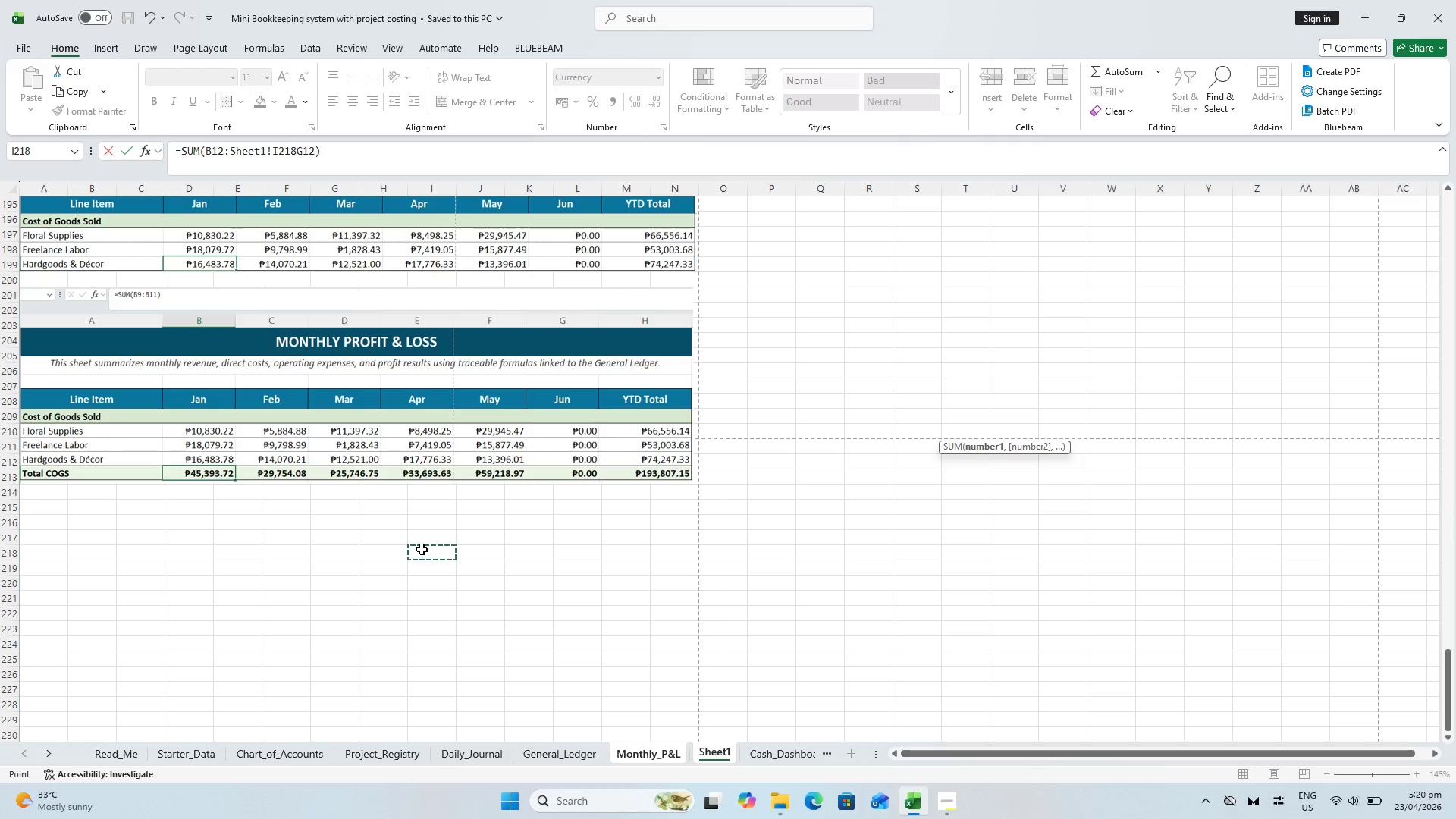 
key(Control+V)
 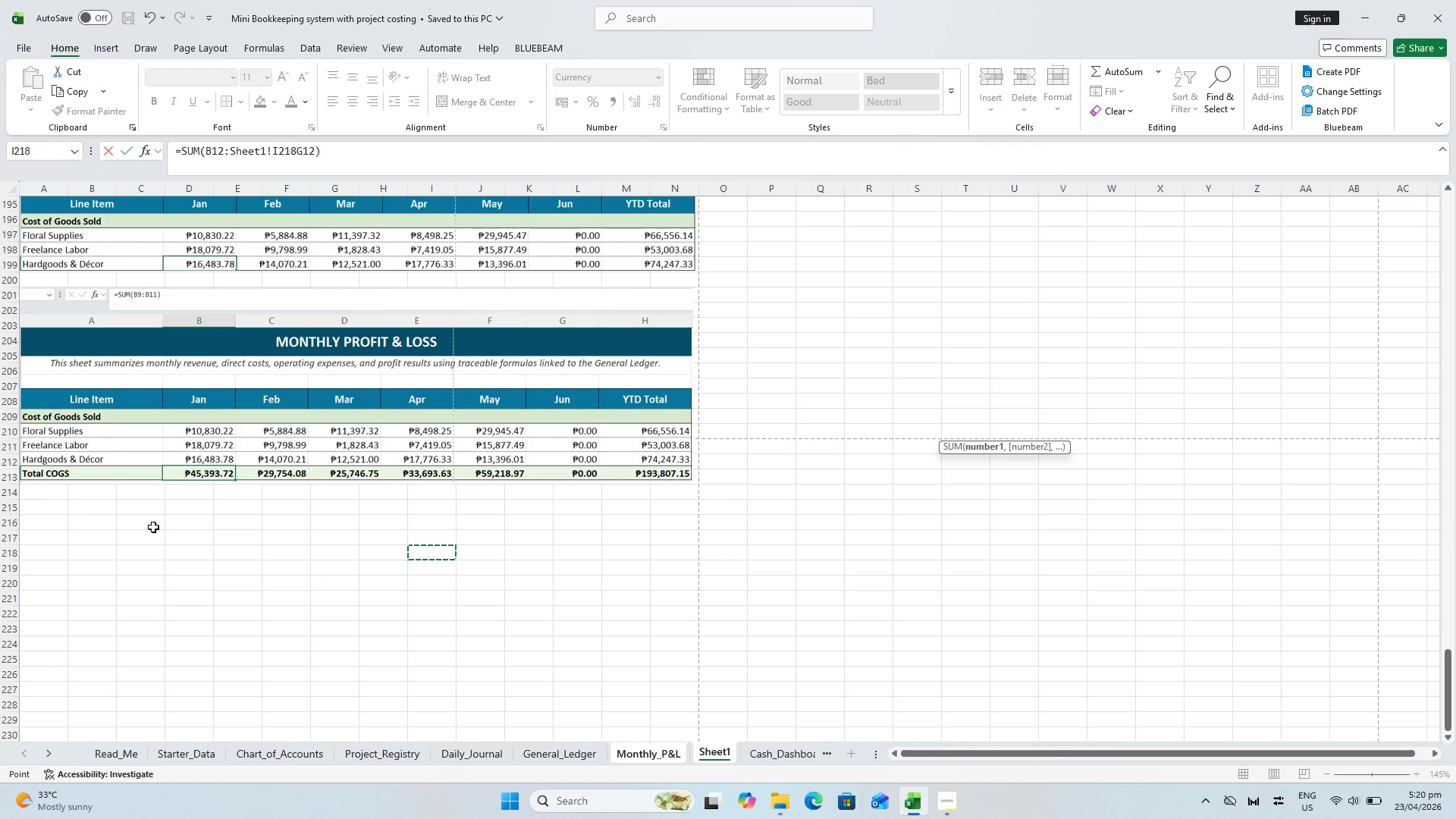 
left_click([61, 512])
 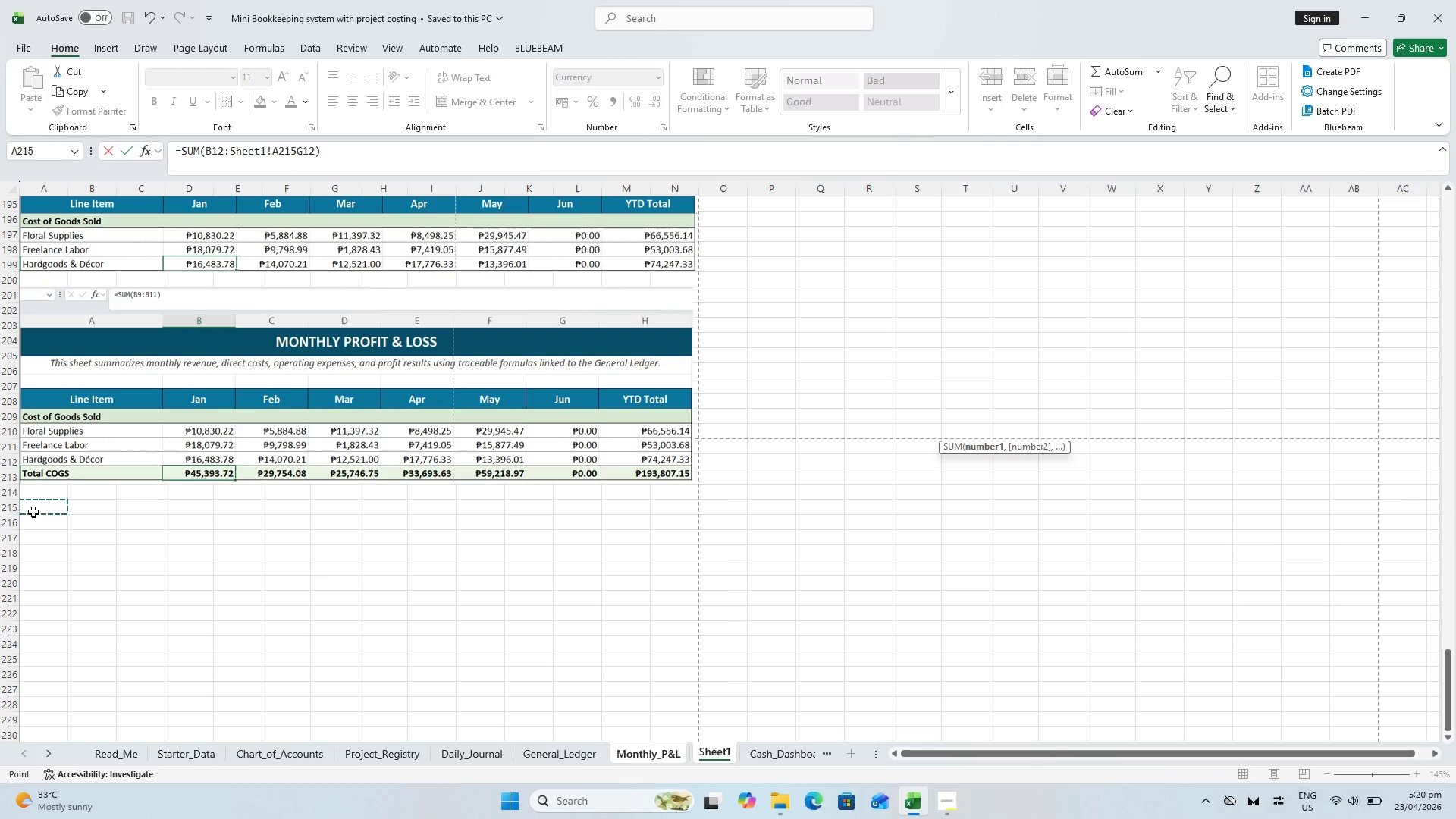 
key(Control+V)
 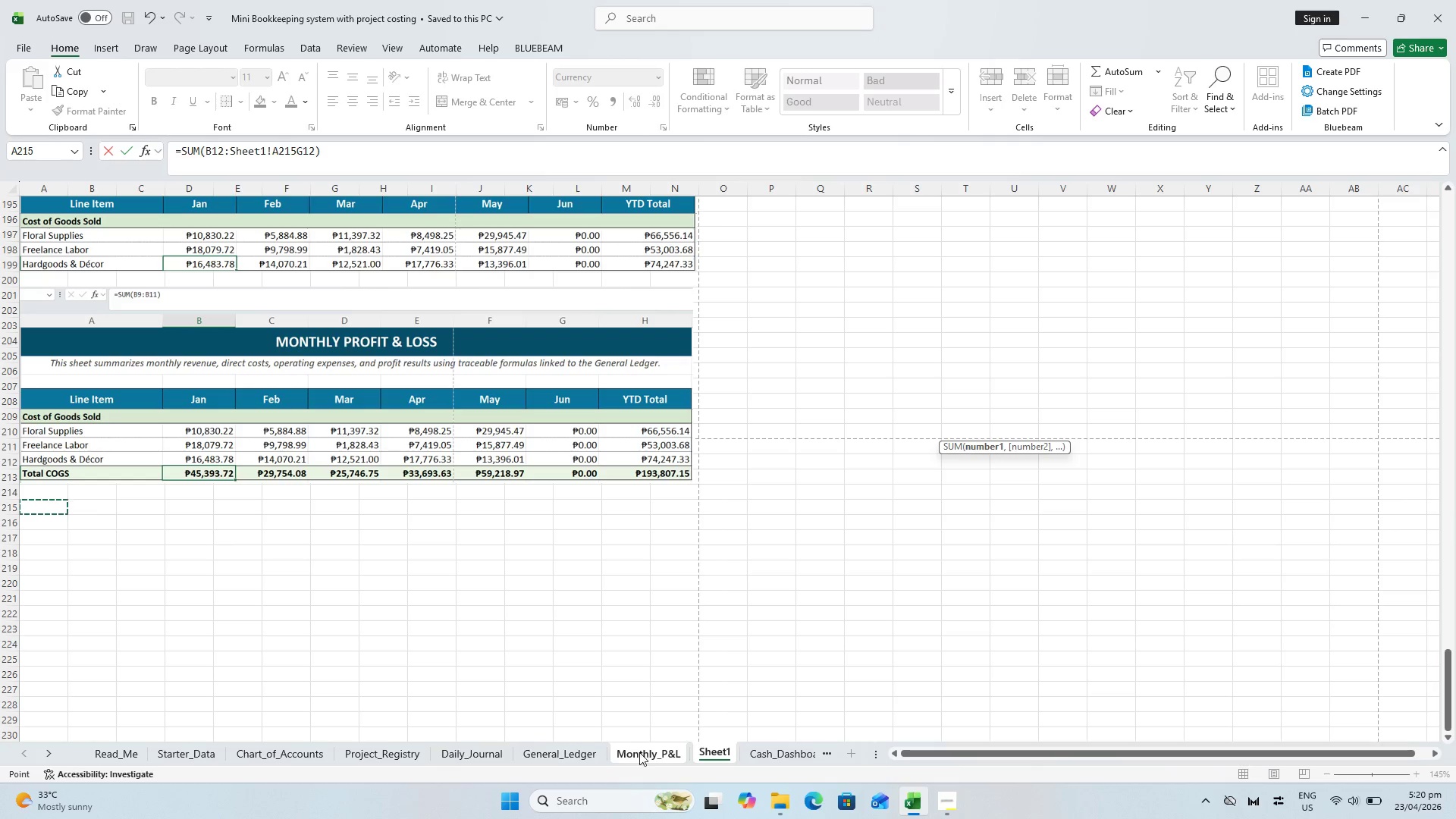 
left_click([570, 752])
 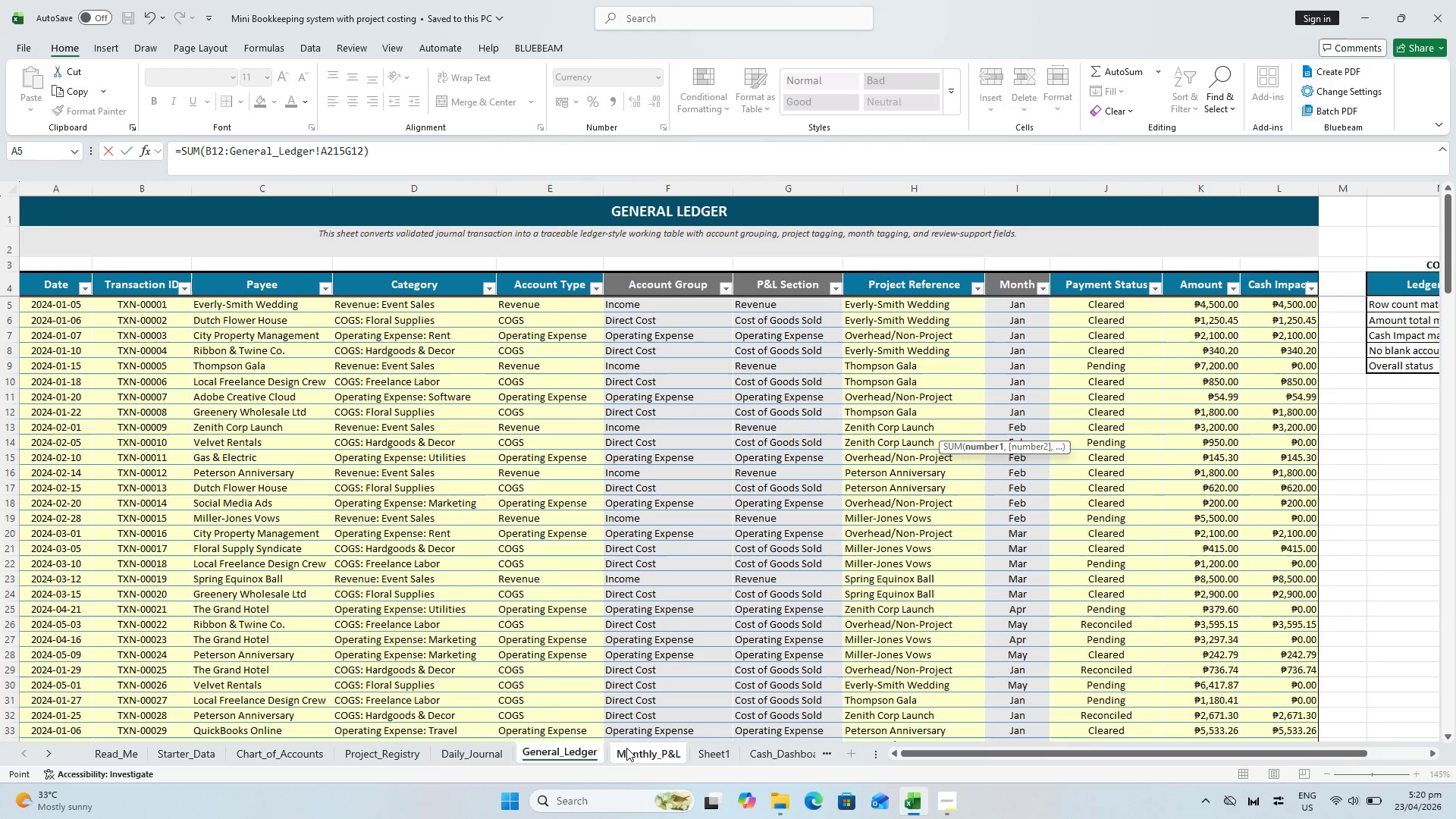 
left_click([647, 754])
 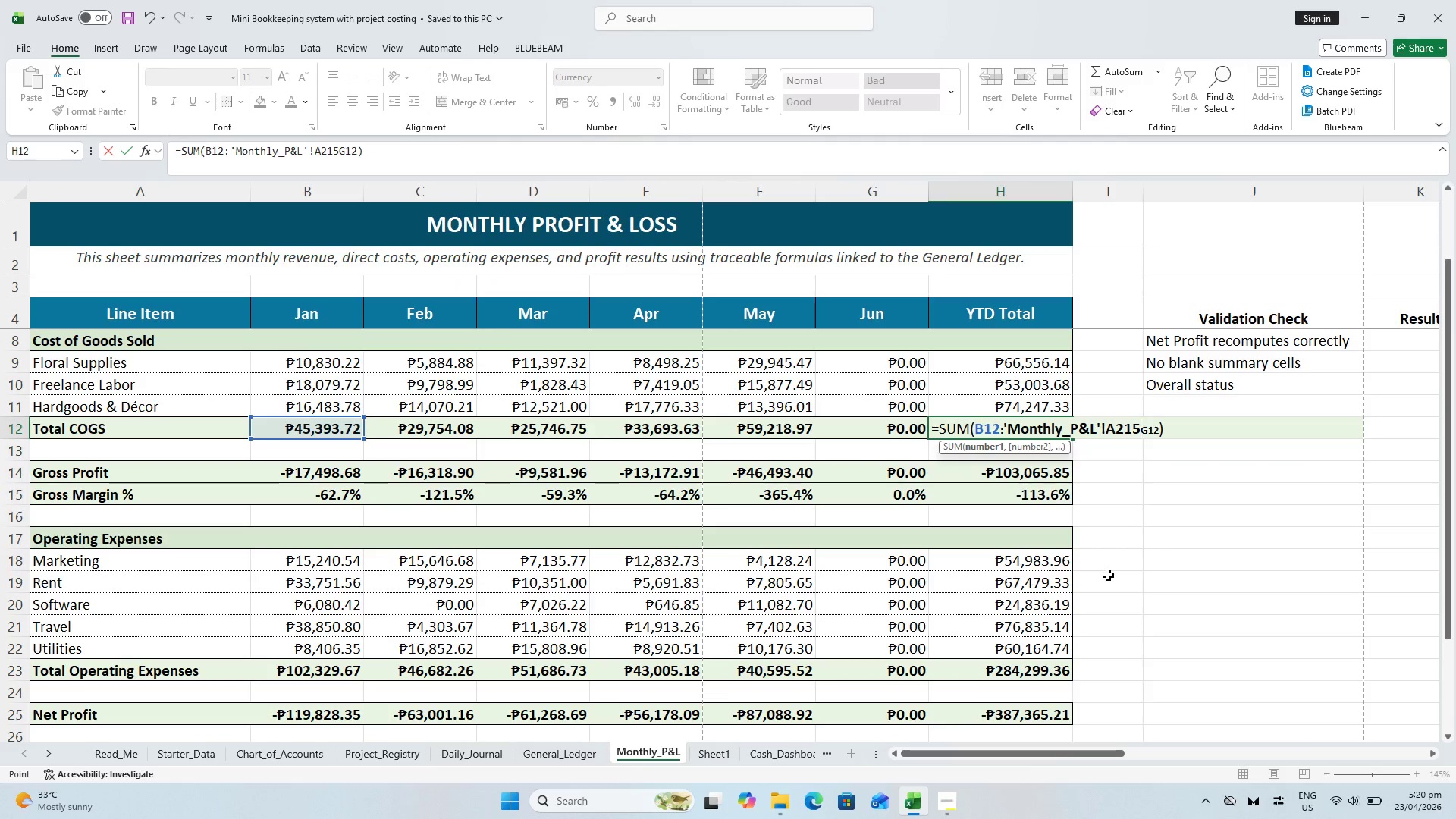 
key(Control+Z)
 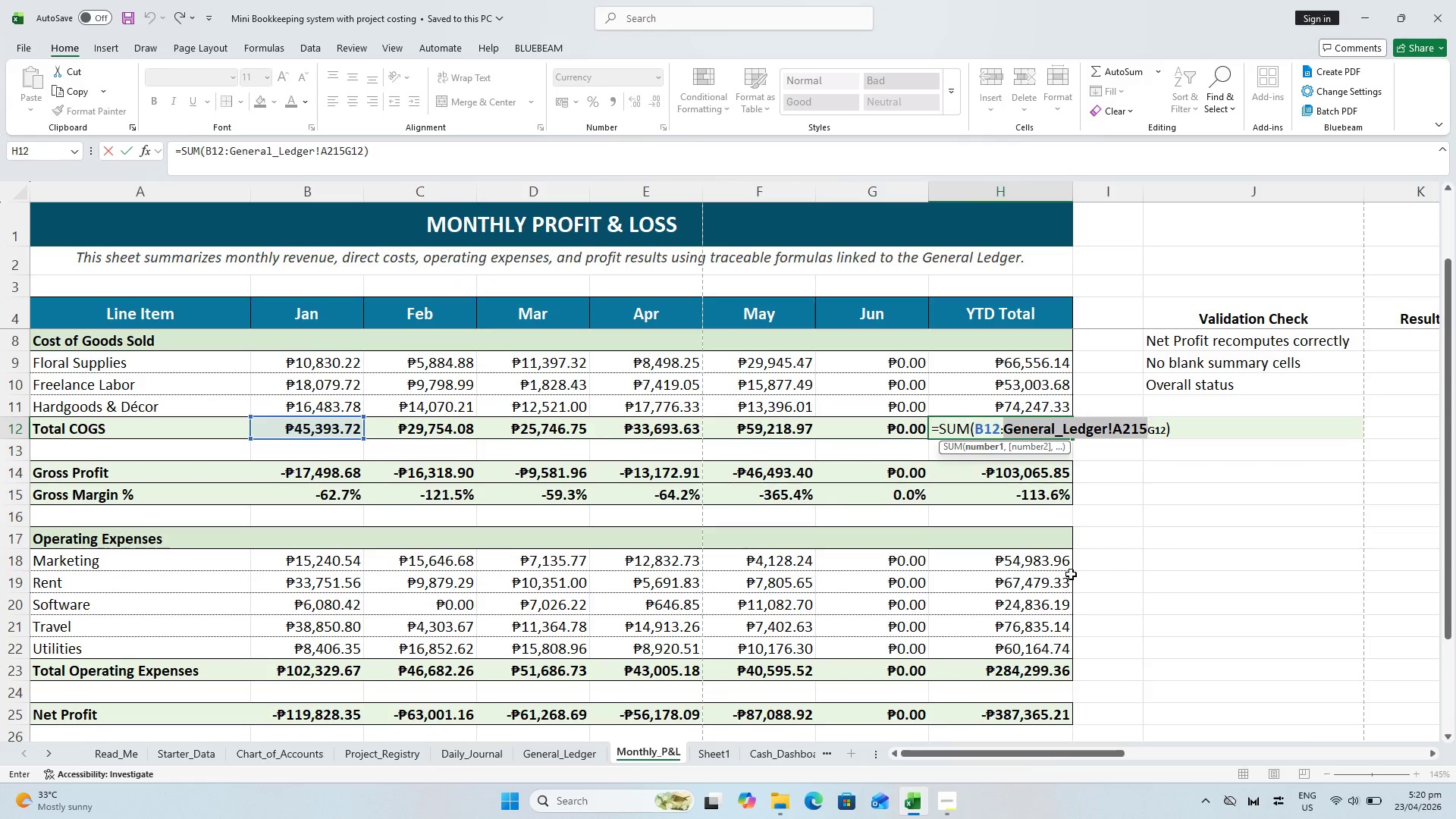 
key(Control+Z)
 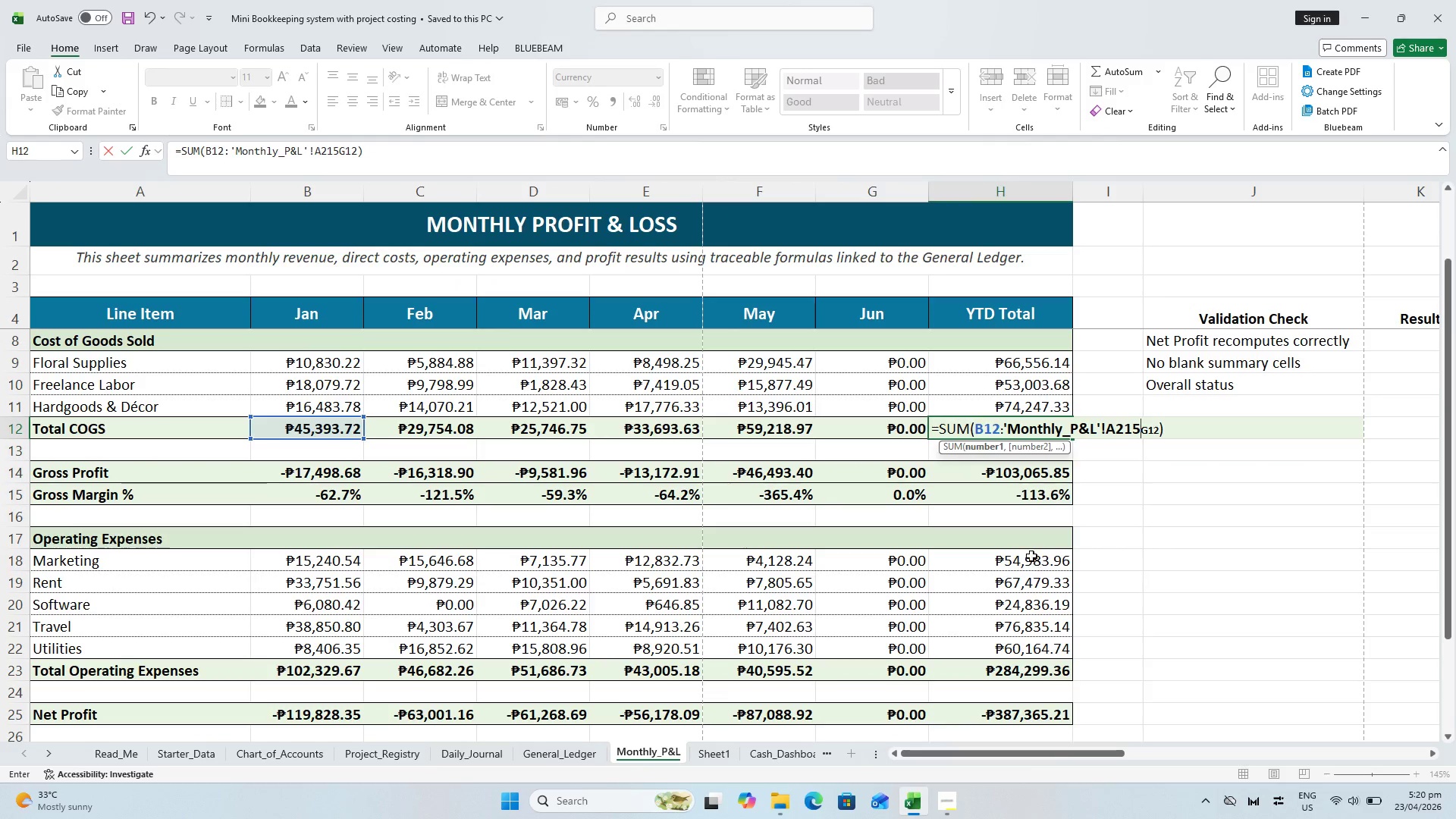 
key(Control+Z)
 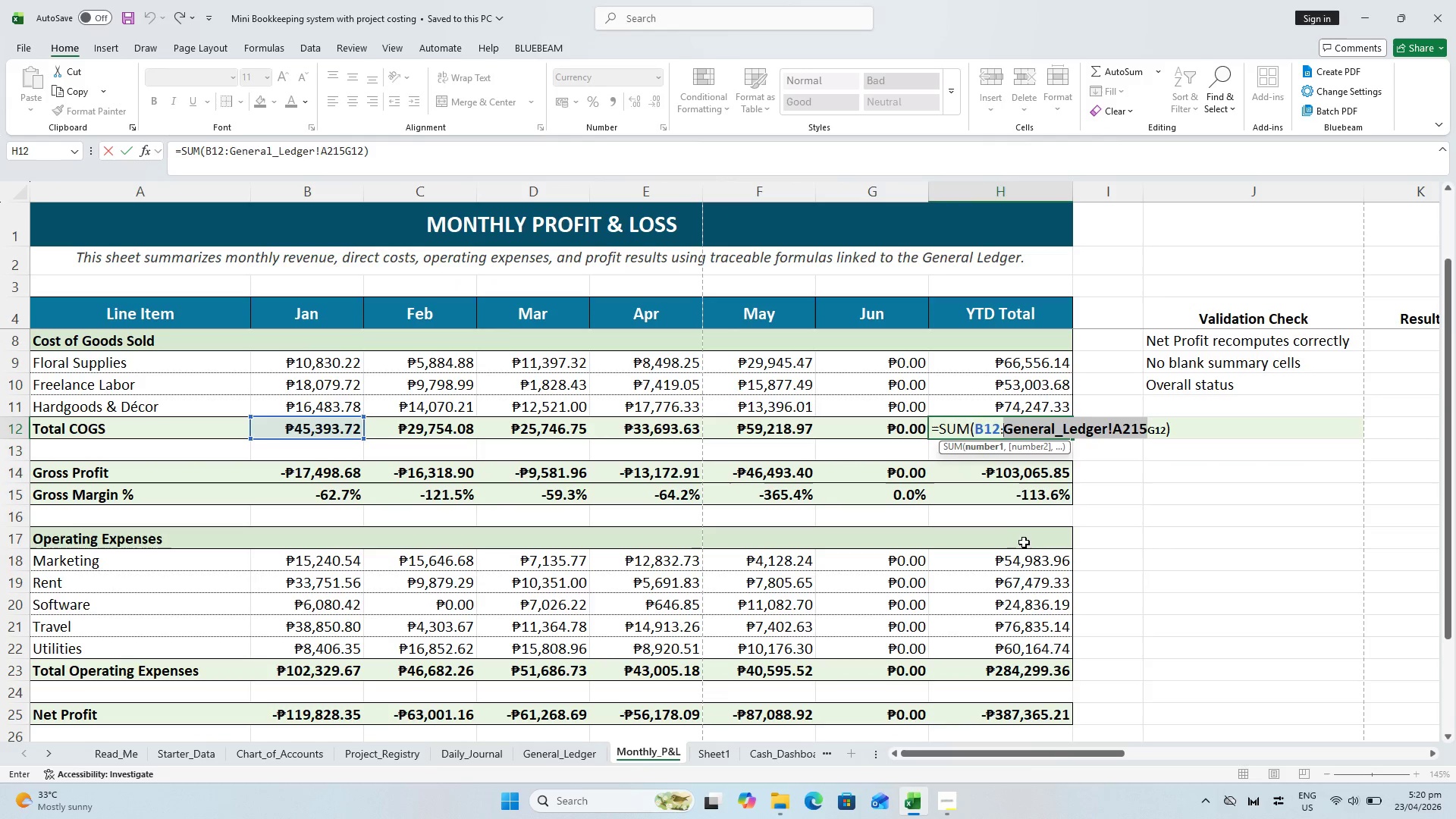 
key(Control+Z)
 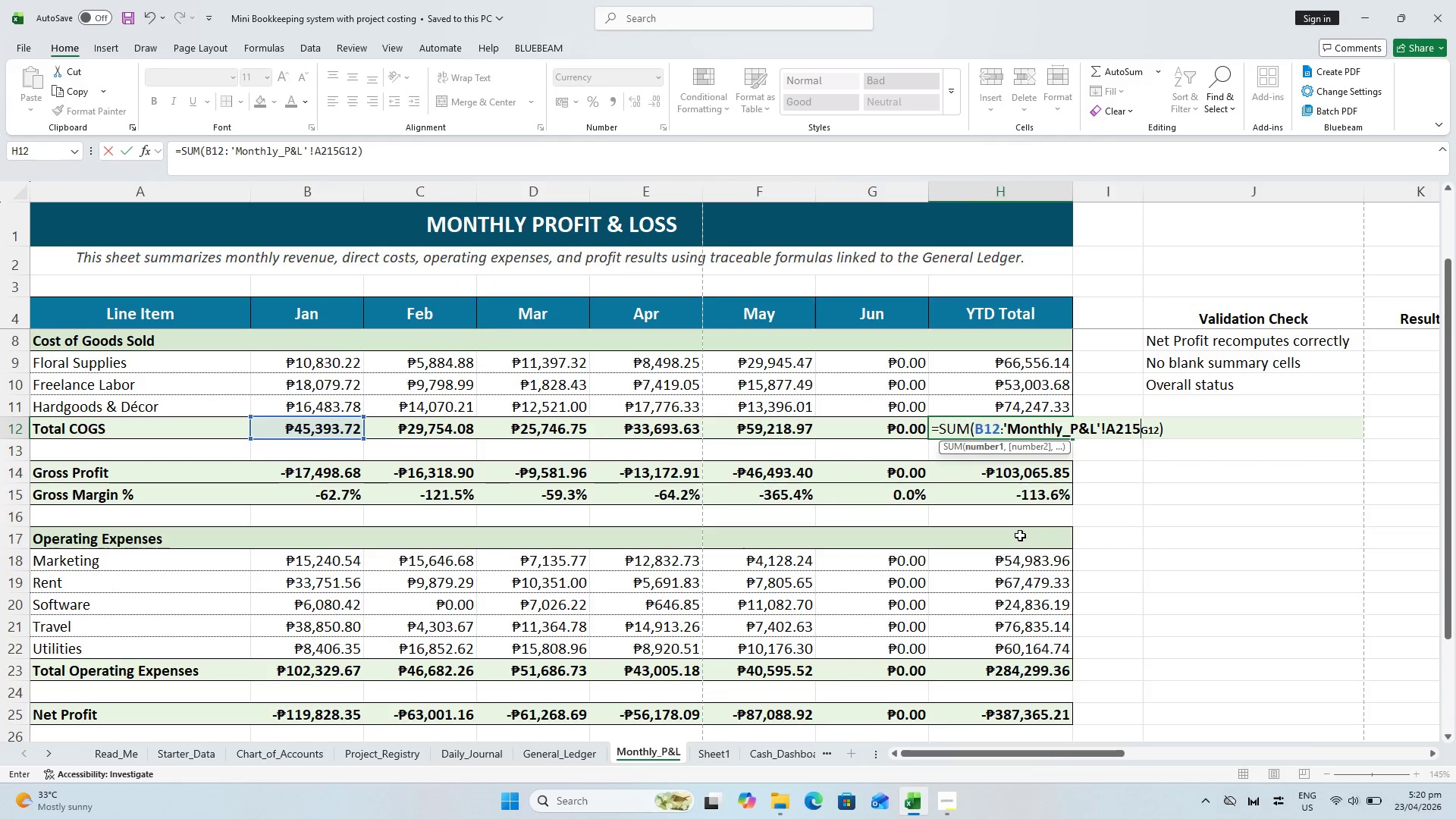 
key(Control+Z)
 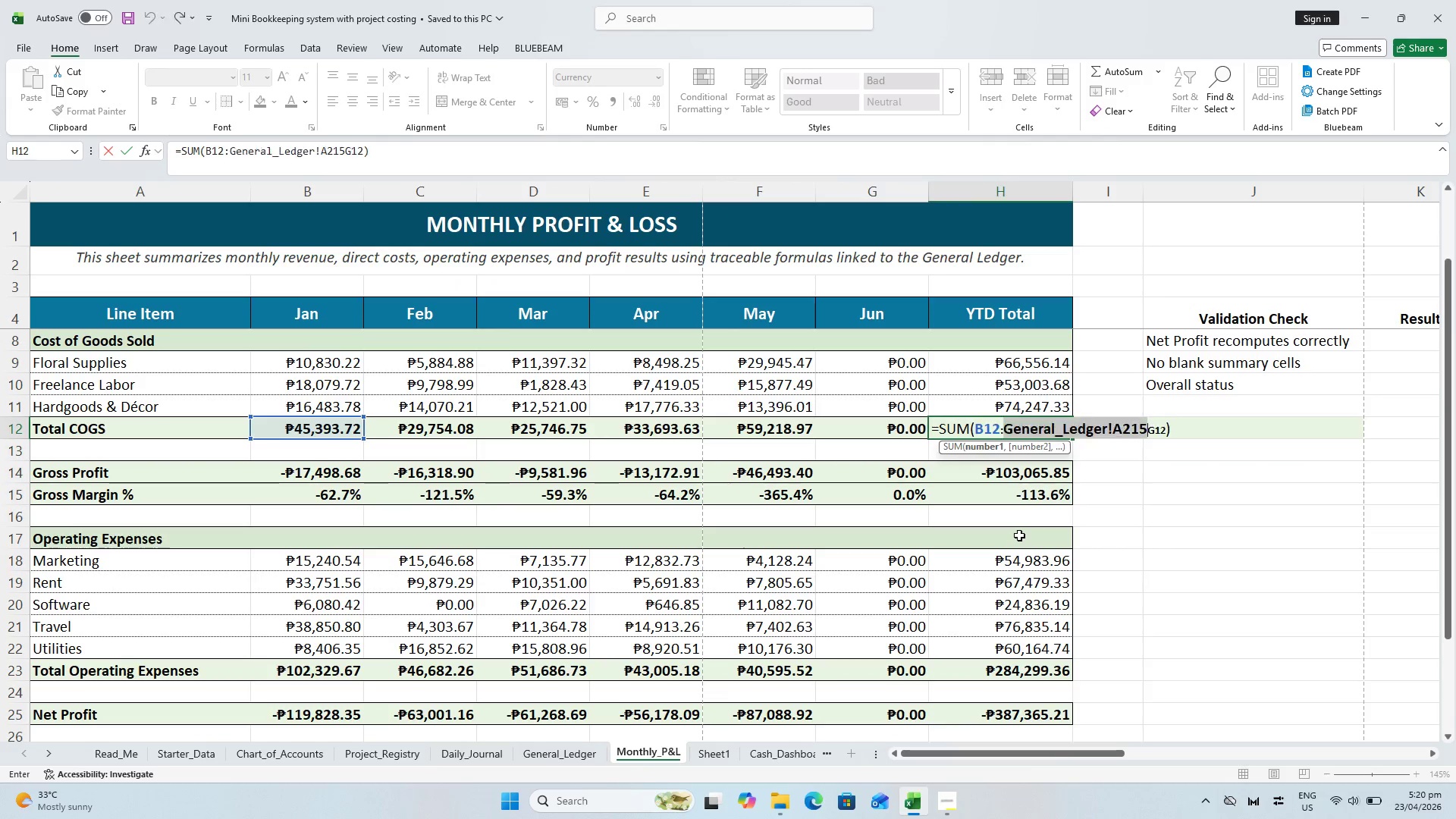 
key(Control+Z)
 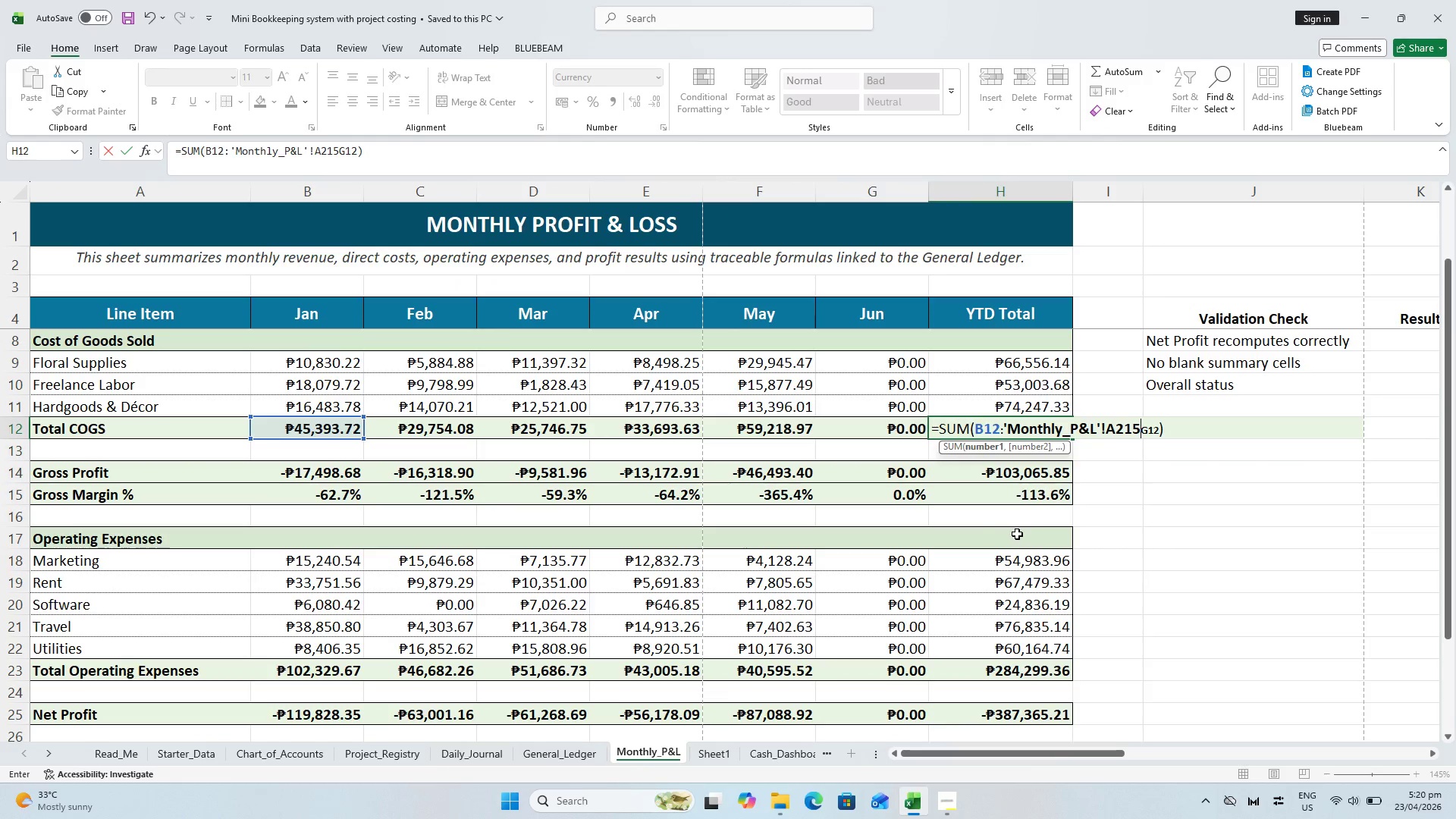 
key(Escape)
 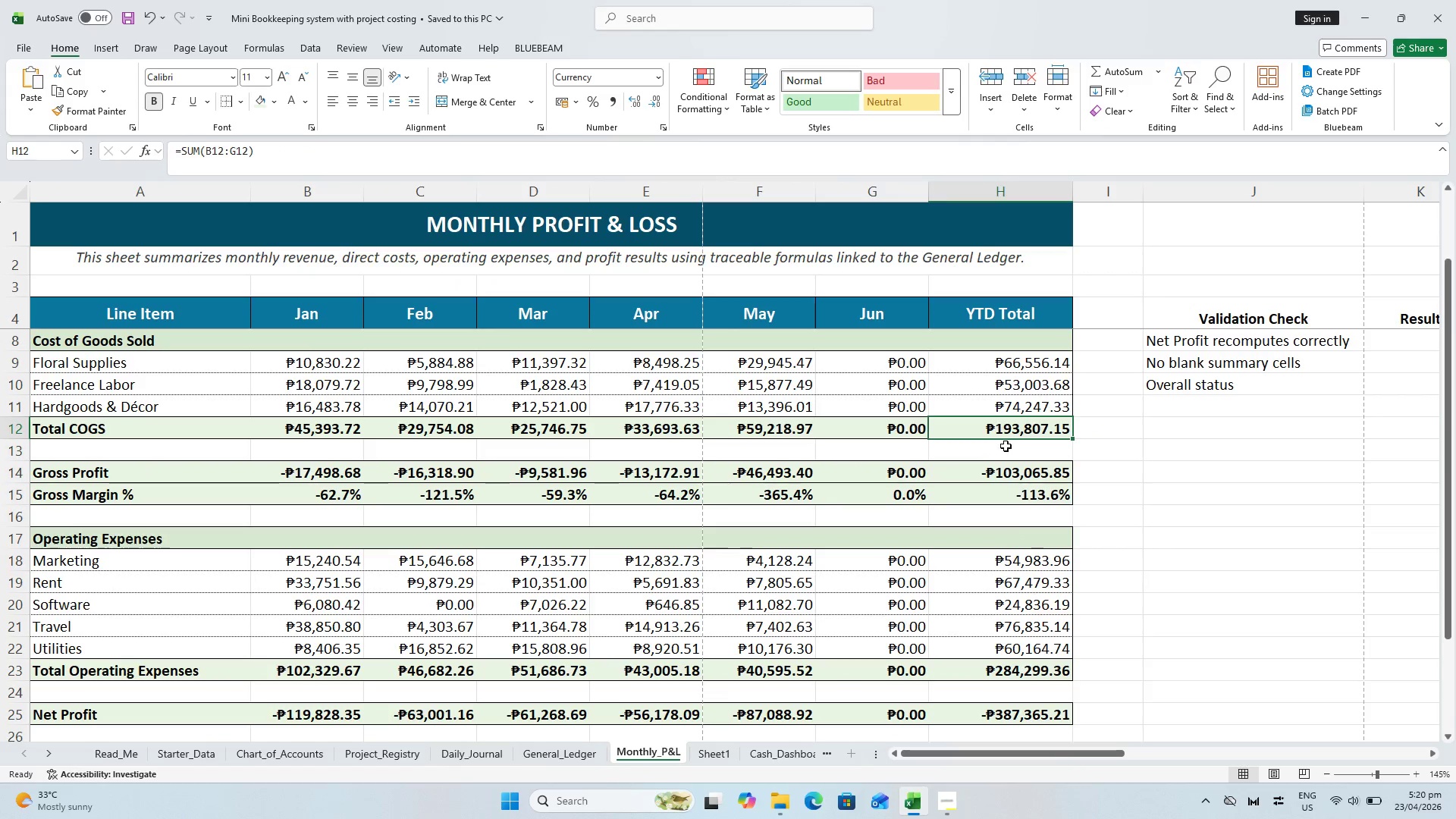 
left_click([1002, 426])
 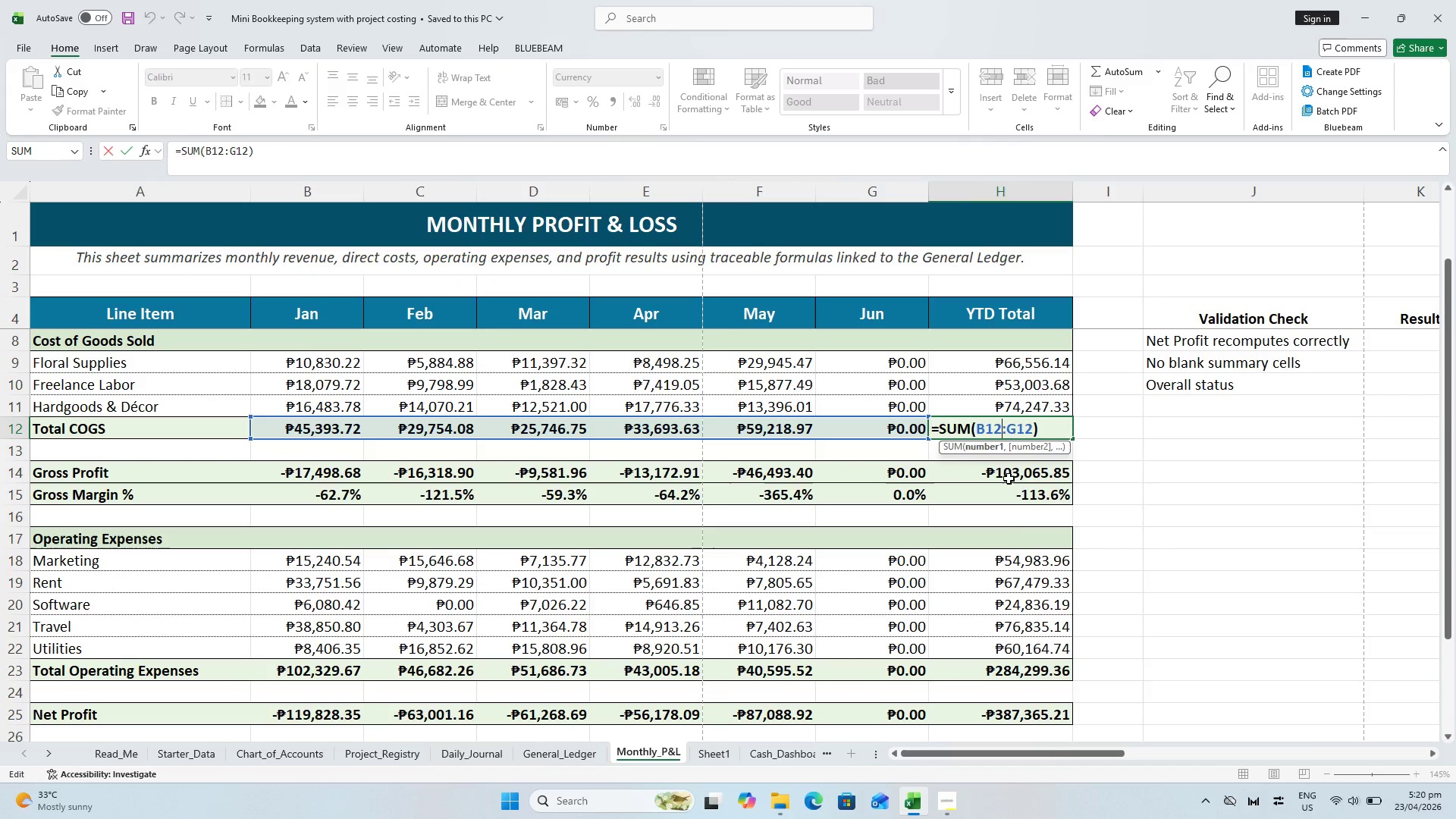 
key(Meta+MetaLeft)
 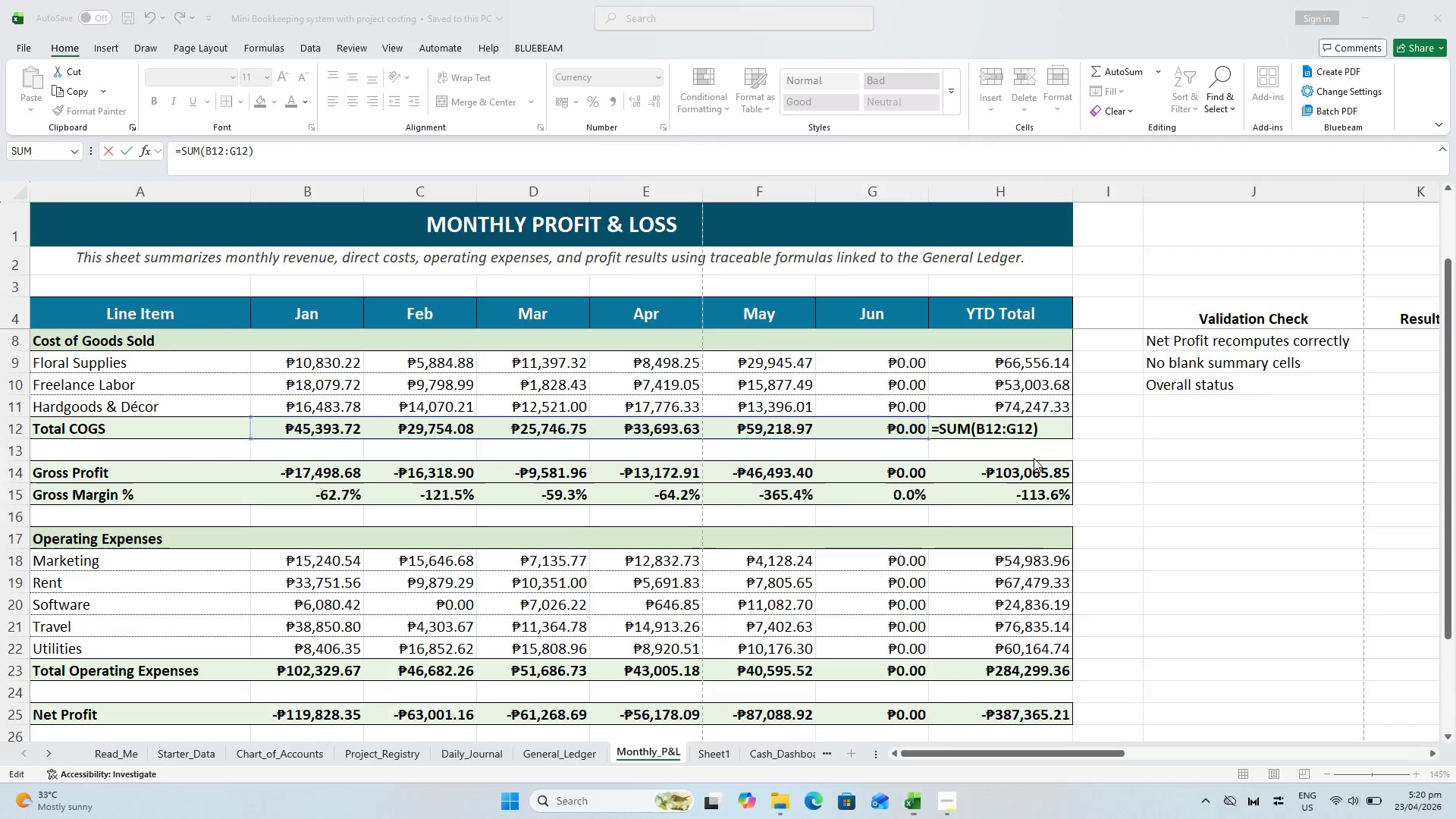 
hold_key(key=MetaLeft, duration=0.33)
 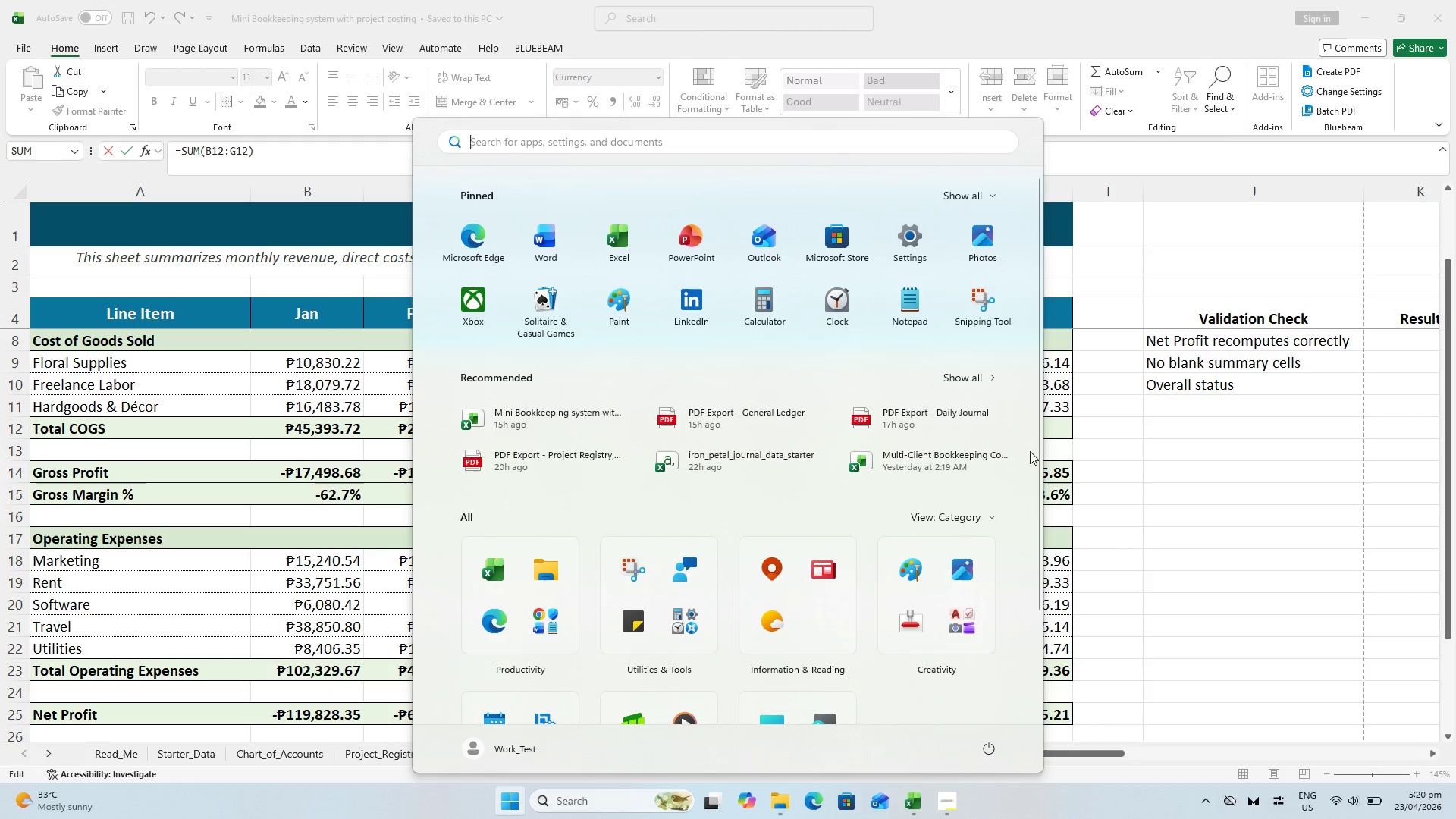 
hold_key(key=ShiftLeft, duration=0.33)
 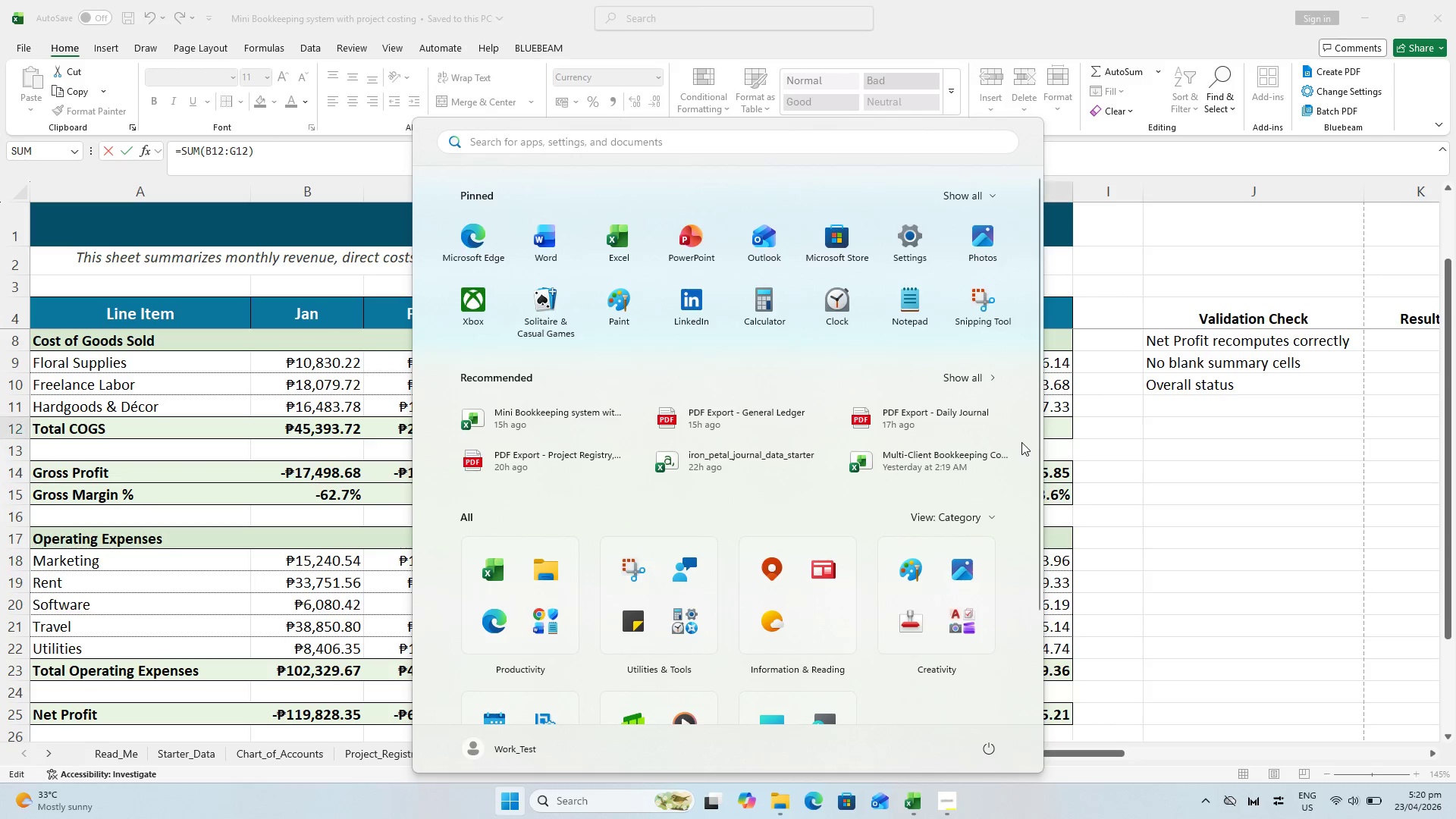 
key(Escape)
 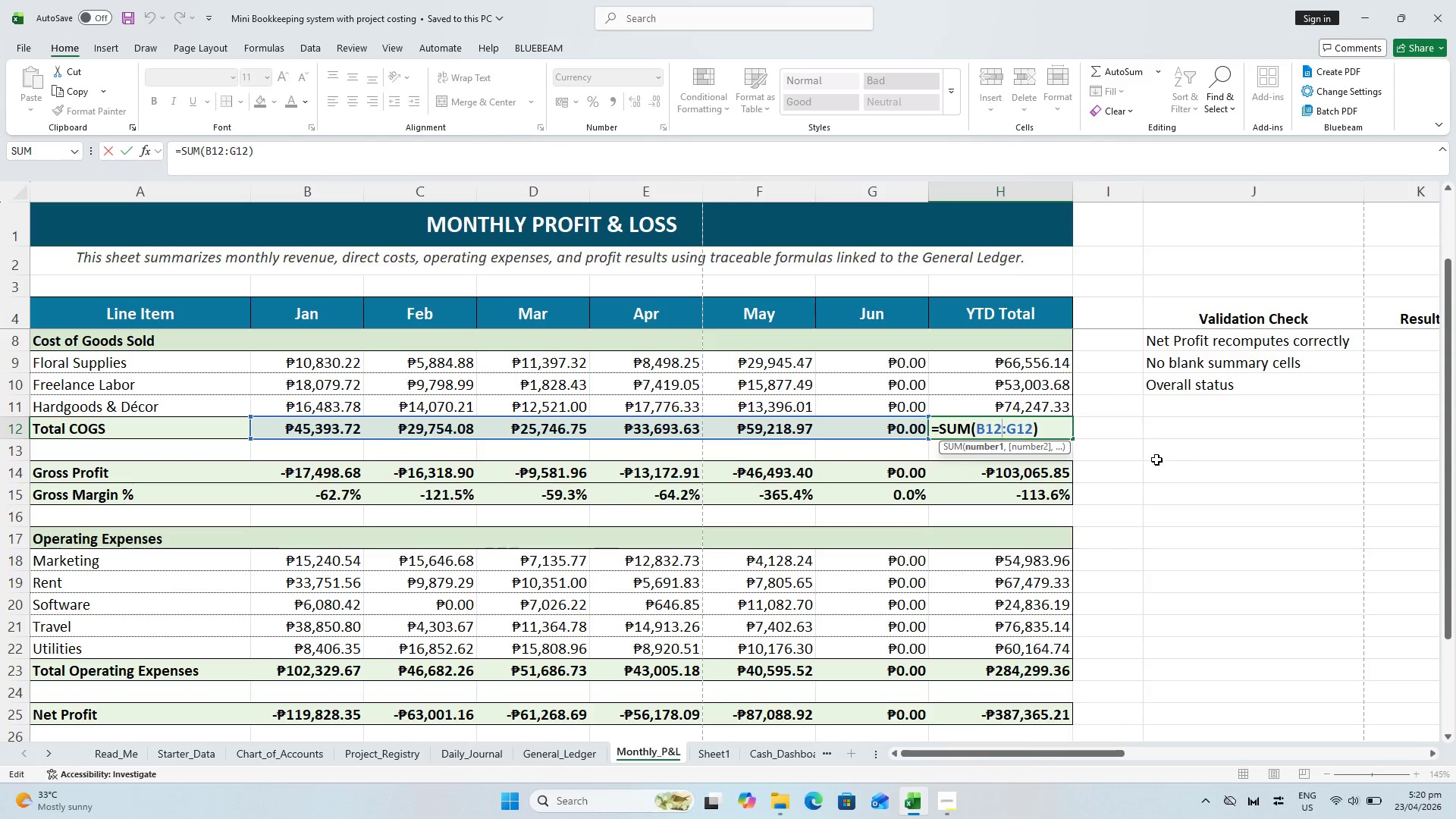 
key(Meta+MetaLeft)
 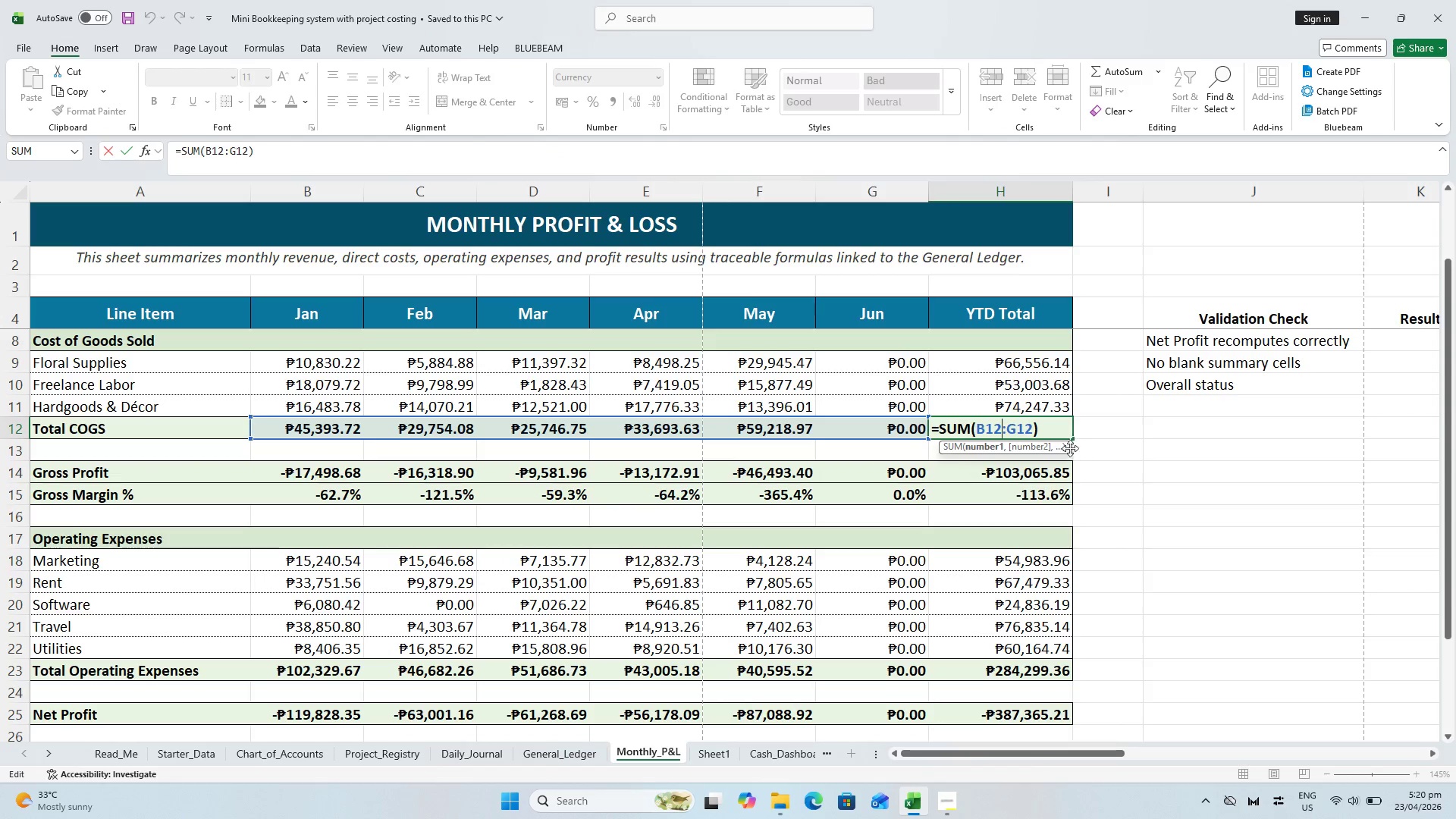 
key(Meta+Shift+ShiftLeft)
 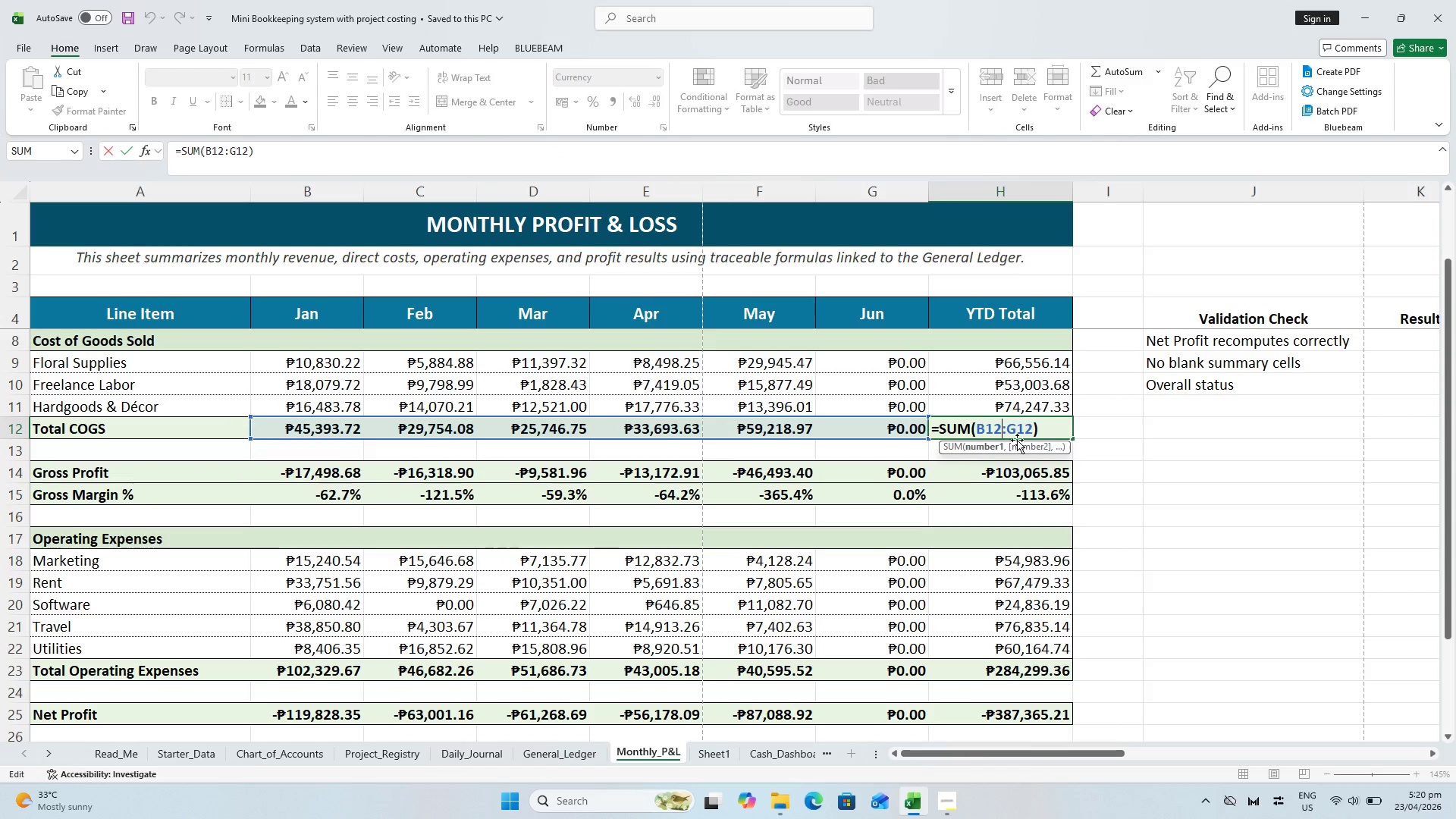 
key(Meta+Shift+S)
 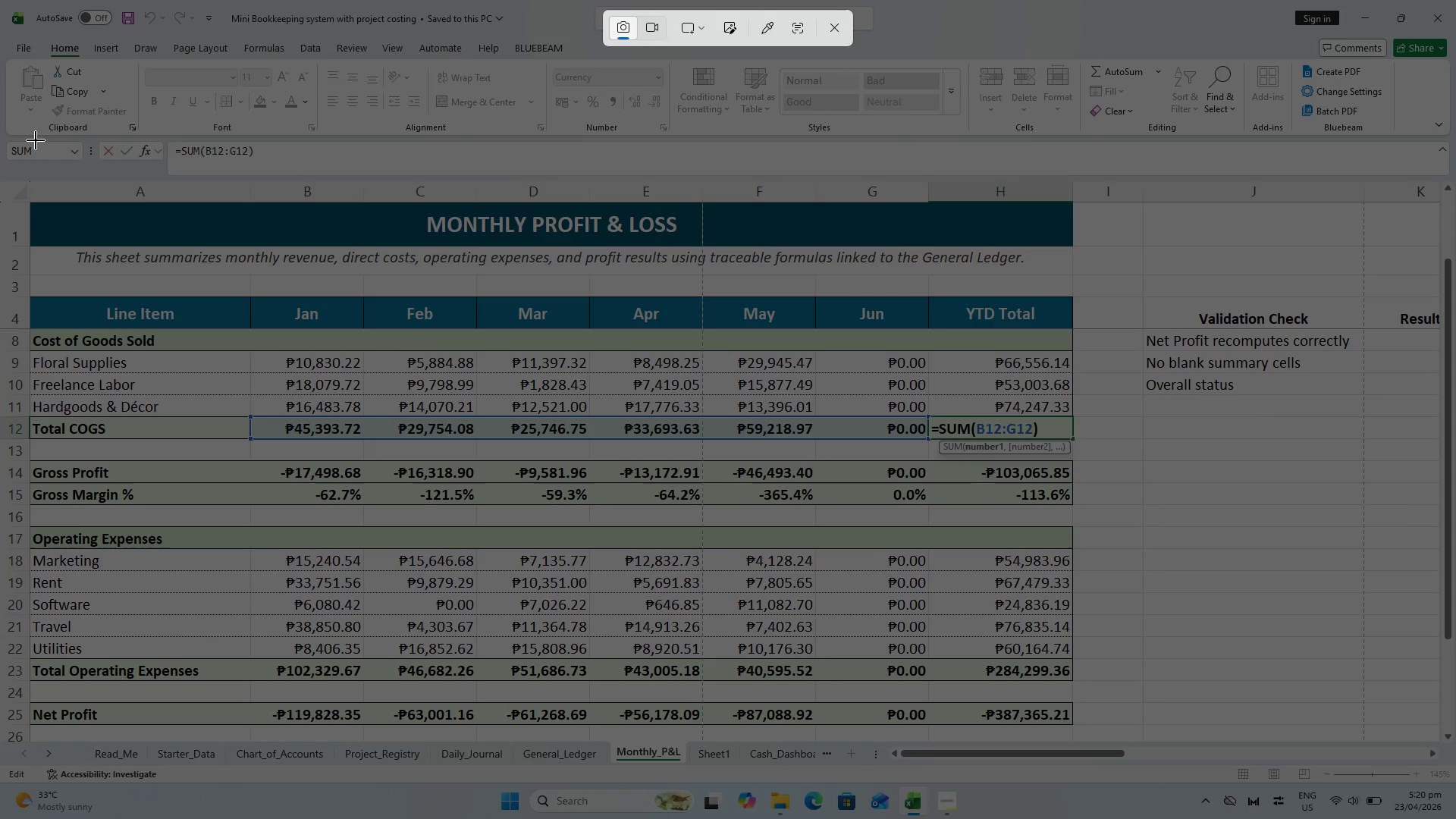 
left_click_drag(start_coordinate=[27, 141], to_coordinate=[1075, 441])
 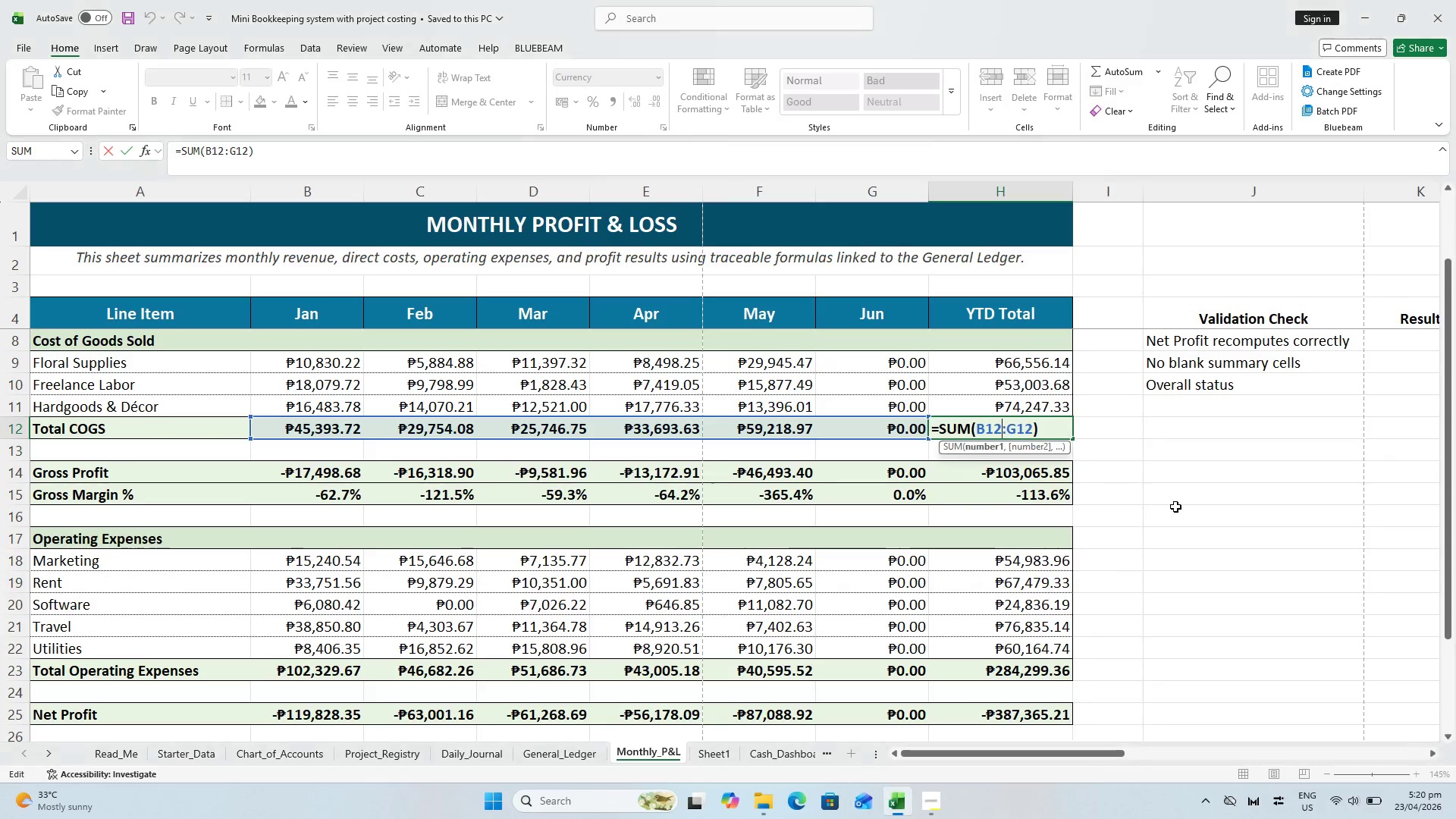 
left_click([1175, 507])
 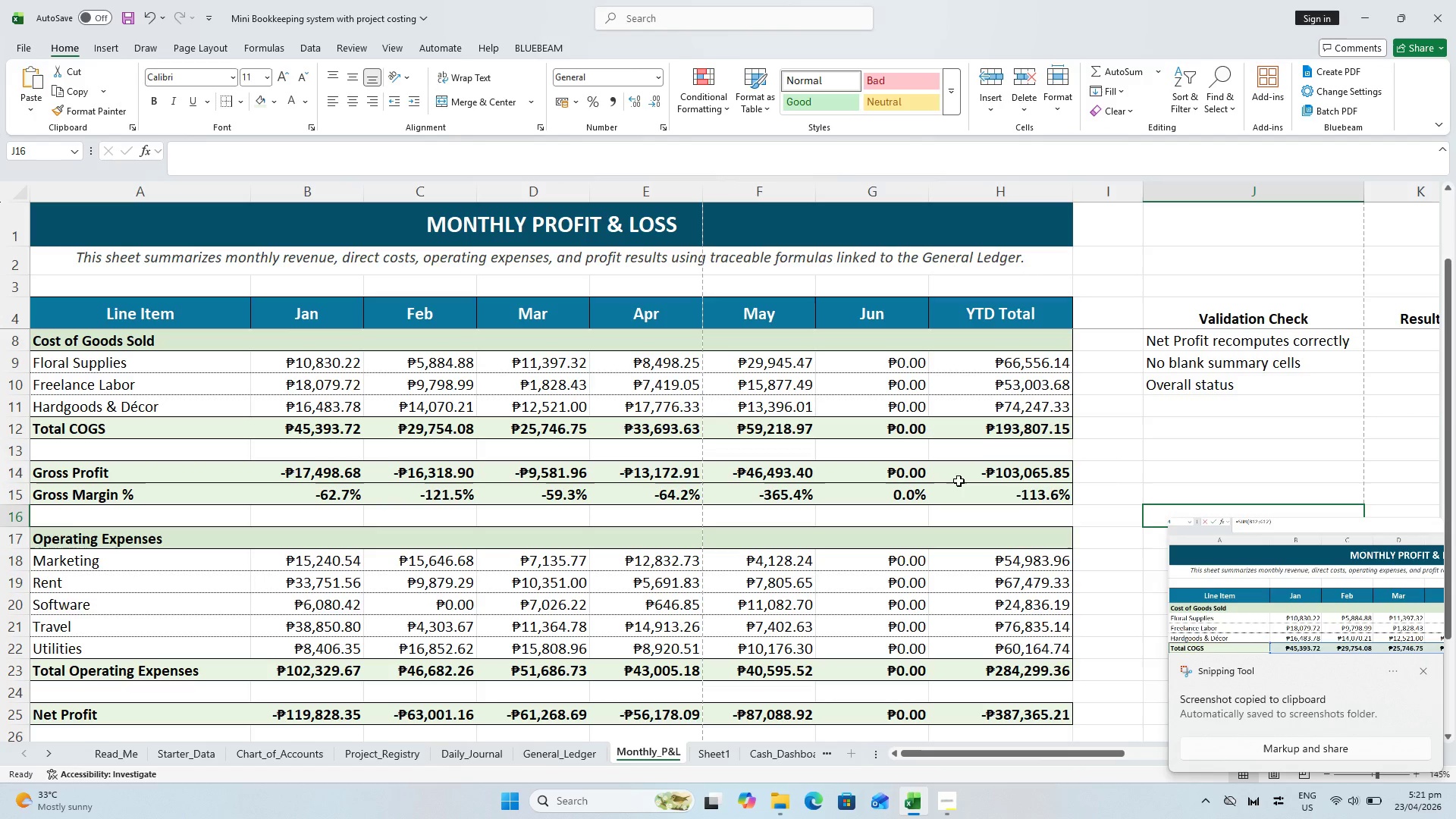 
double_click([987, 430])
 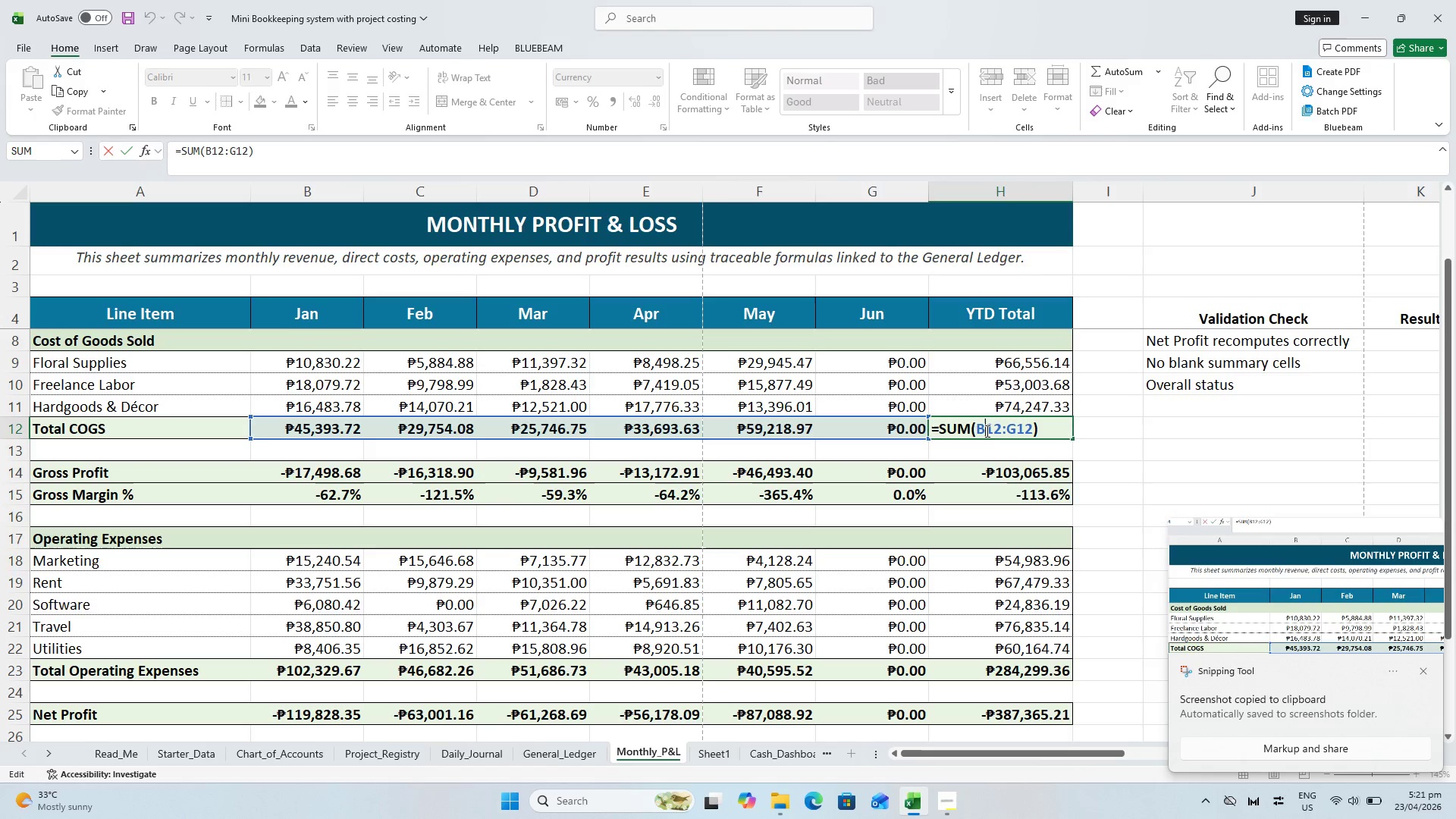 
key(Escape)
 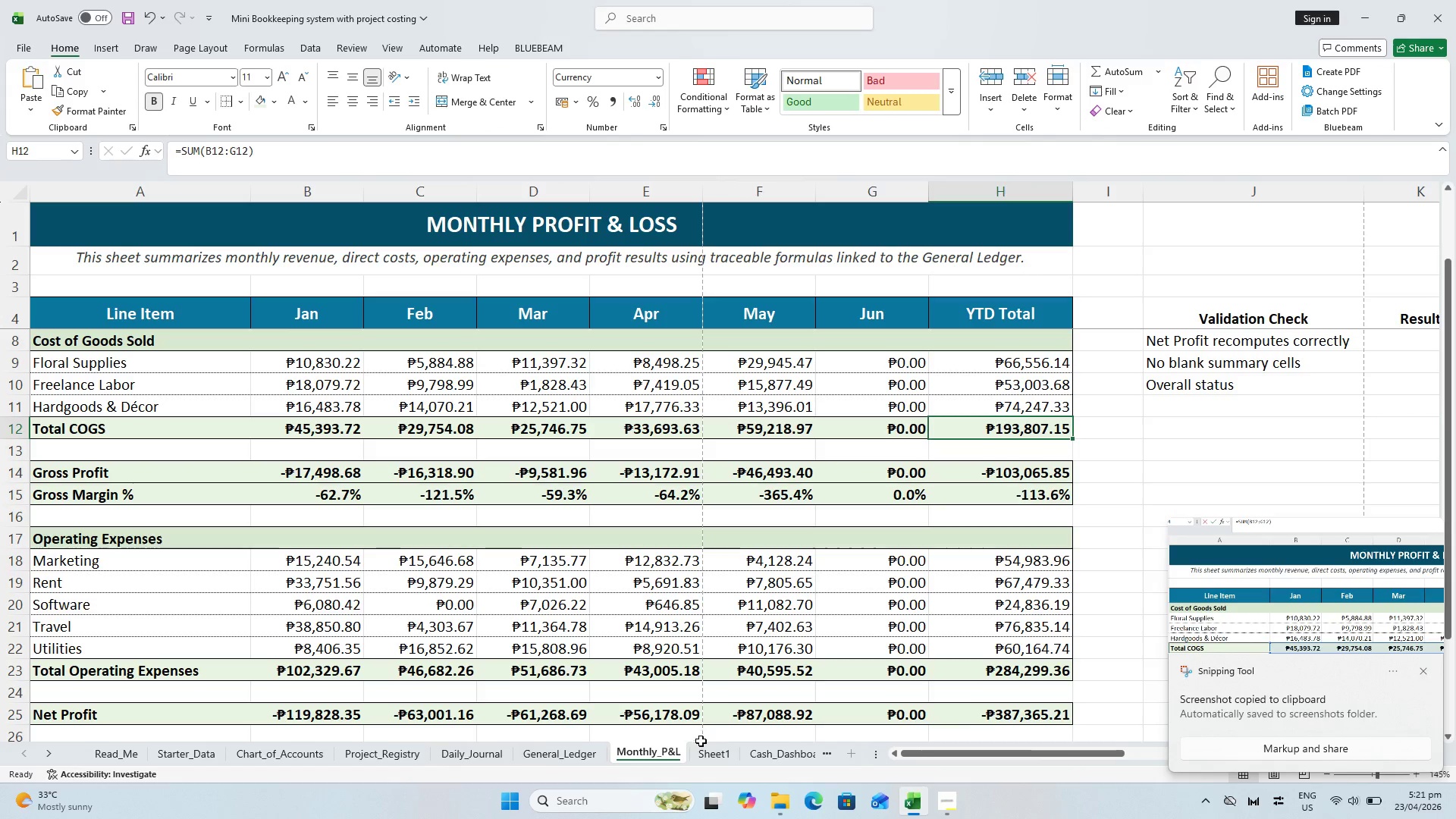 
left_click([701, 753])
 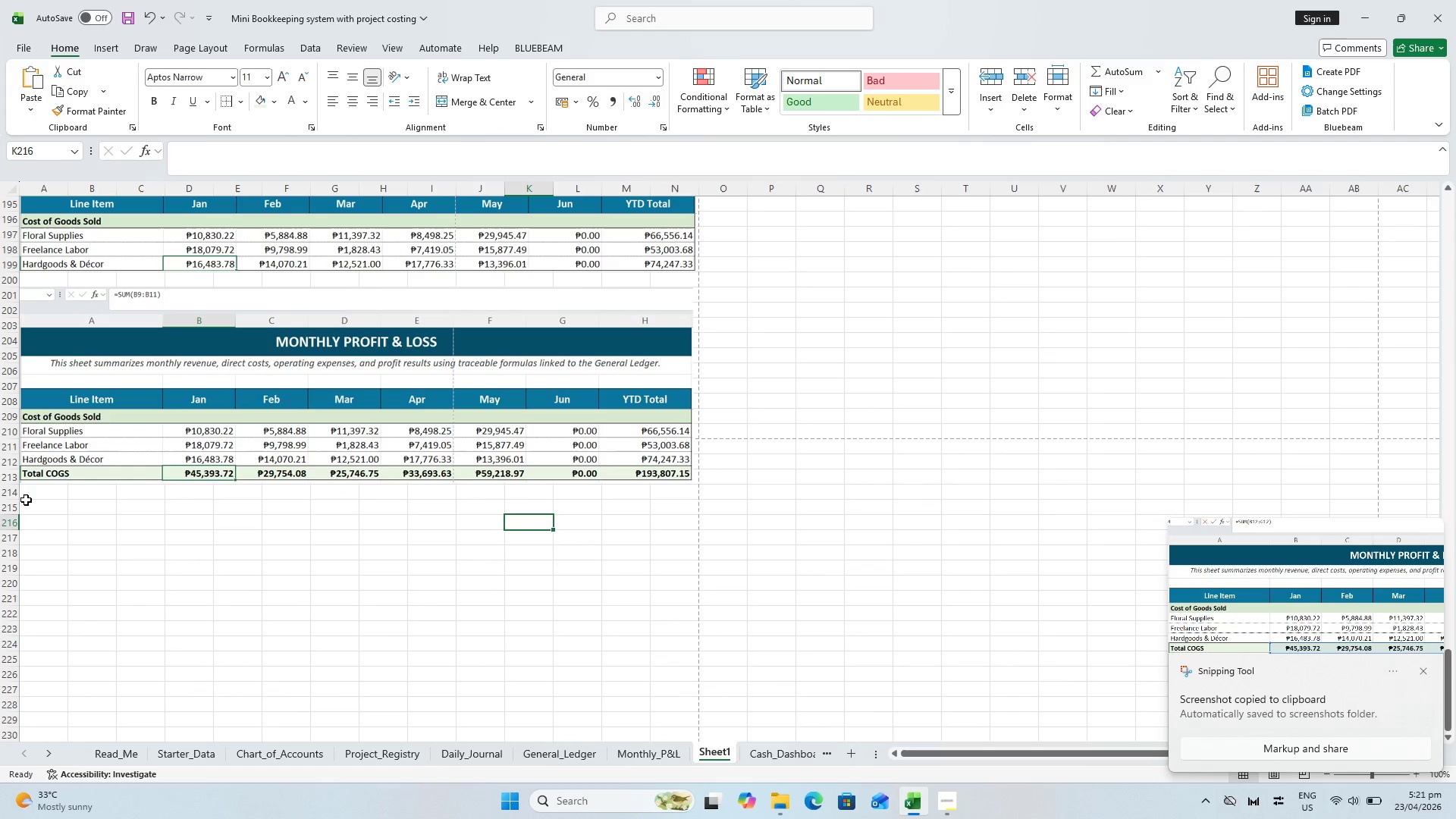 
left_click([30, 515])
 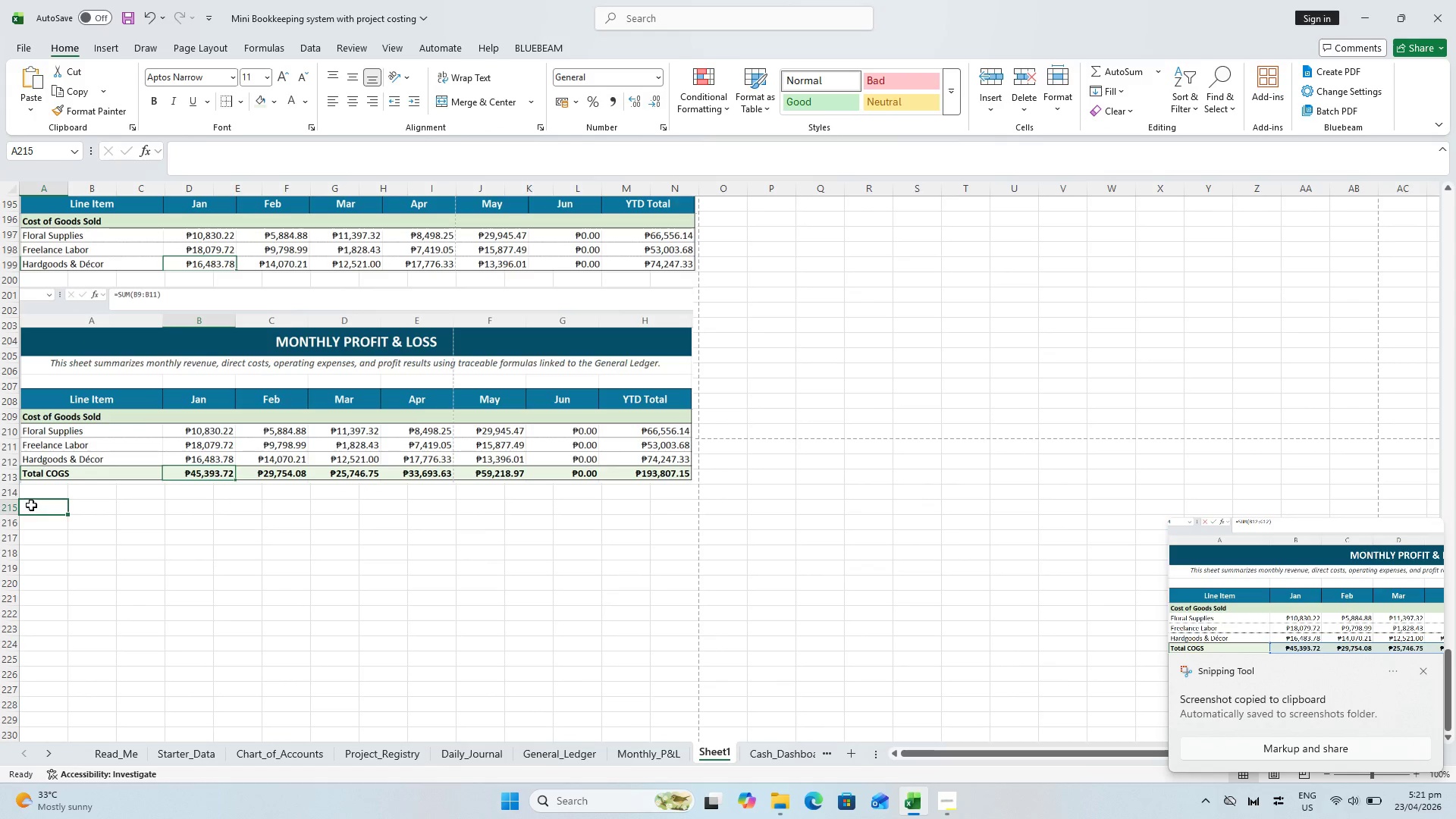 
key(Control+V)
 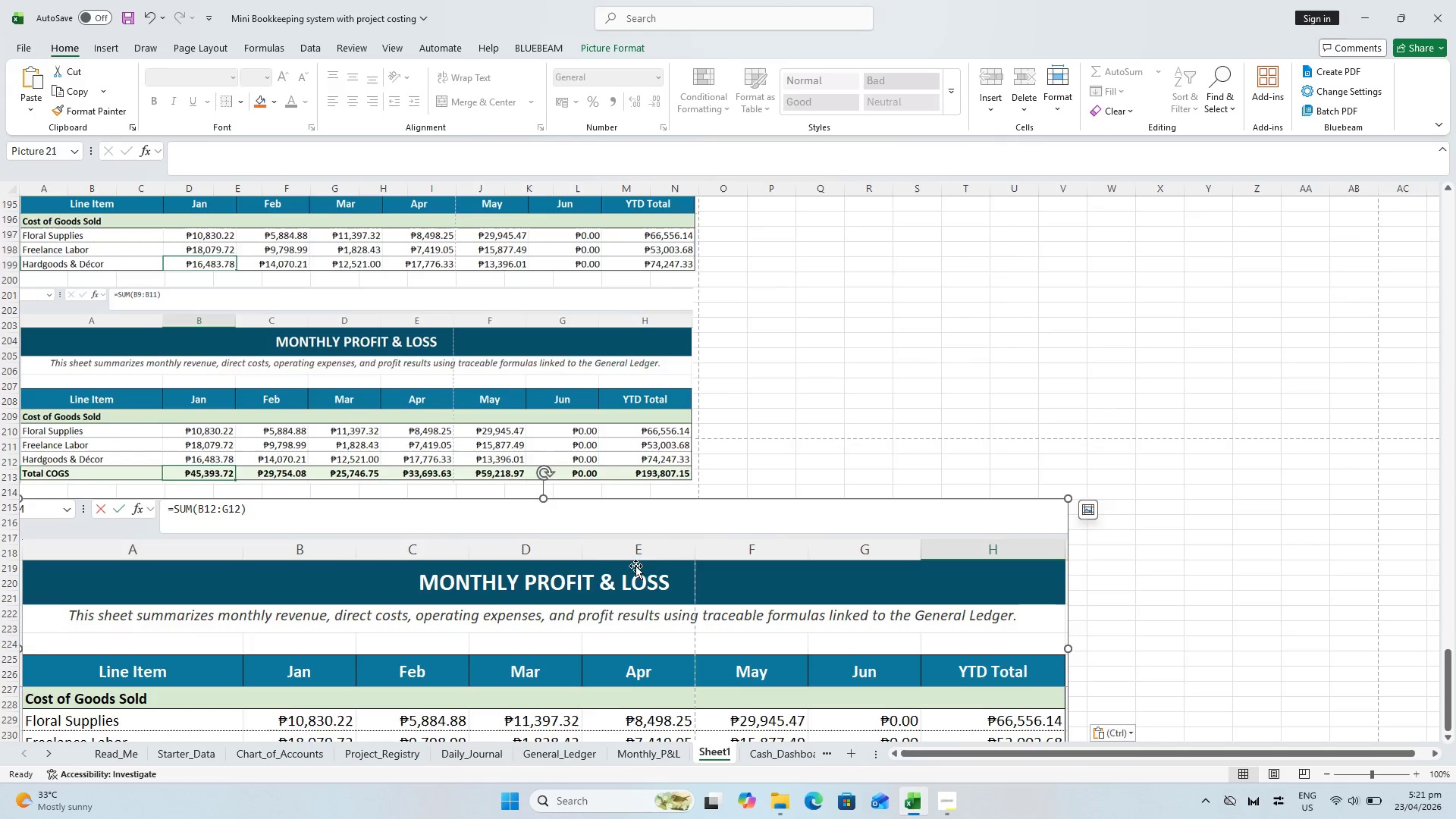 
scroll: coordinate [651, 576], scroll_direction: down, amount: 2.0
 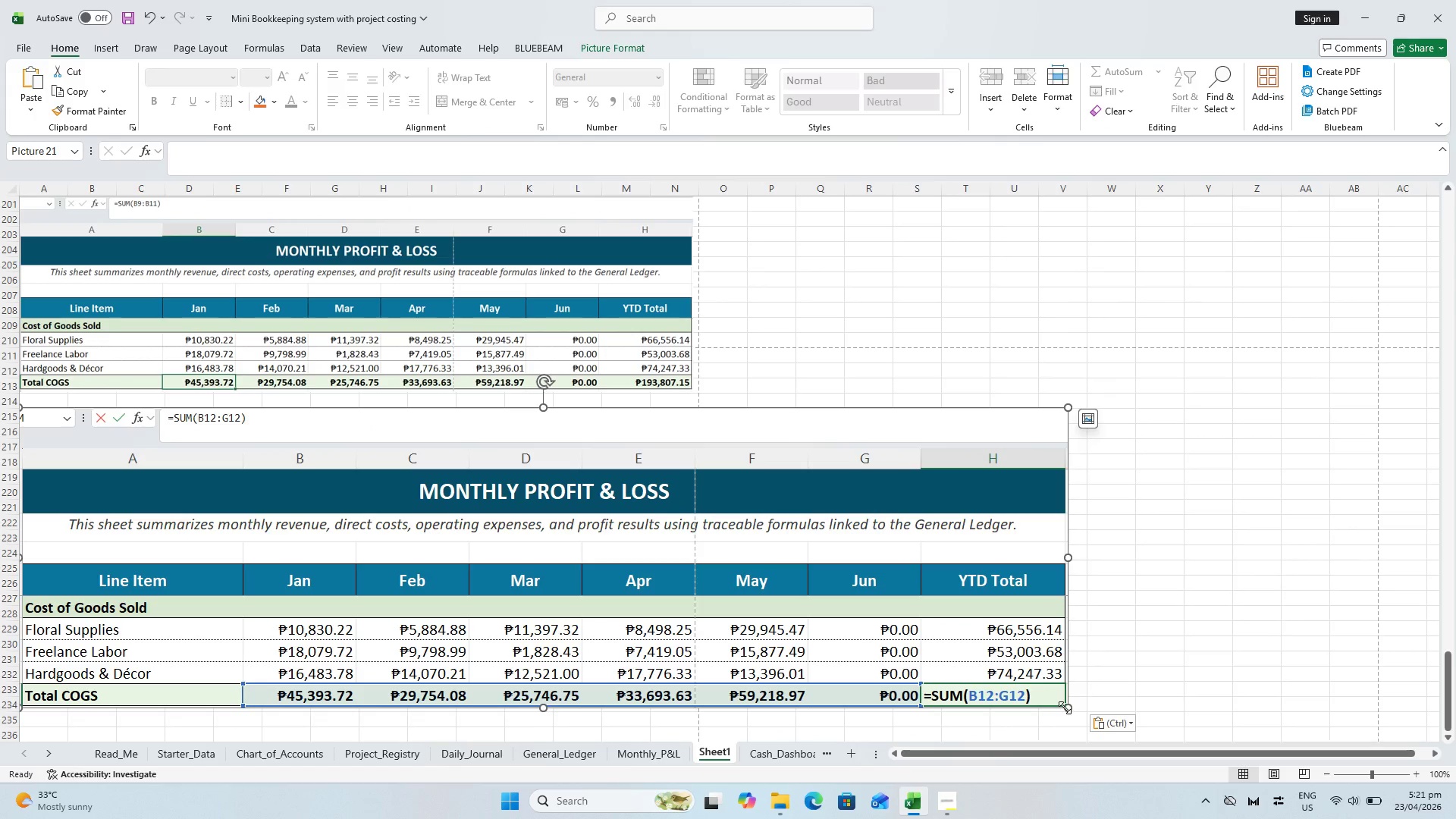 
left_click_drag(start_coordinate=[1065, 708], to_coordinate=[695, 578])
 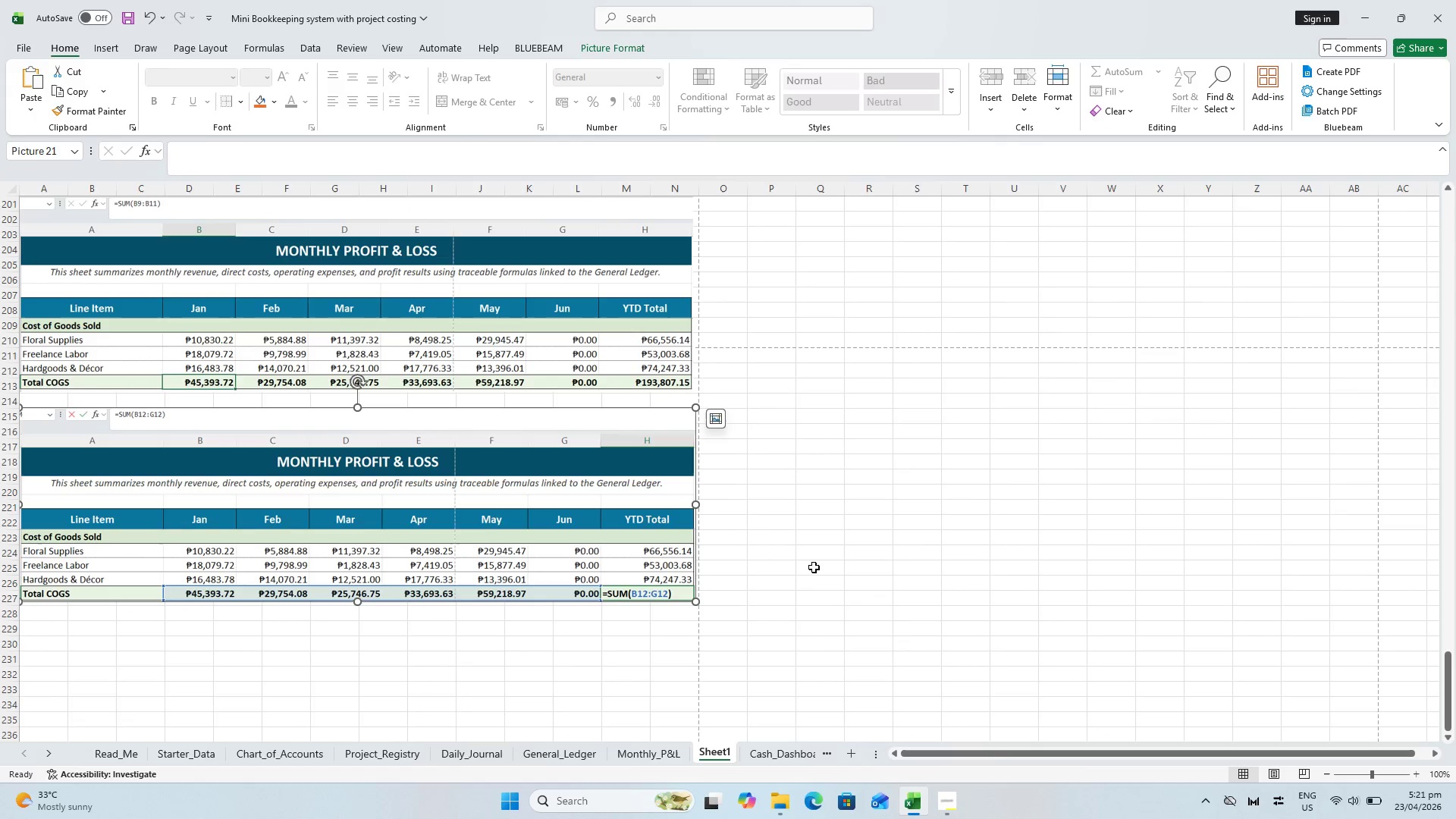 
left_click([824, 566])
 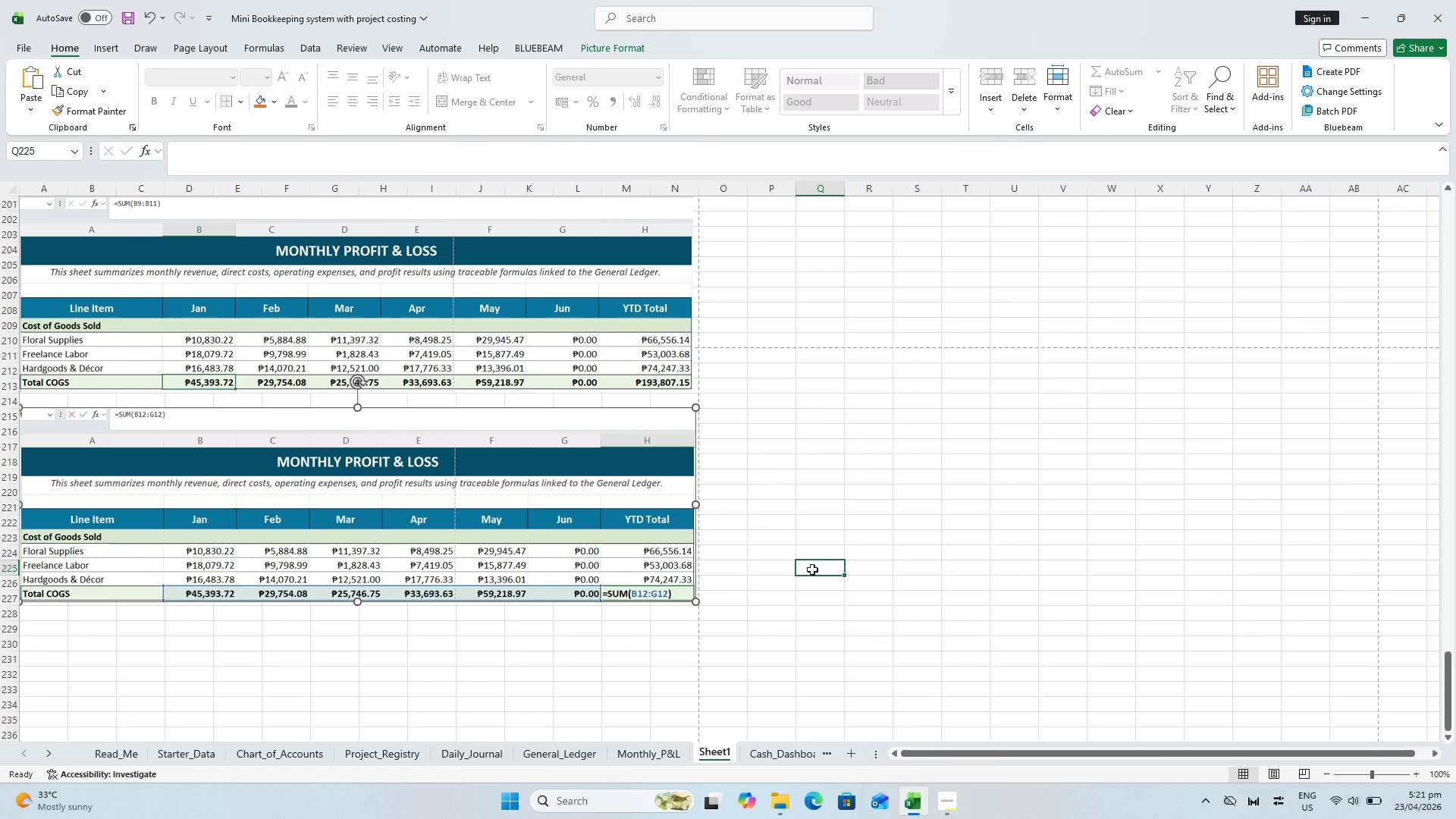 
key(Control+S)
 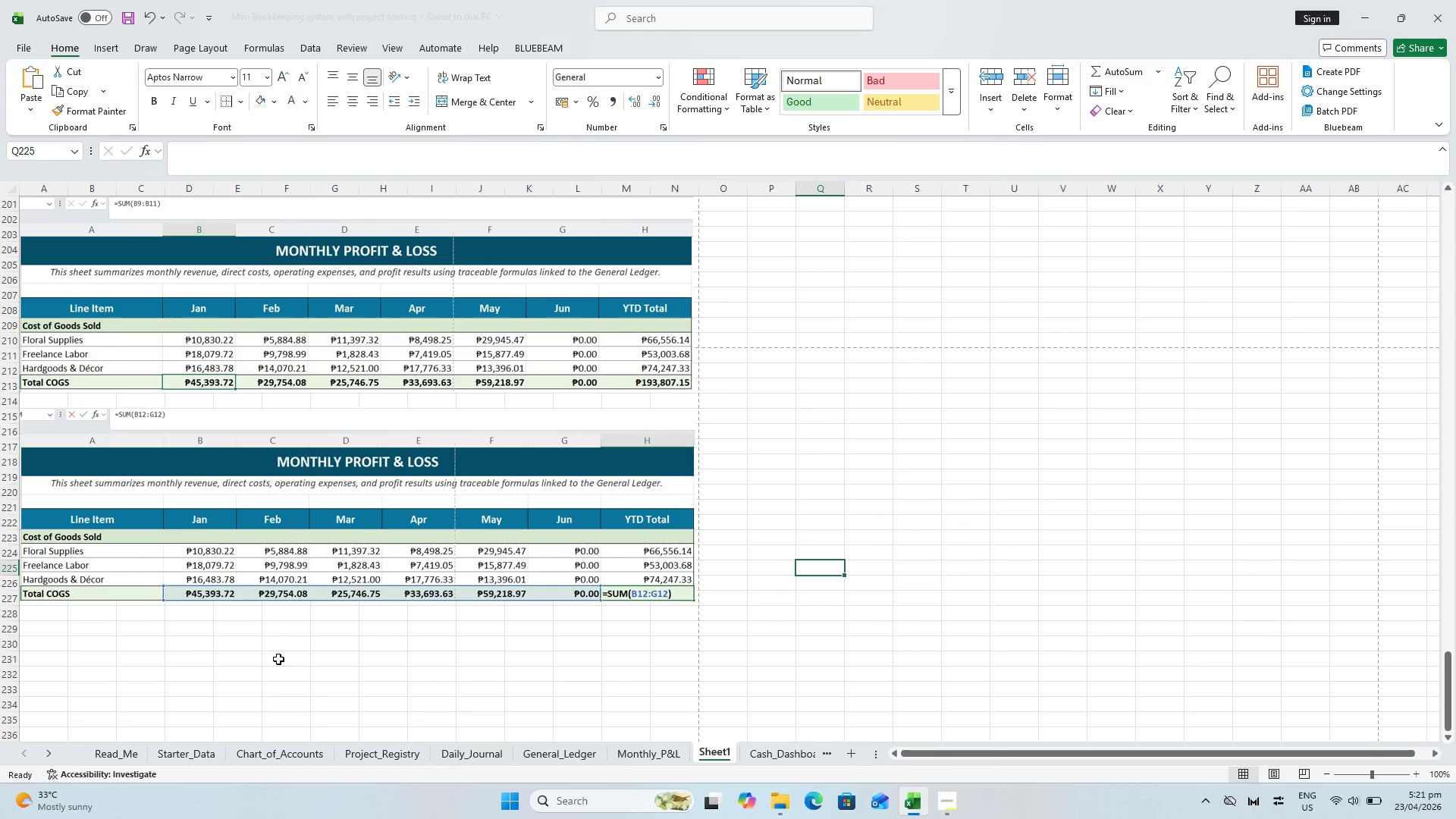 
left_click([285, 663])
 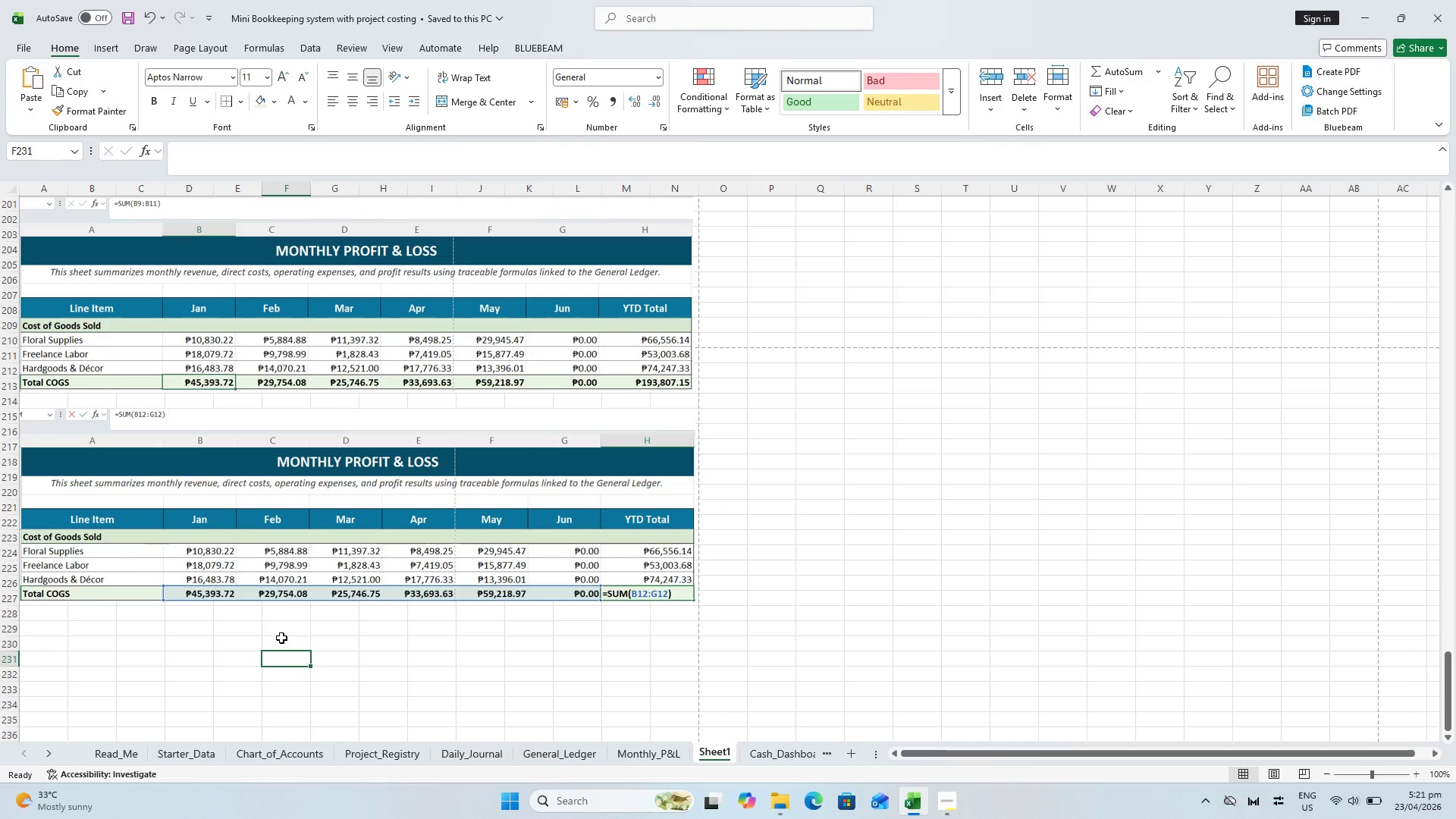 
wait(21.42)
 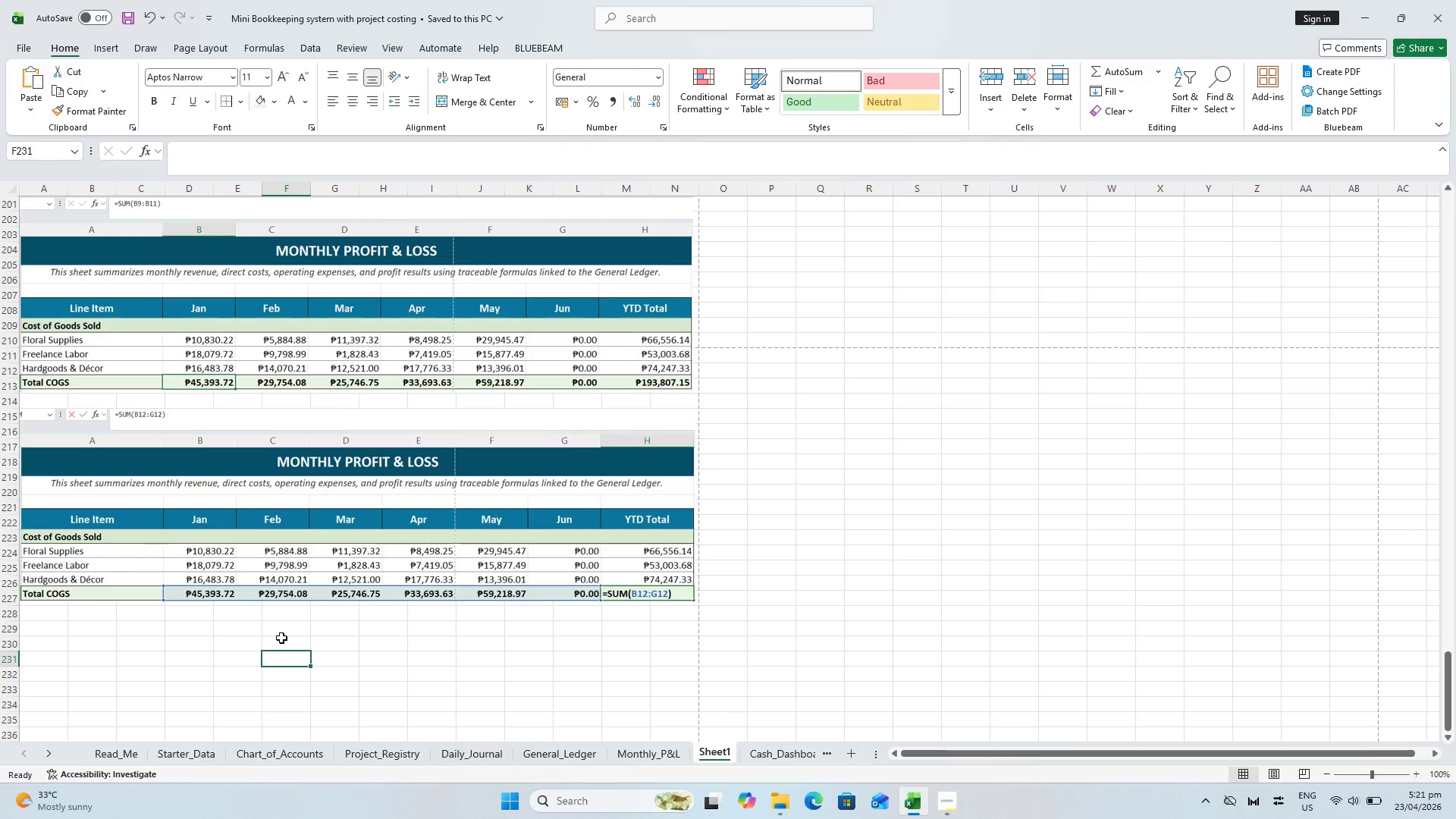 
key(Control+S)
 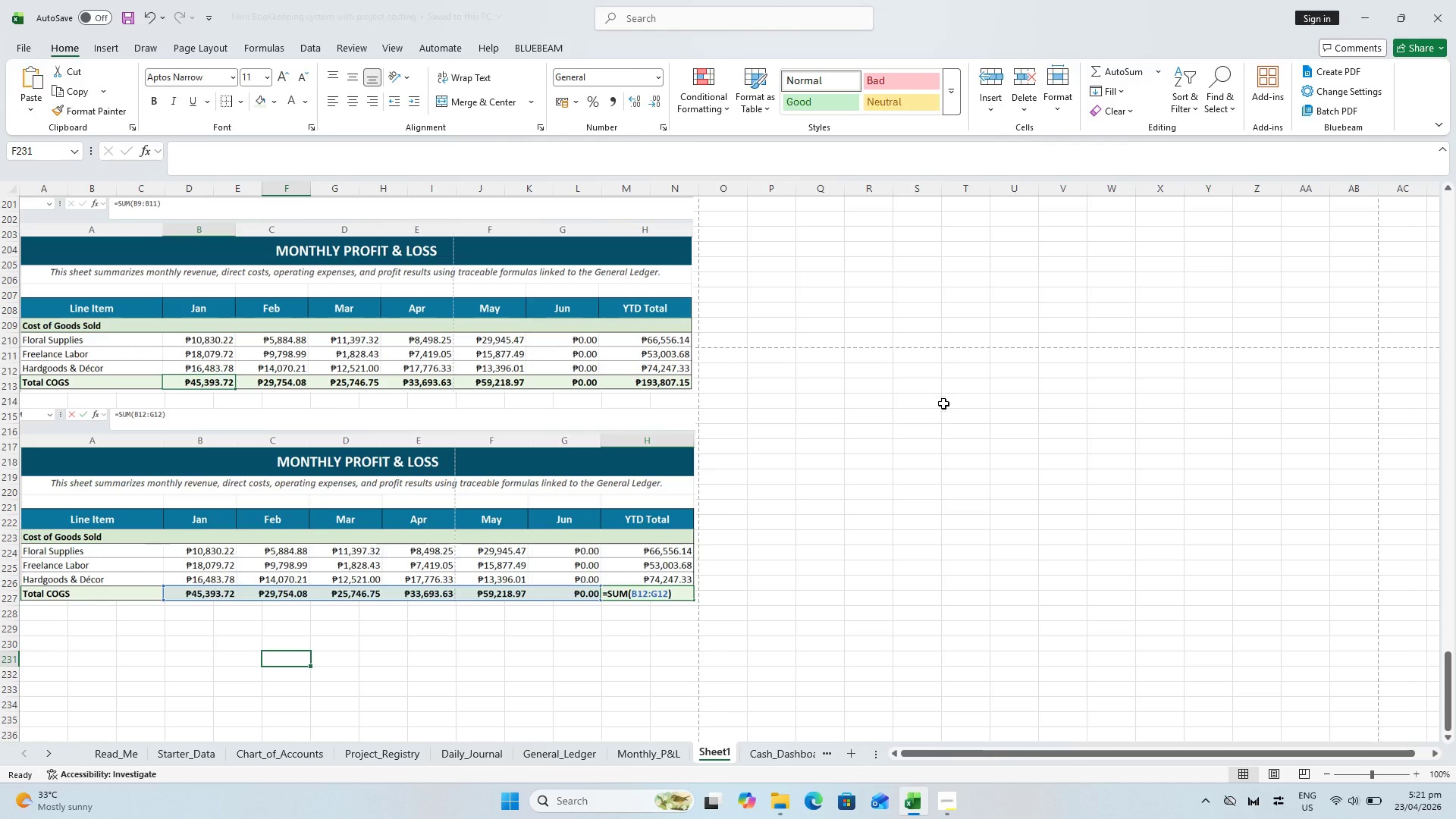 
left_click([916, 428])
 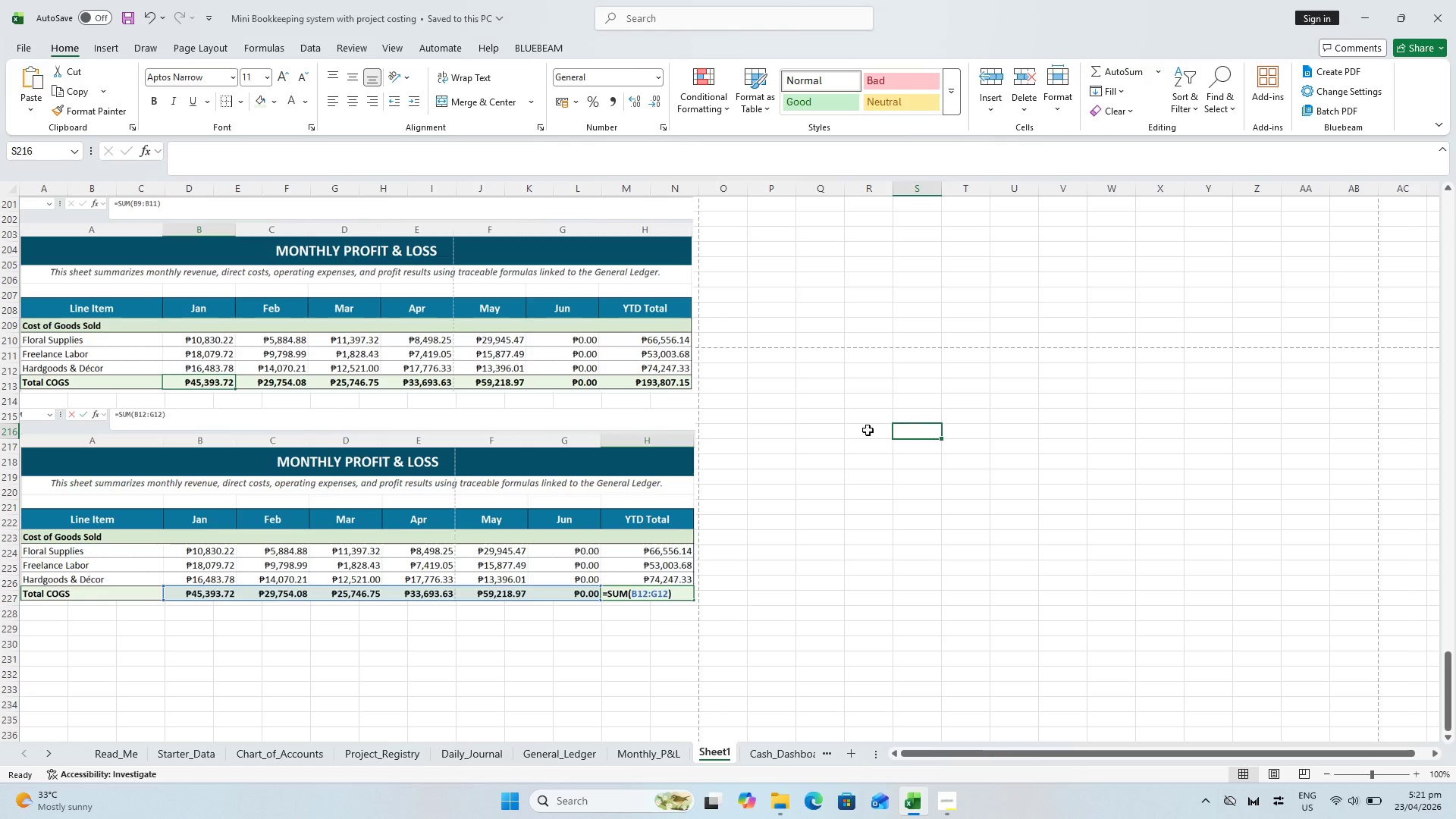 
key(Alt+AltLeft)
 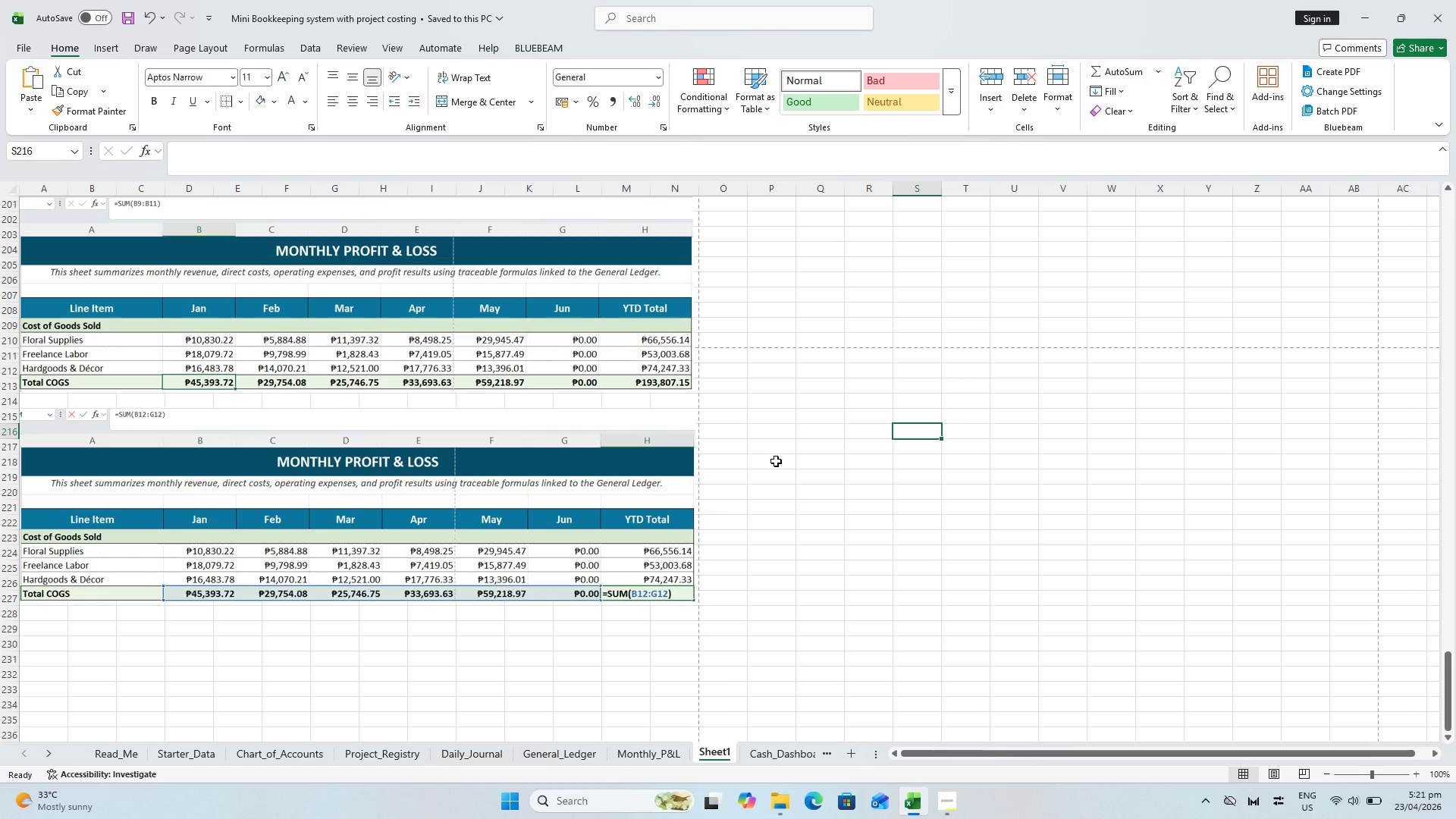 
key(Alt+Tab)